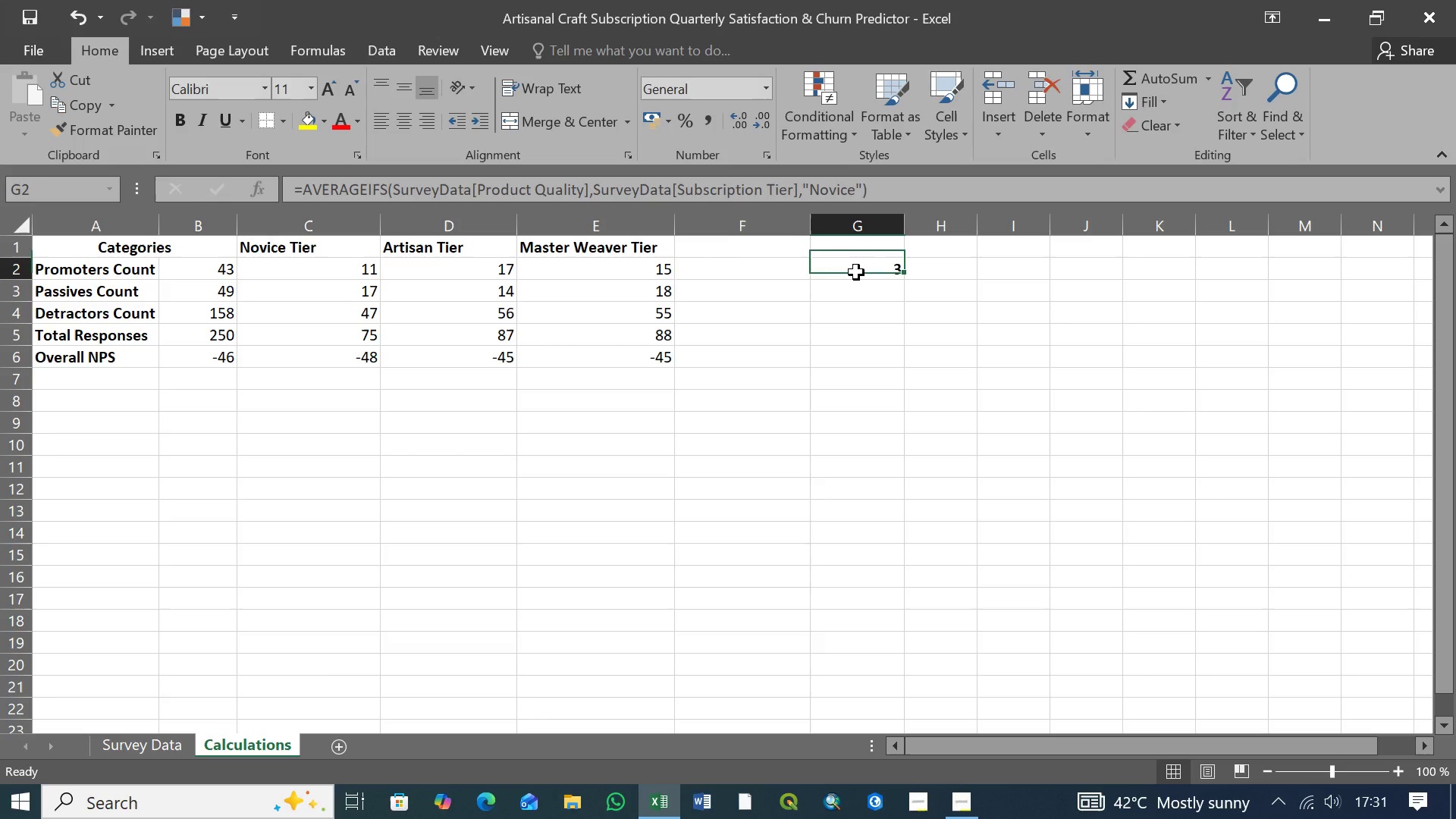 
left_click([856, 272])
 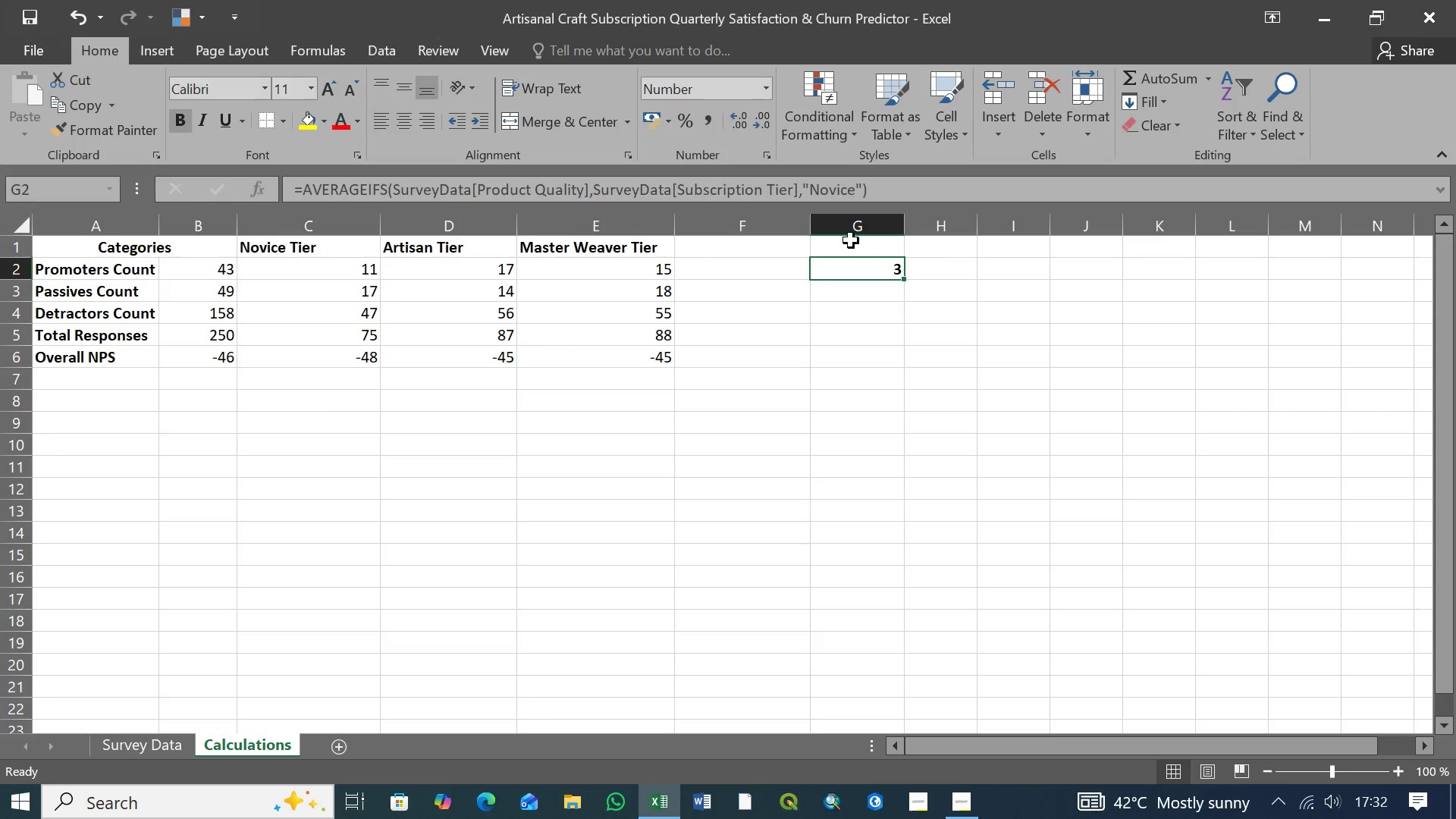 
left_click([851, 240])
 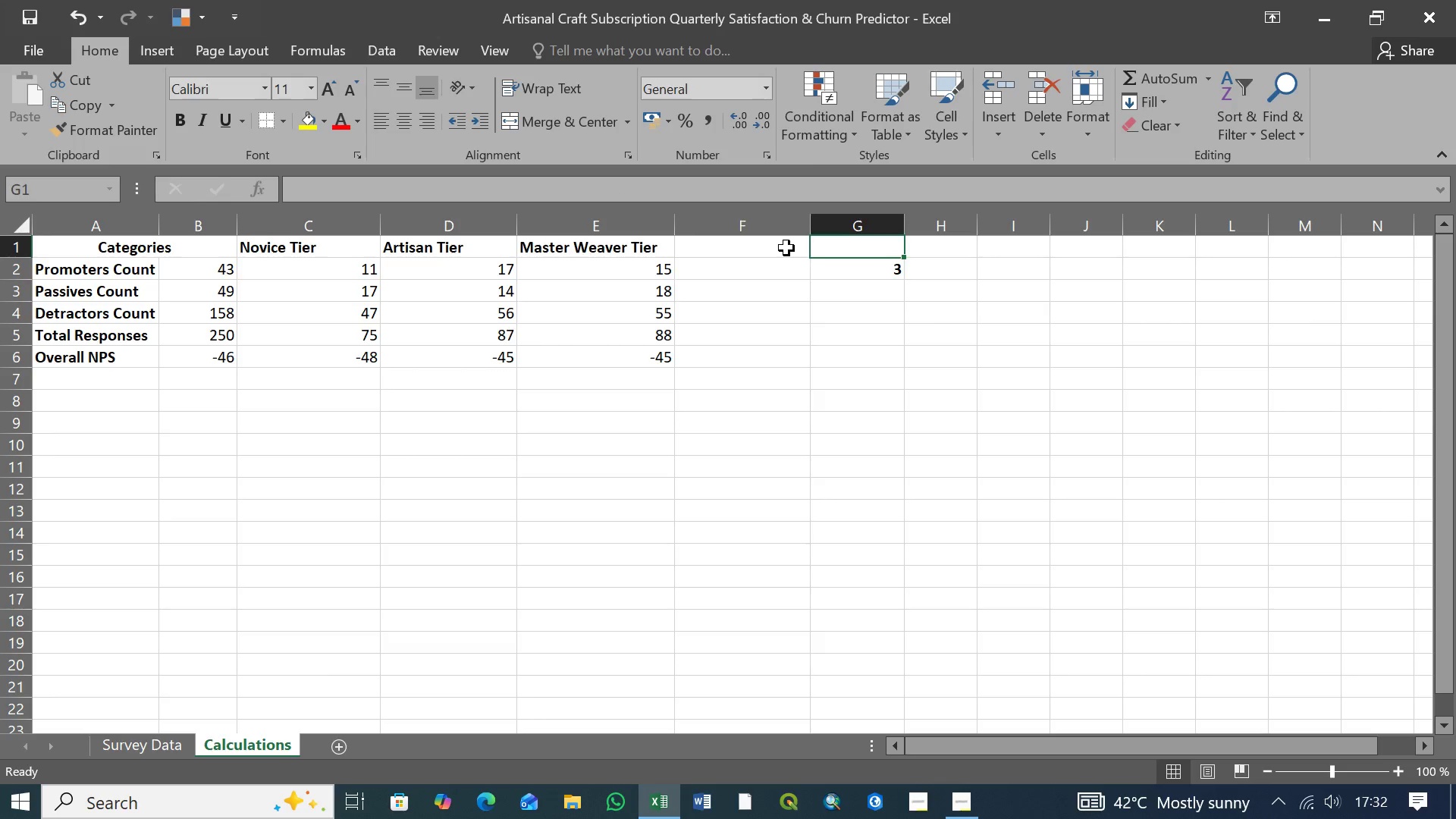 
left_click([786, 248])
 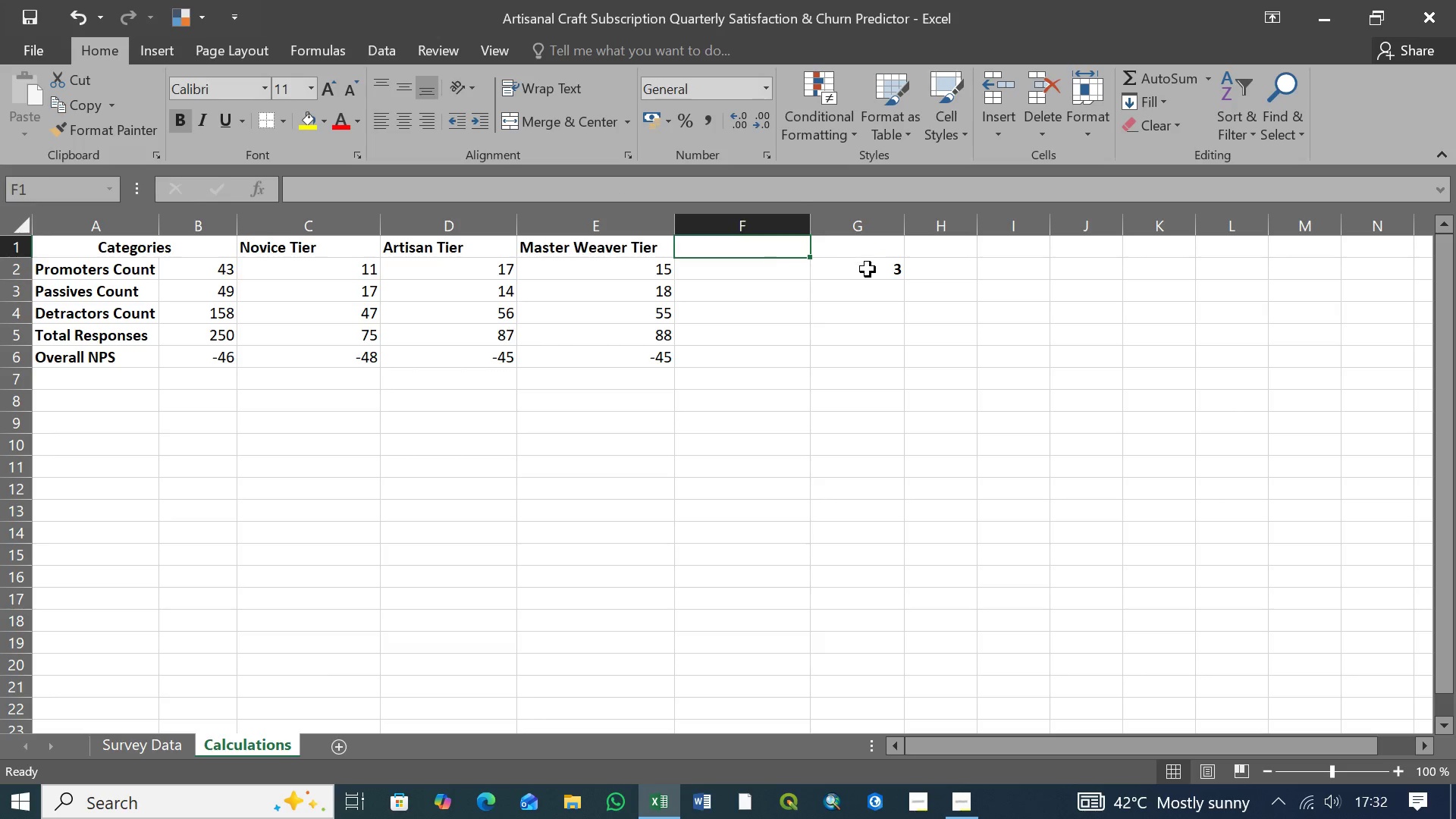 
left_click([868, 269])
 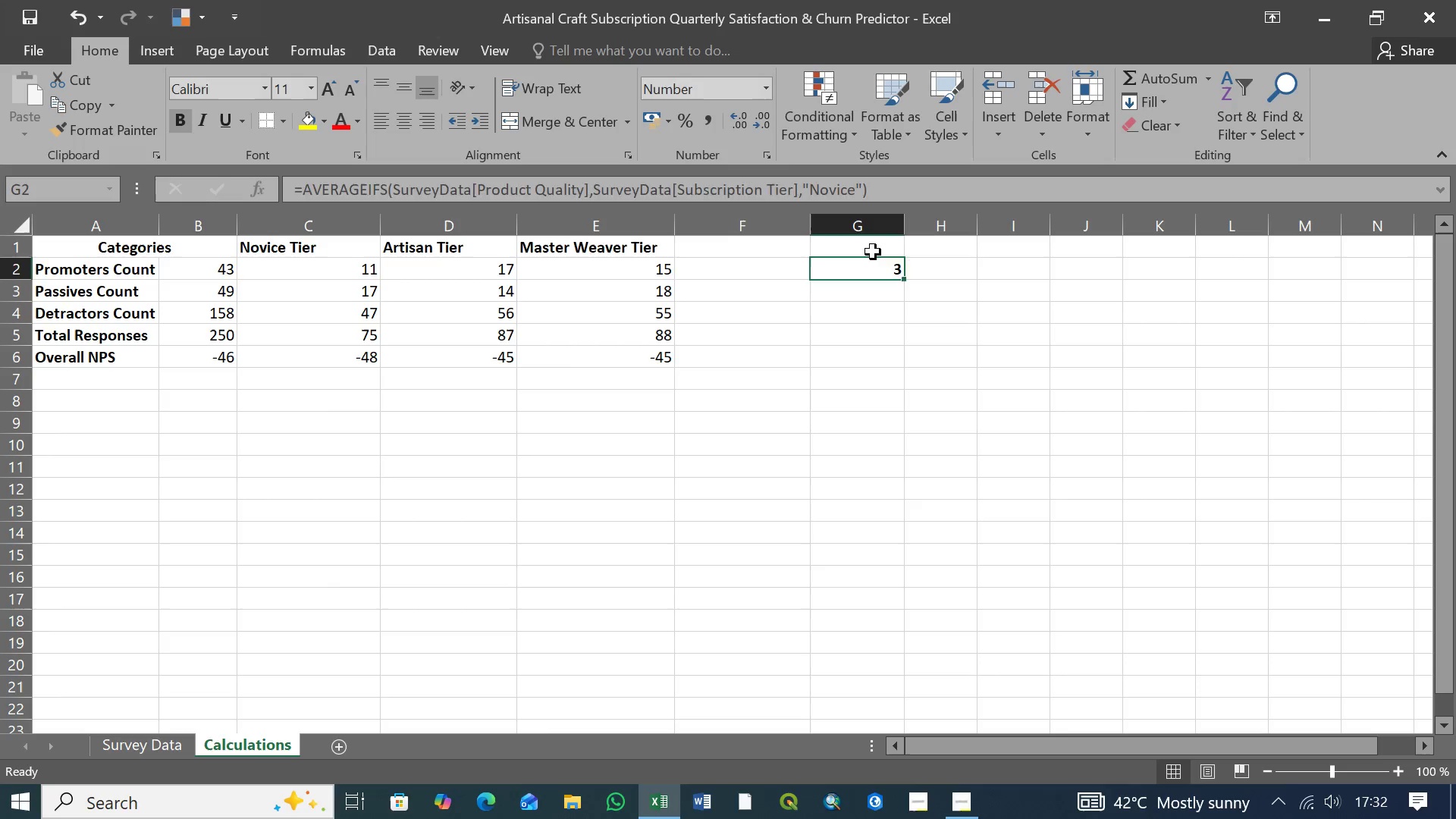 
left_click([873, 252])
 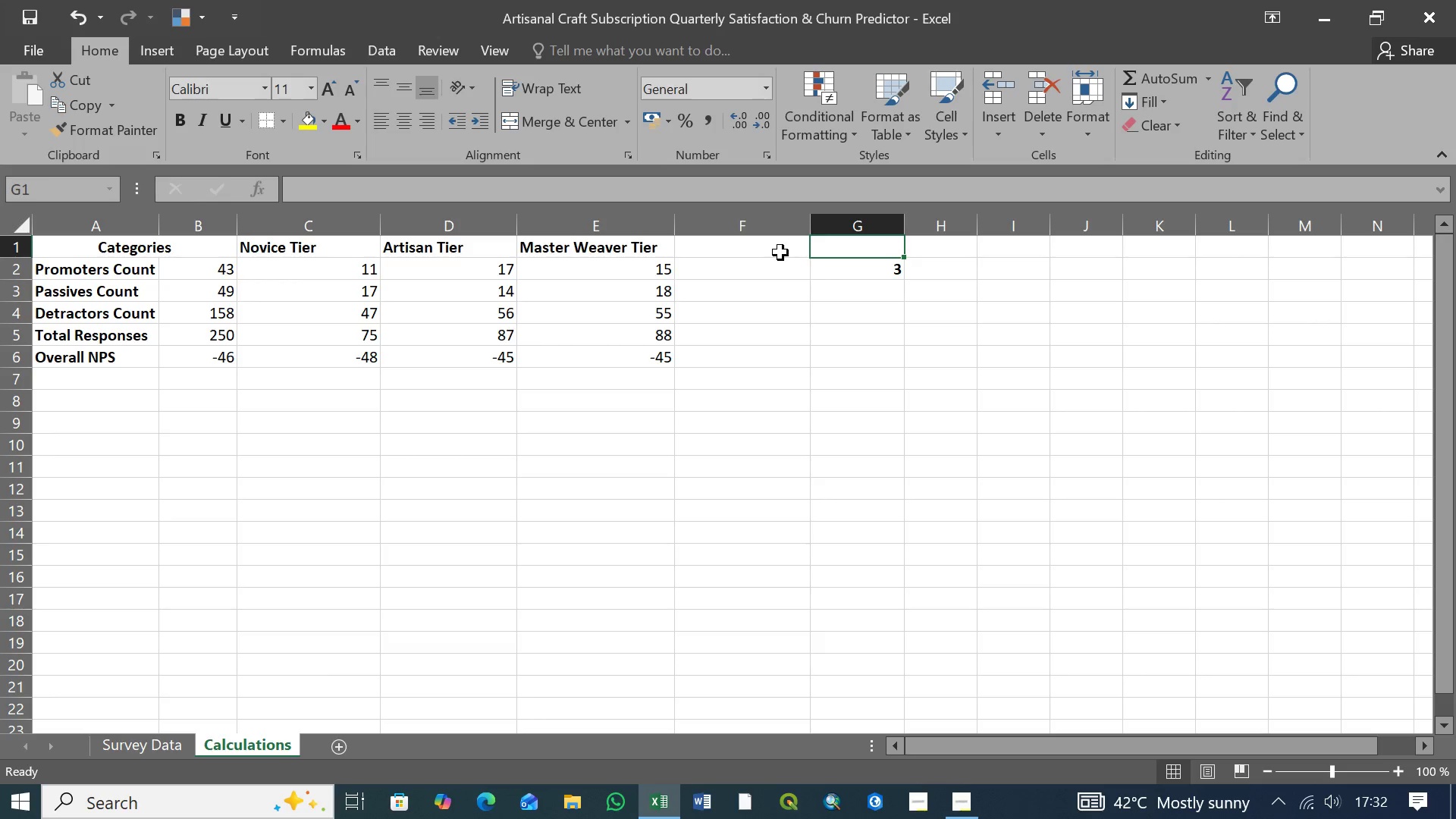 
left_click([780, 253])
 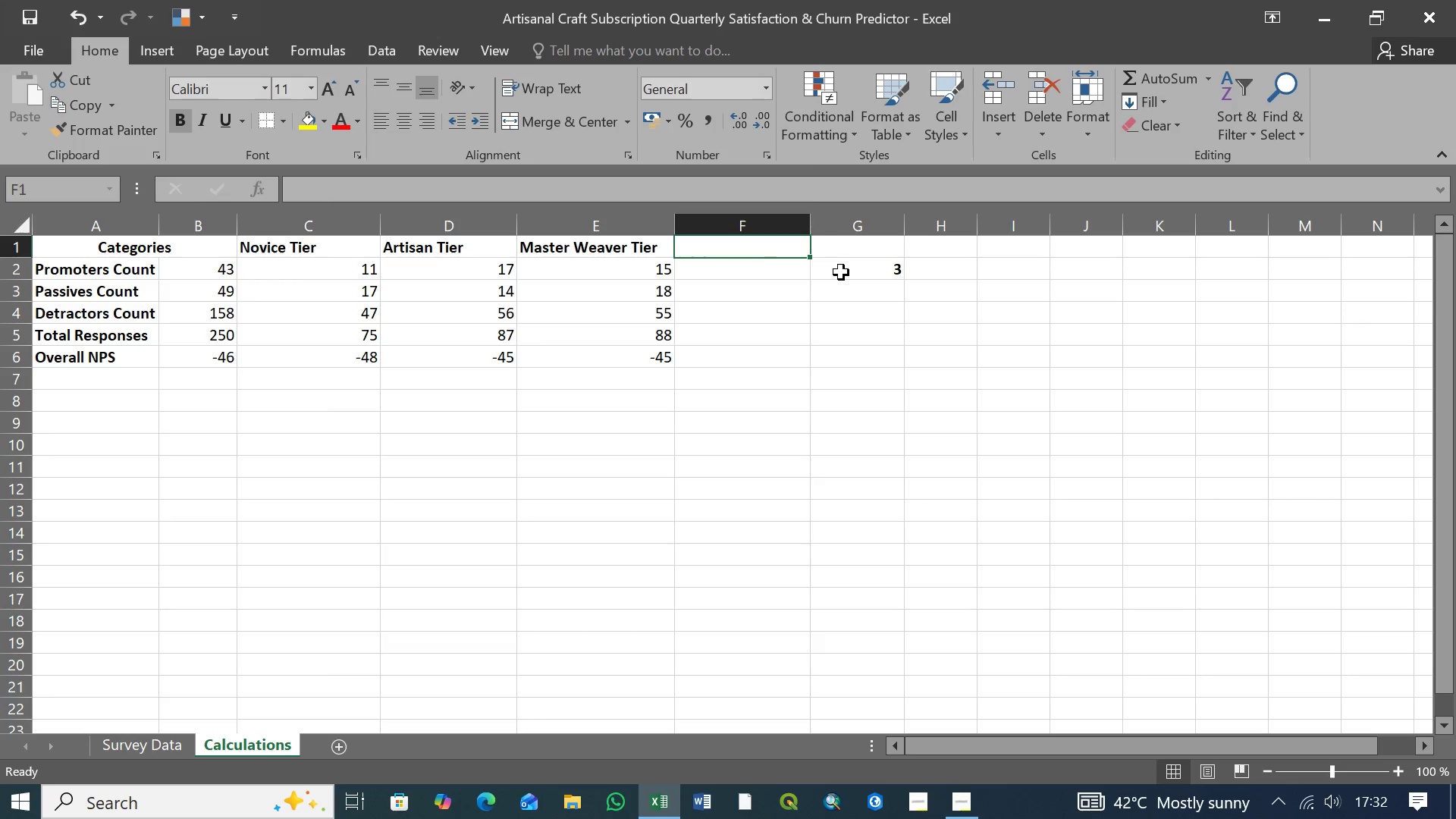 
left_click([841, 272])
 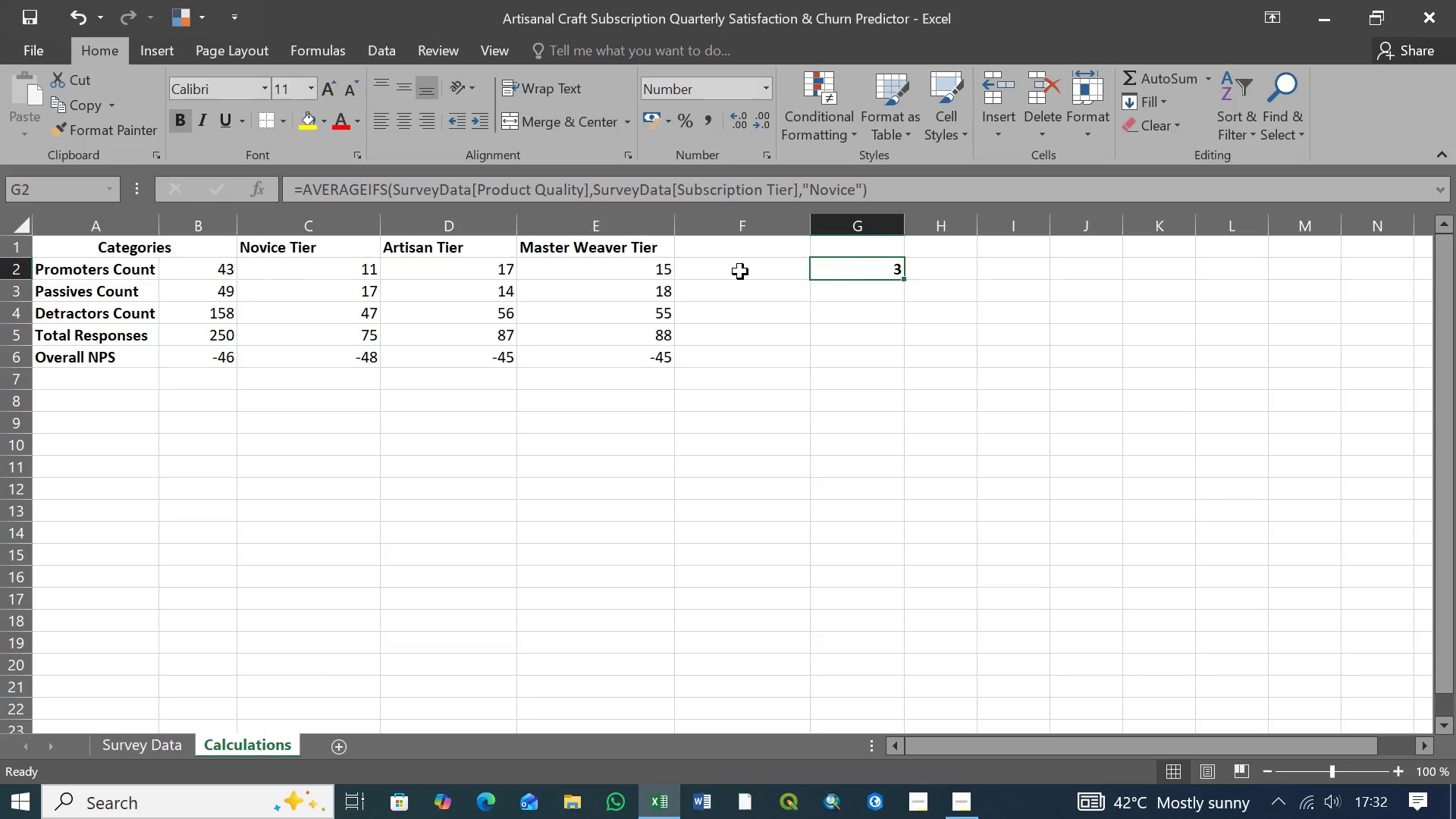 
left_click([740, 271])
 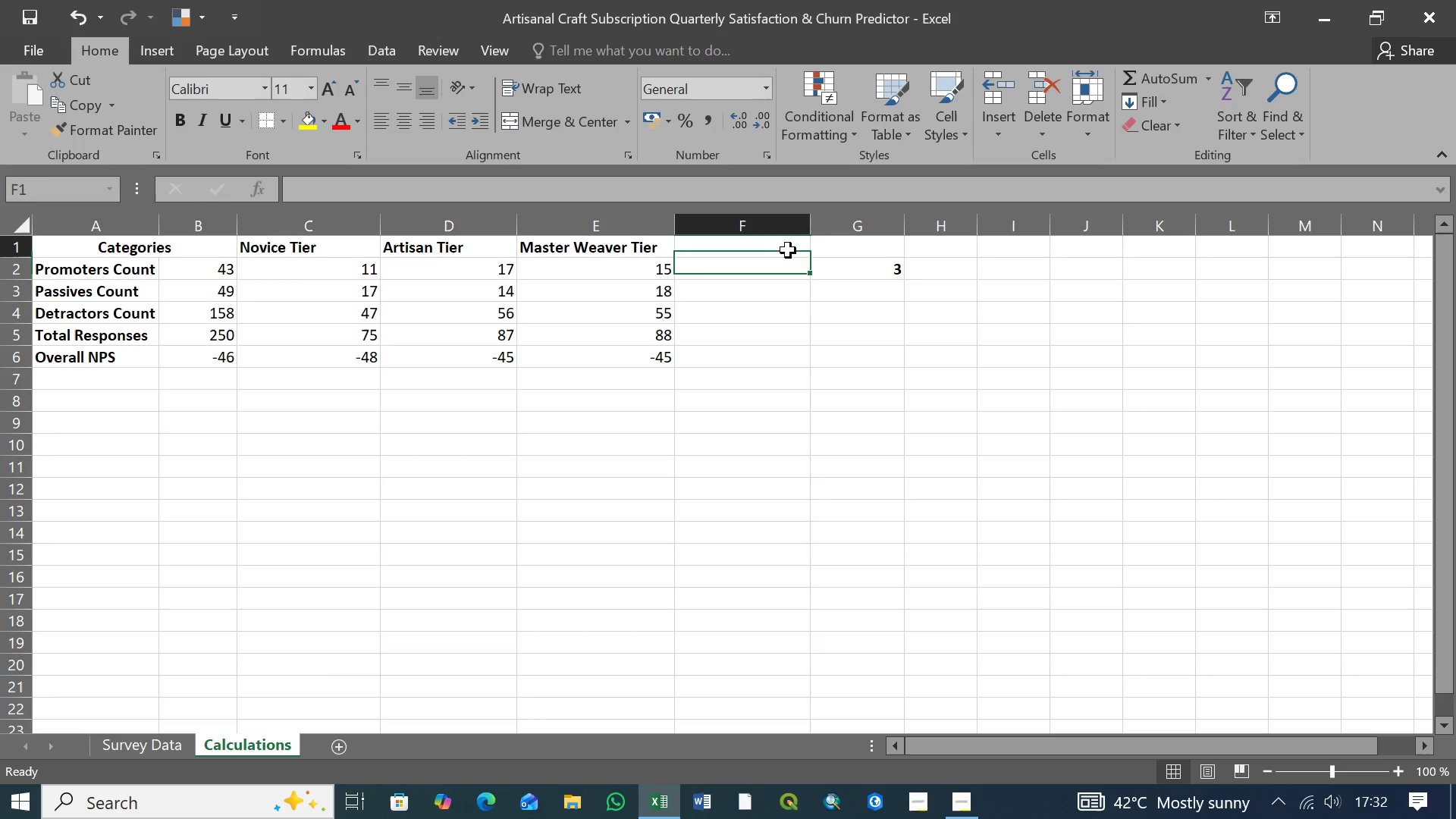 
left_click([788, 250])
 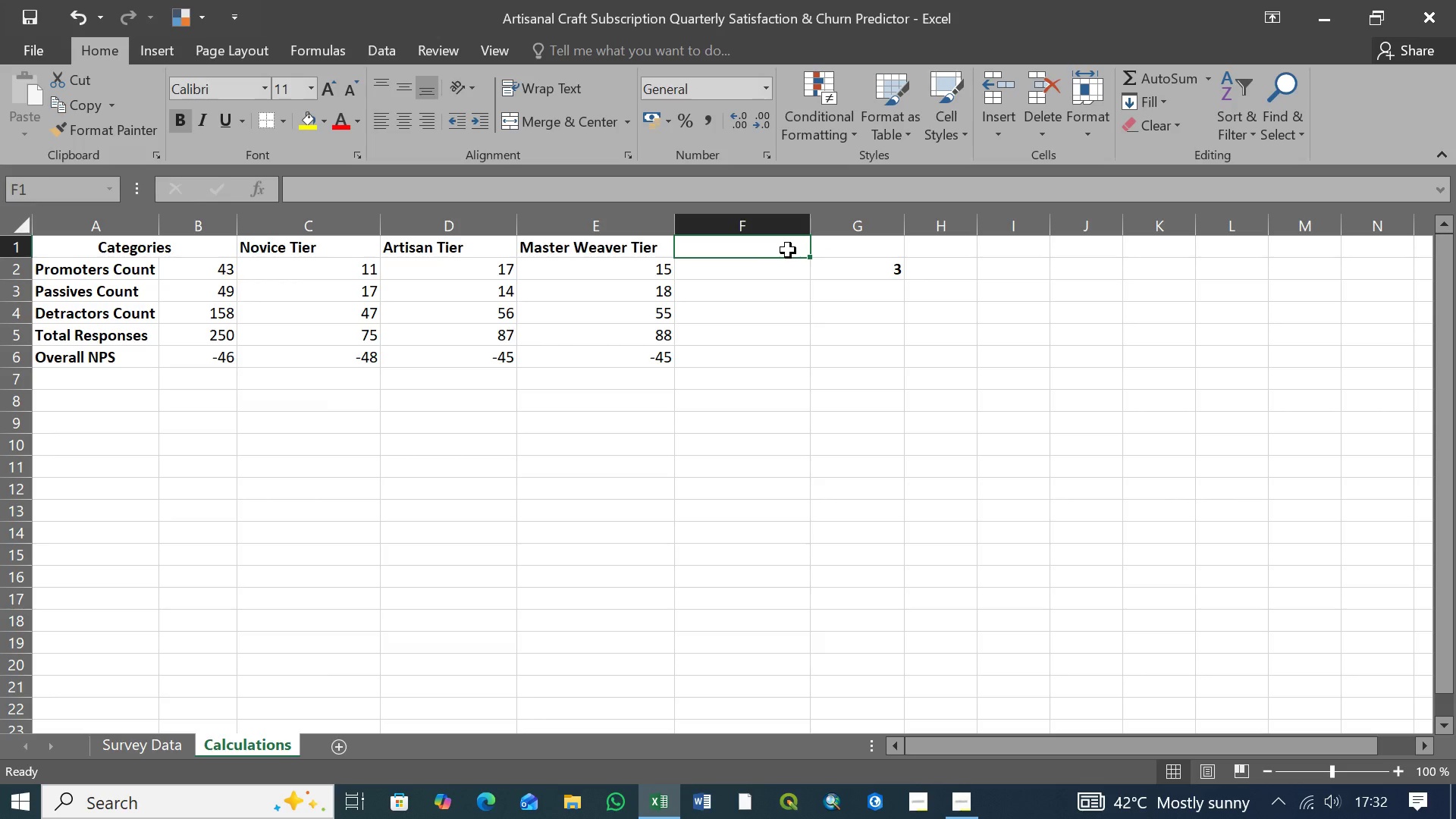 
wait(9.3)
 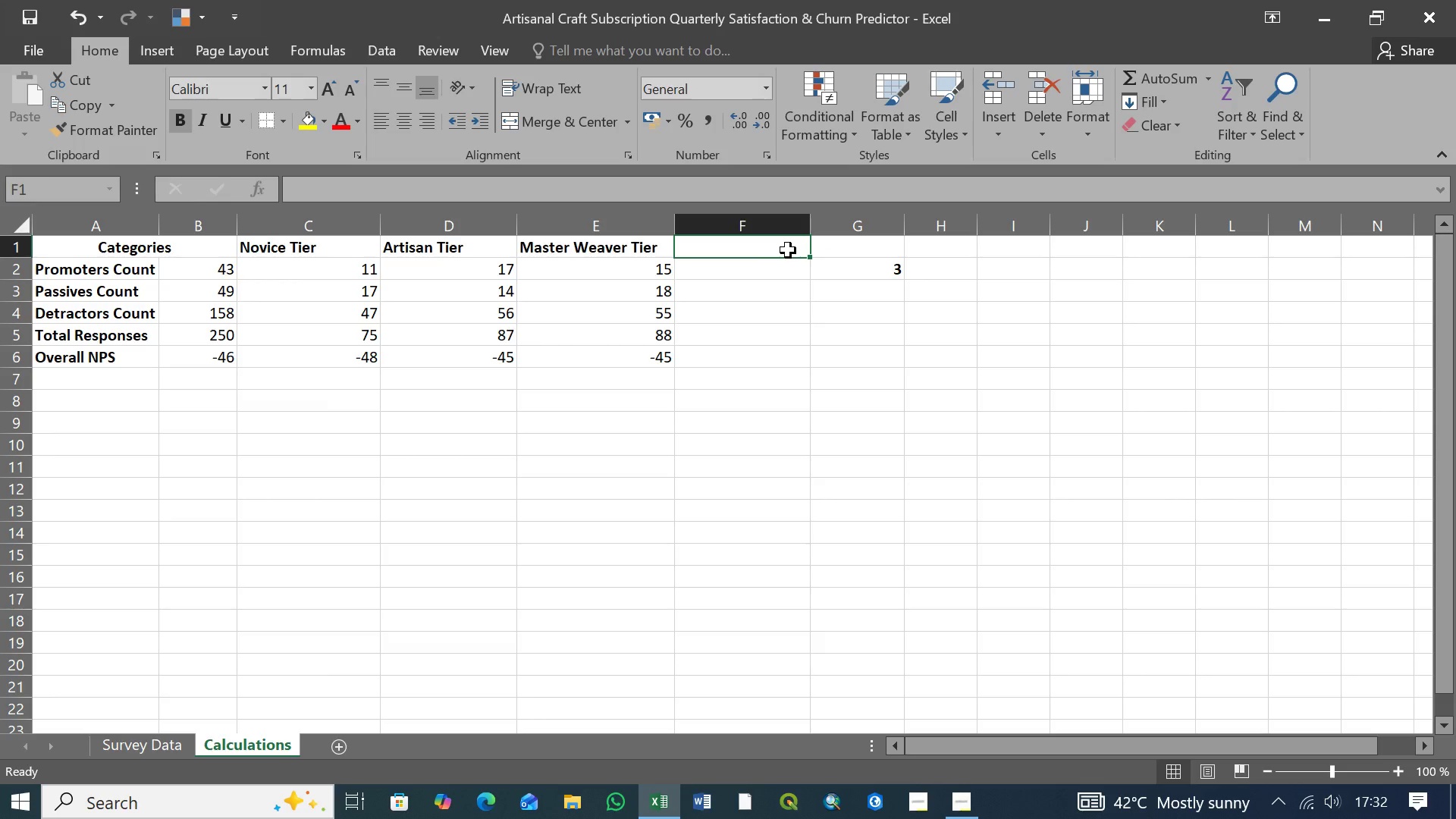 
left_click([864, 247])
 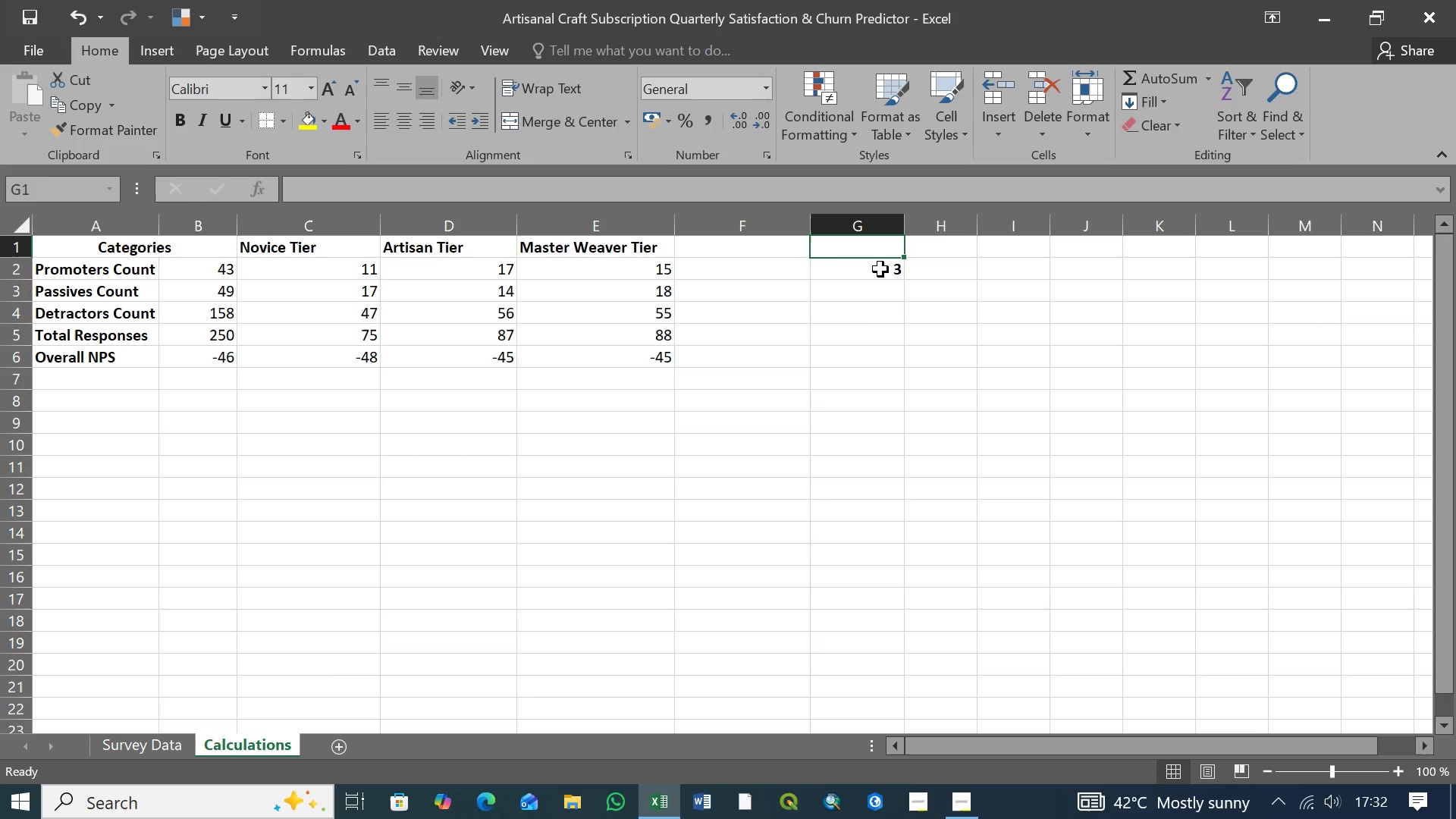 
wait(5.48)
 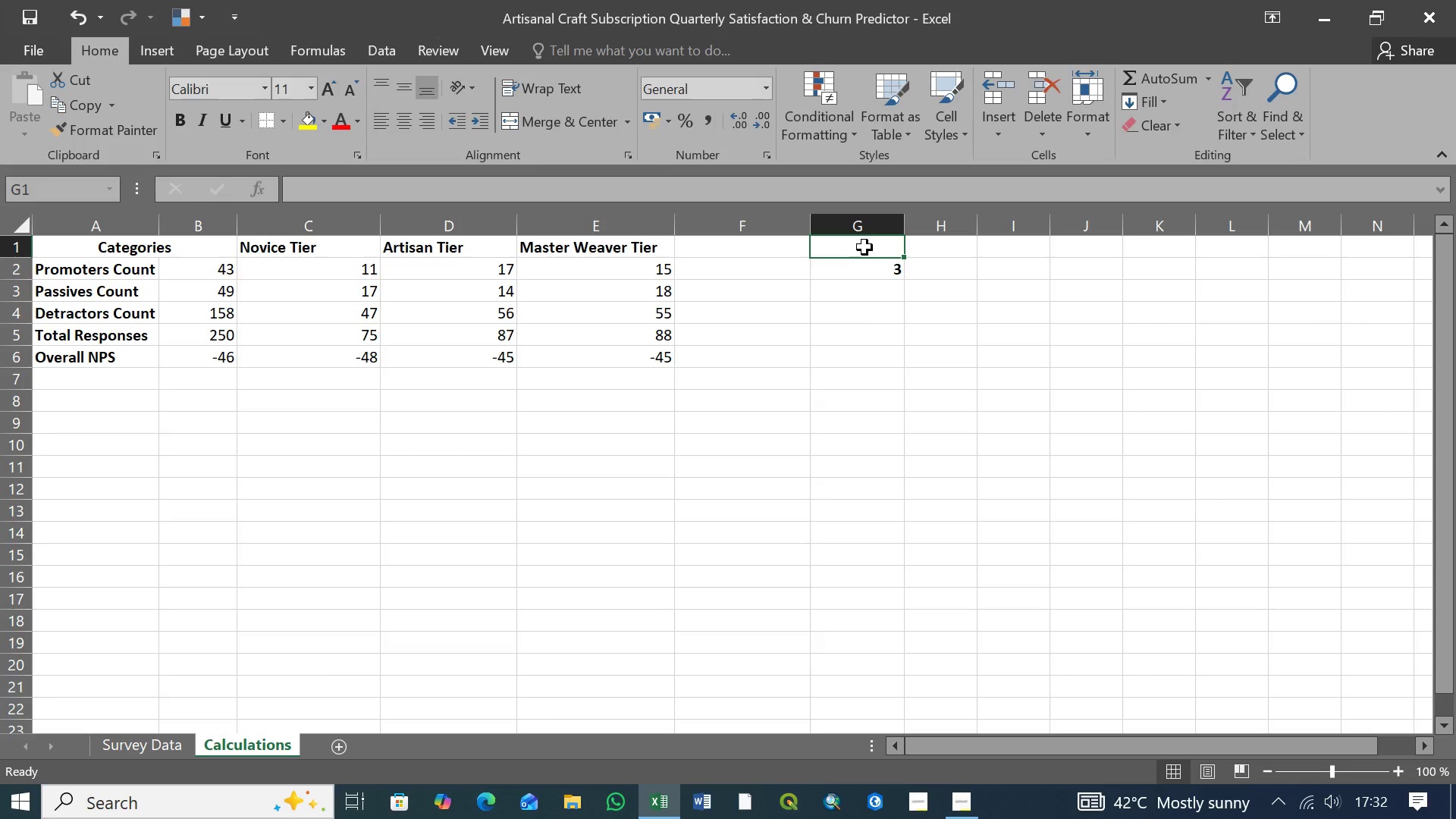 
left_click([880, 269])
 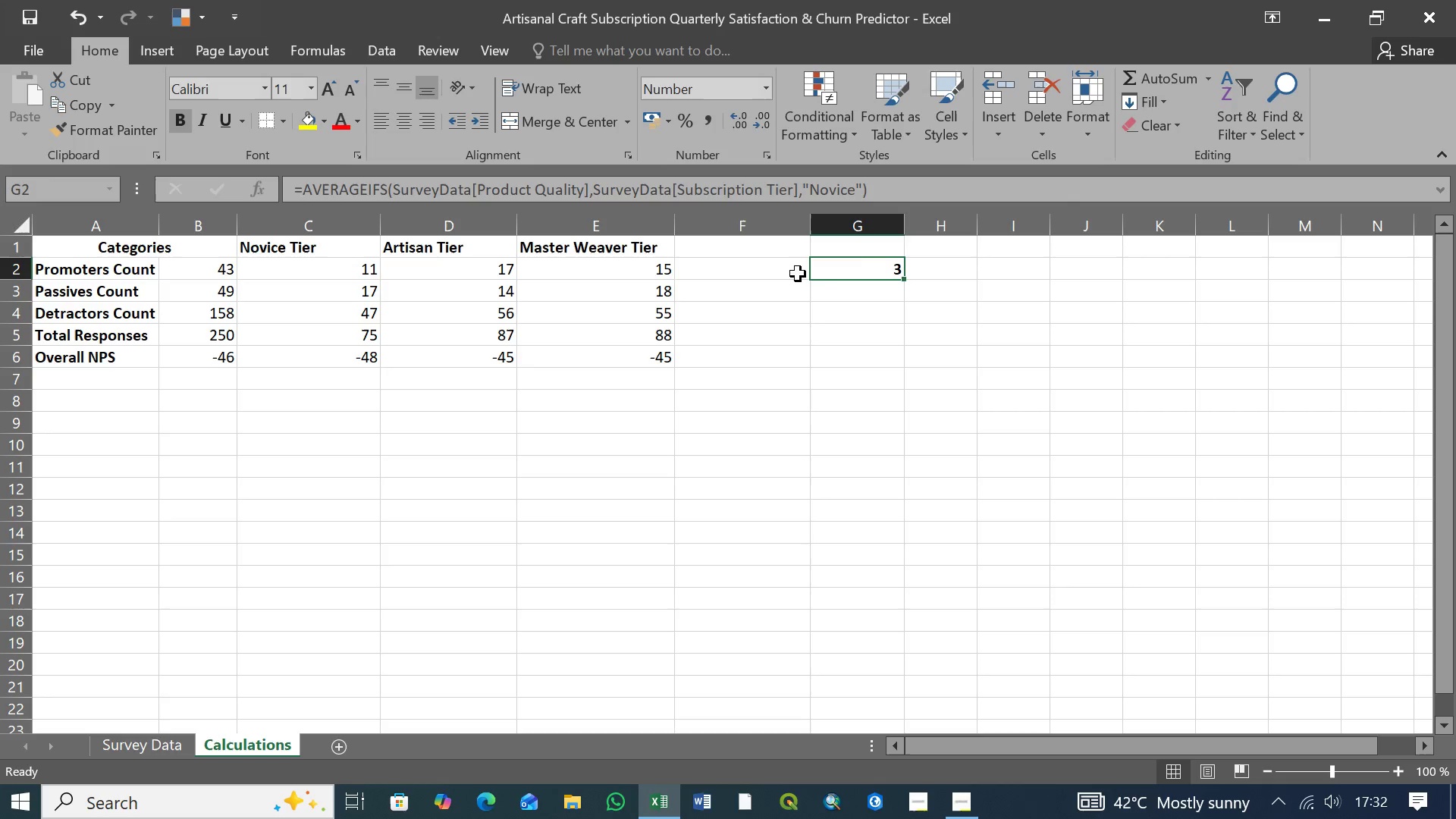 
wait(5.06)
 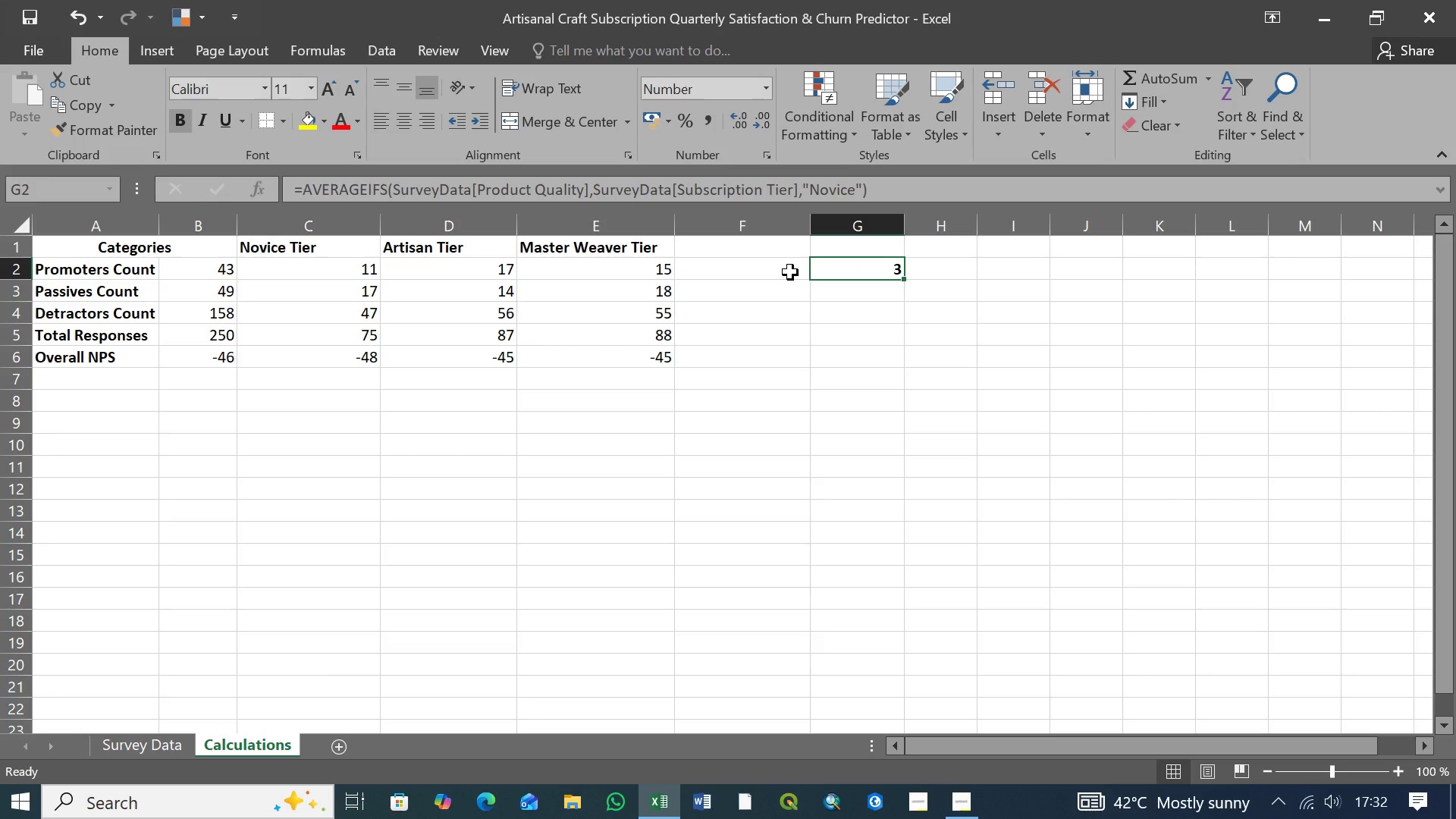 
left_click([863, 246])
 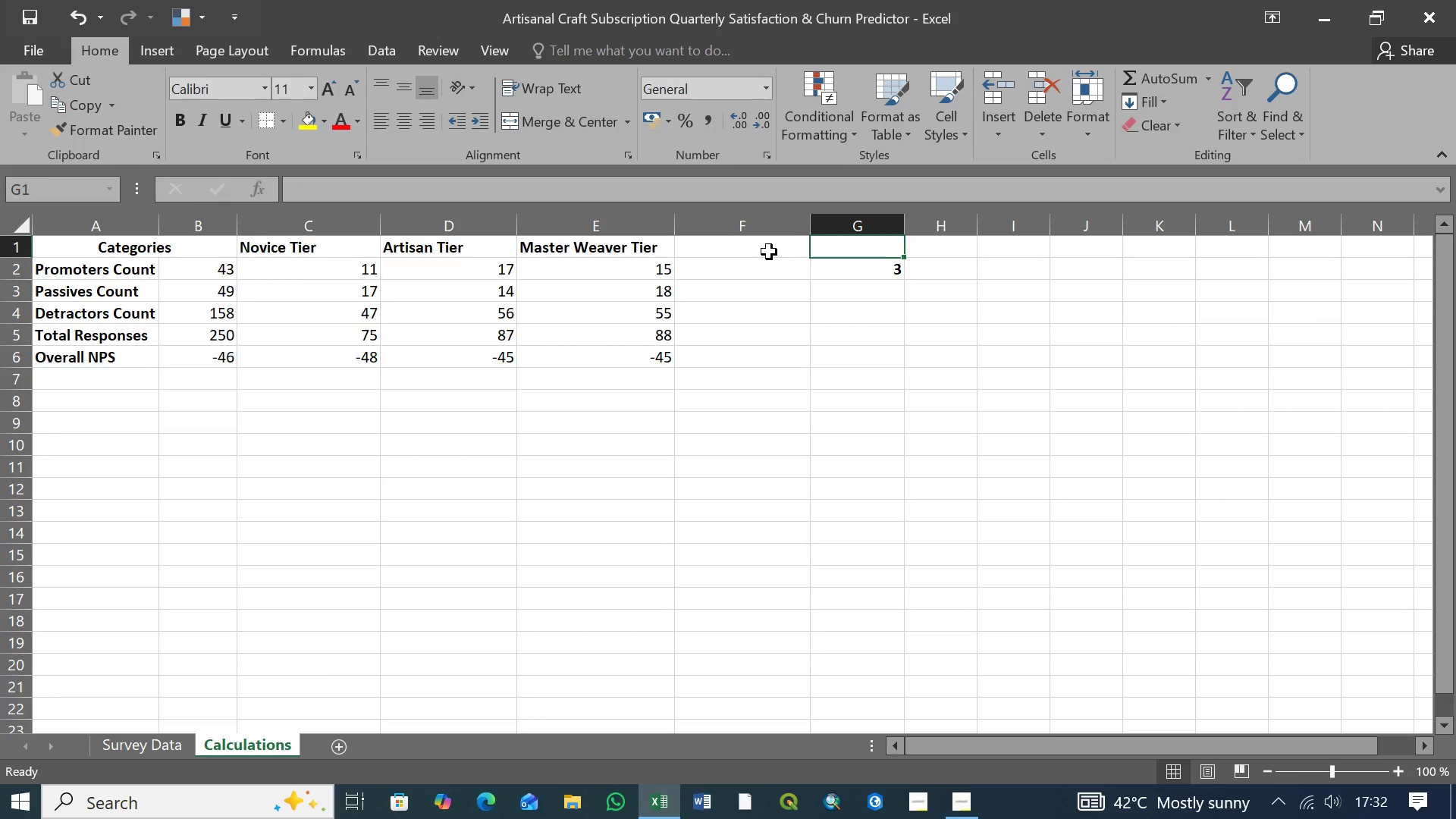 
left_click([867, 270])
 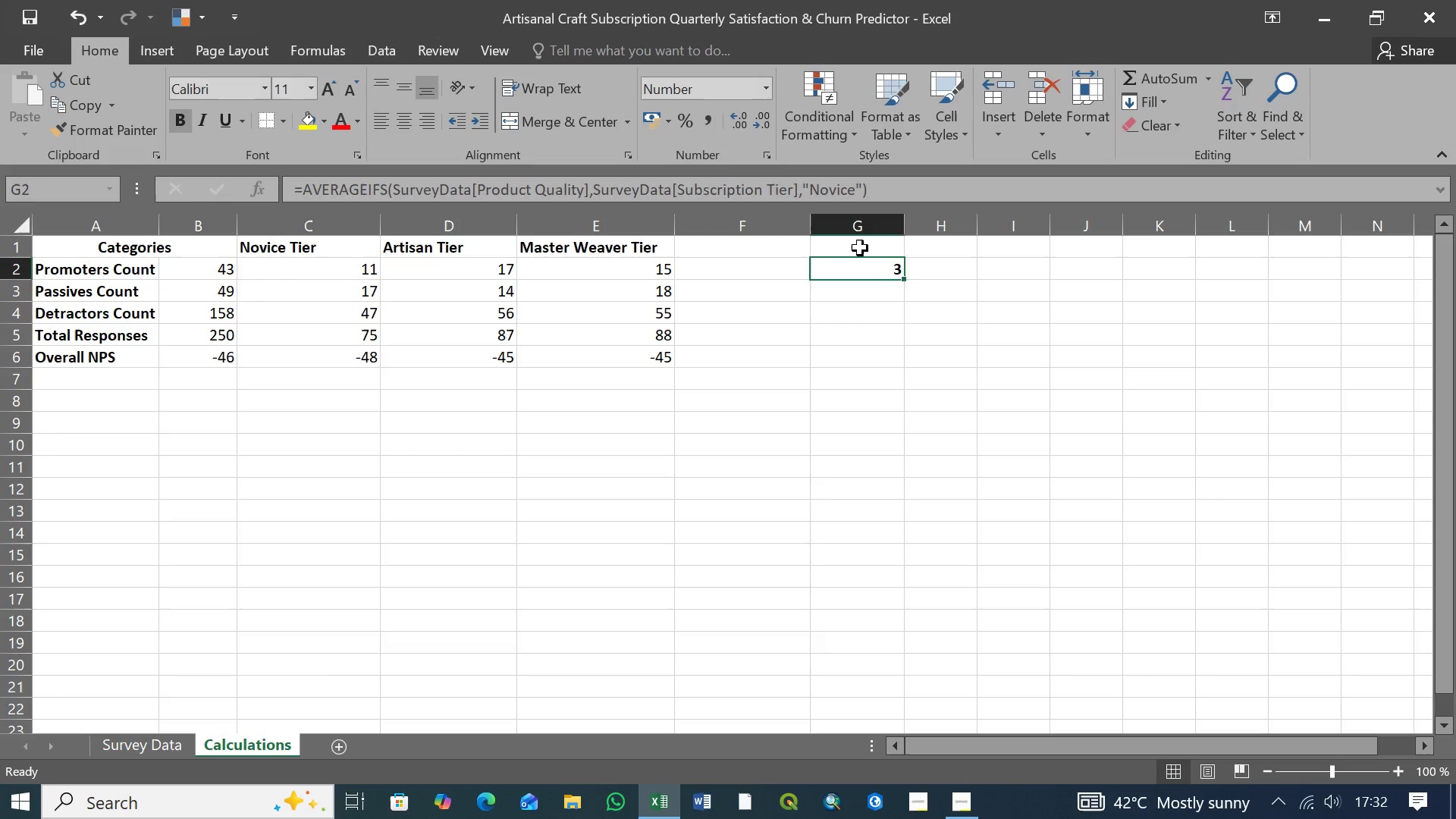 
left_click([860, 248])
 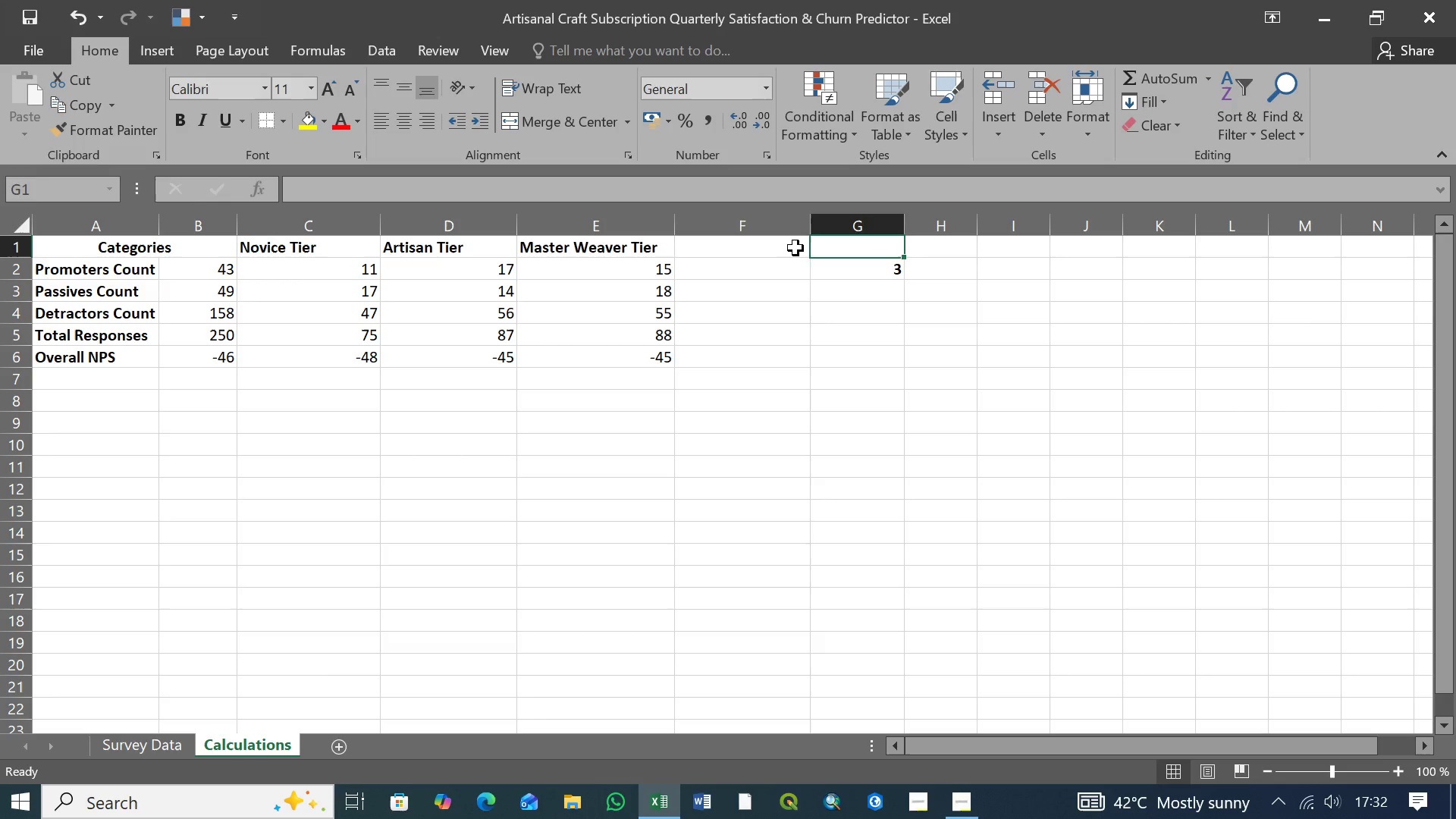 
left_click([795, 248])
 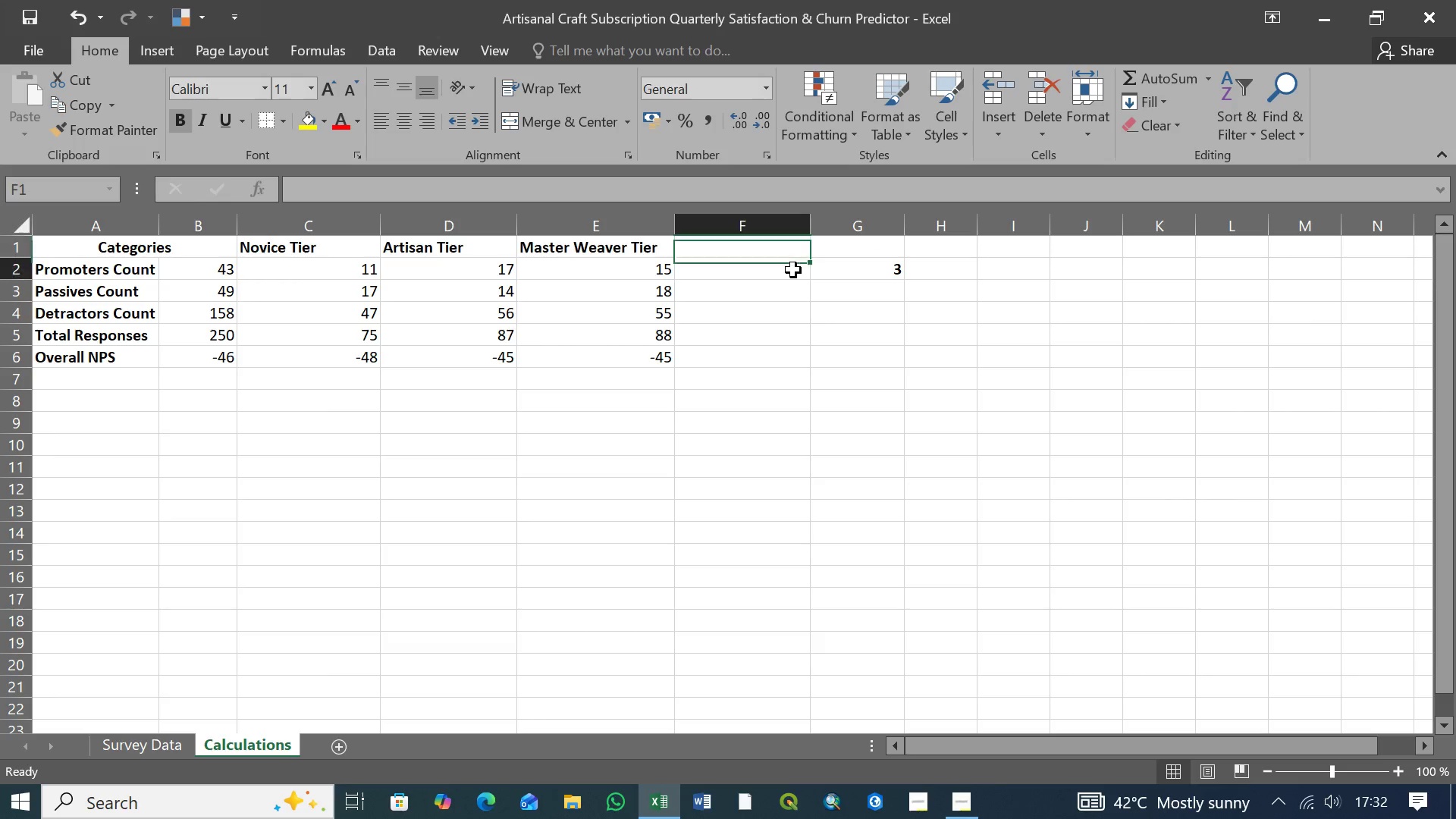 
left_click([793, 270])
 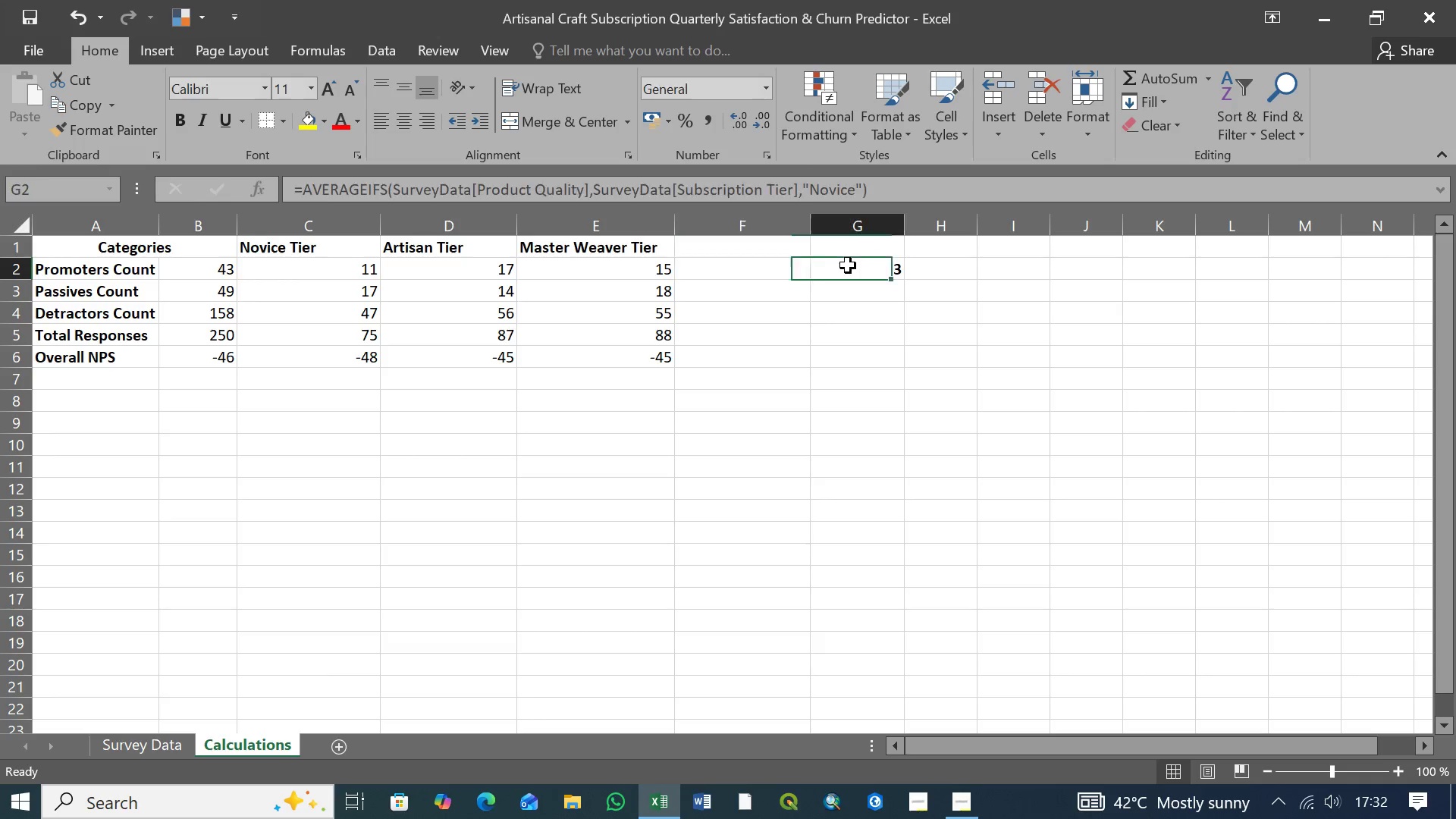 
double_click([848, 265])
 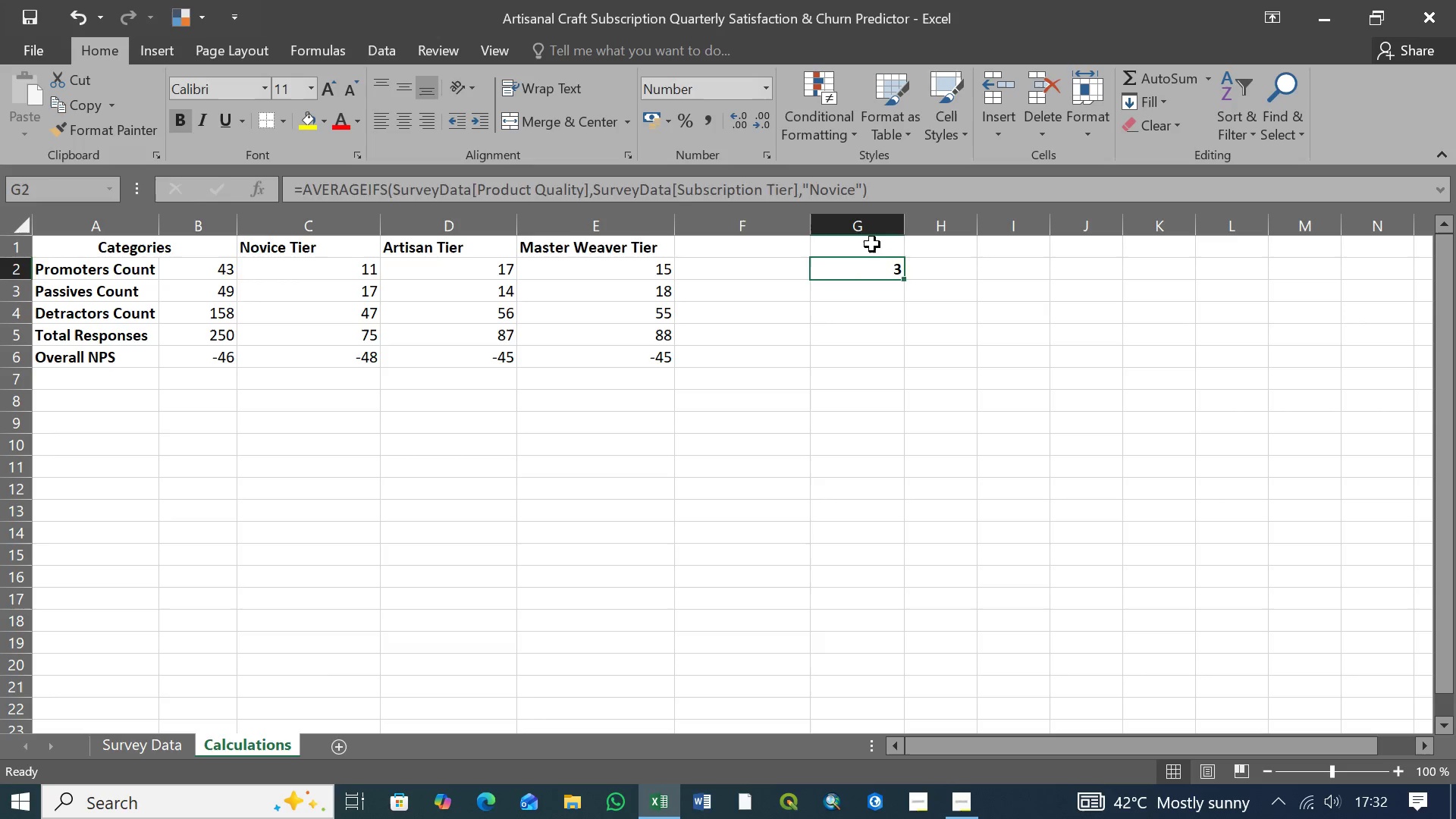 
left_click([872, 244])
 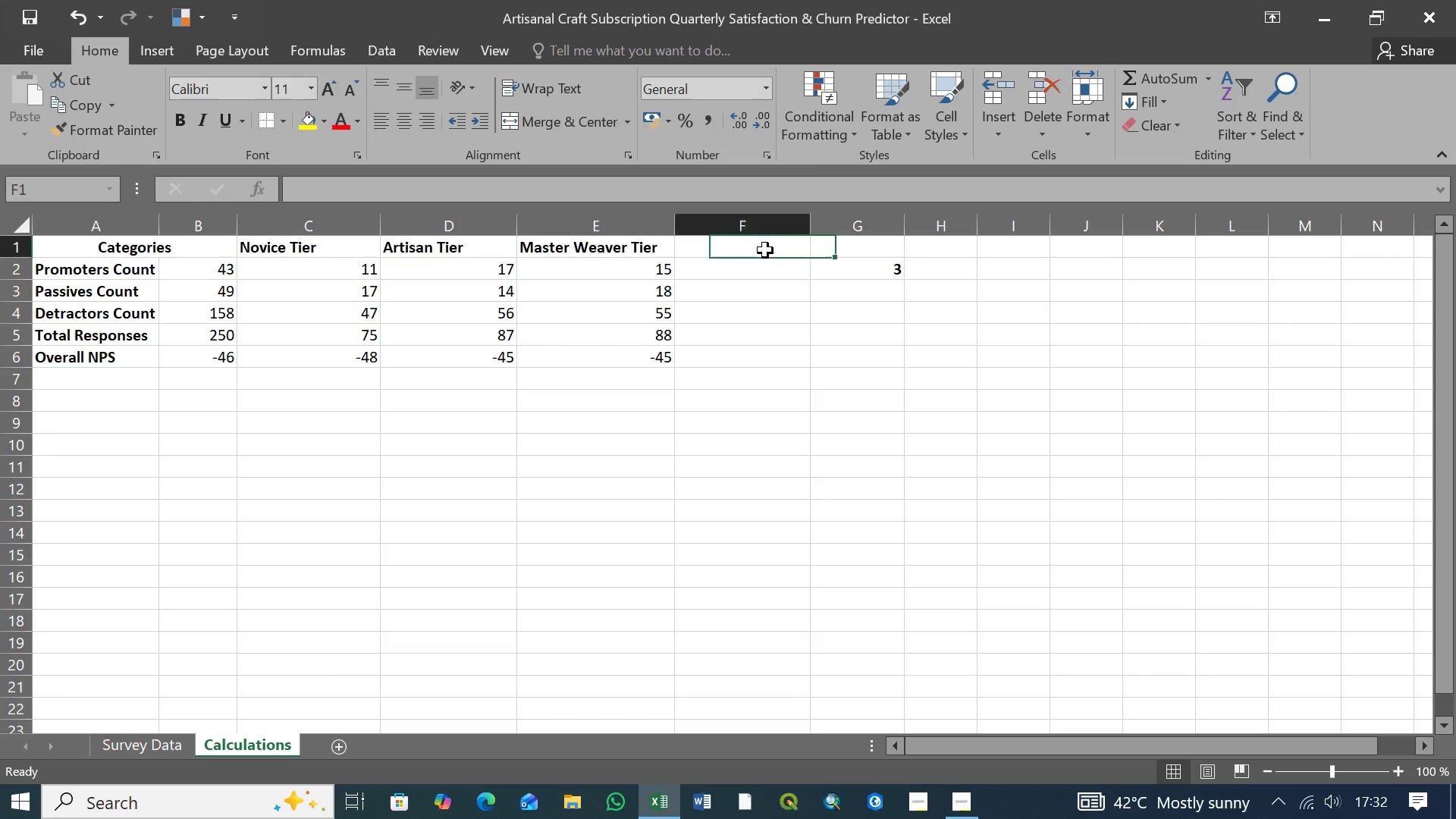 
left_click([765, 250])
 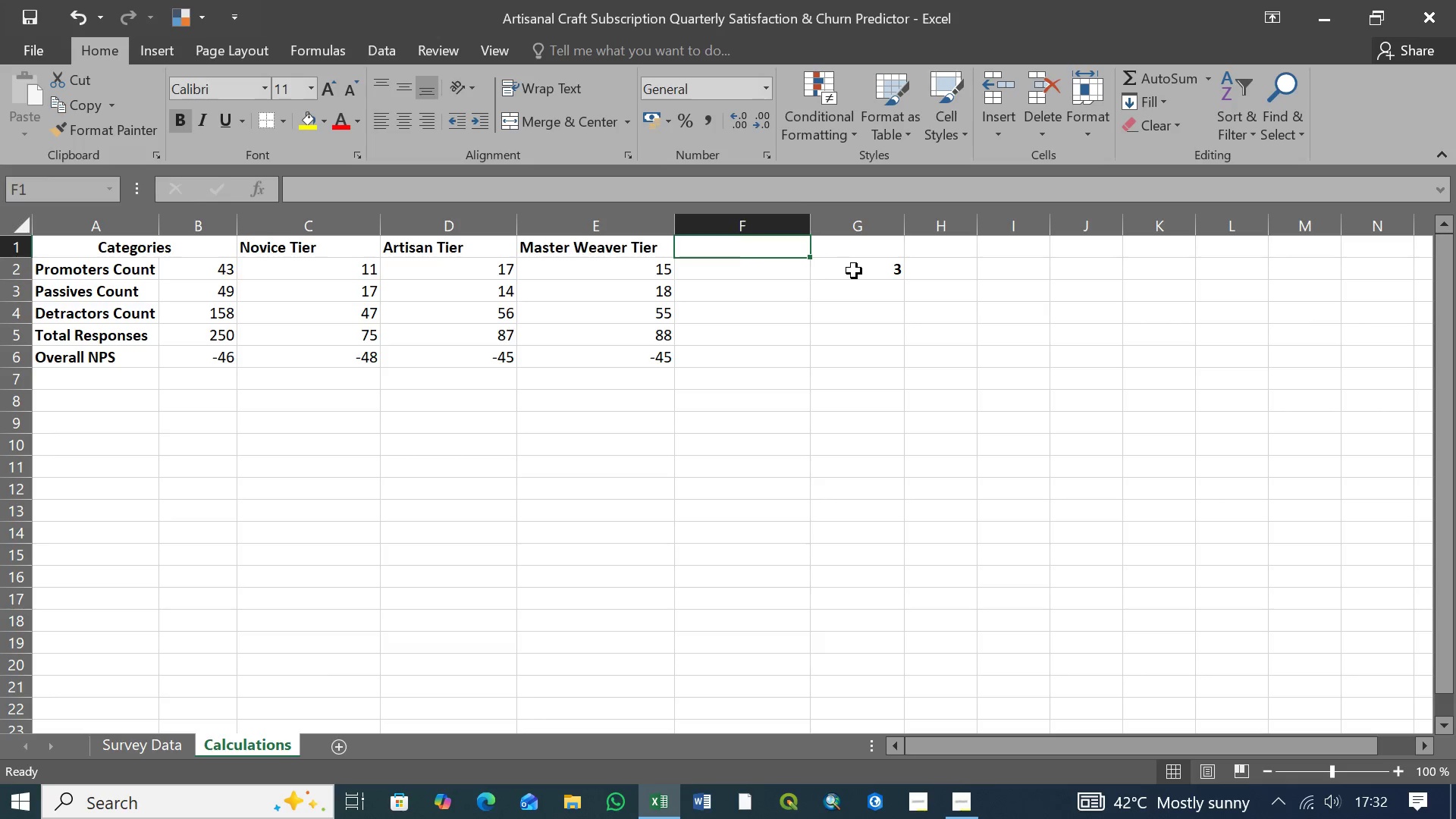 
left_click([854, 271])
 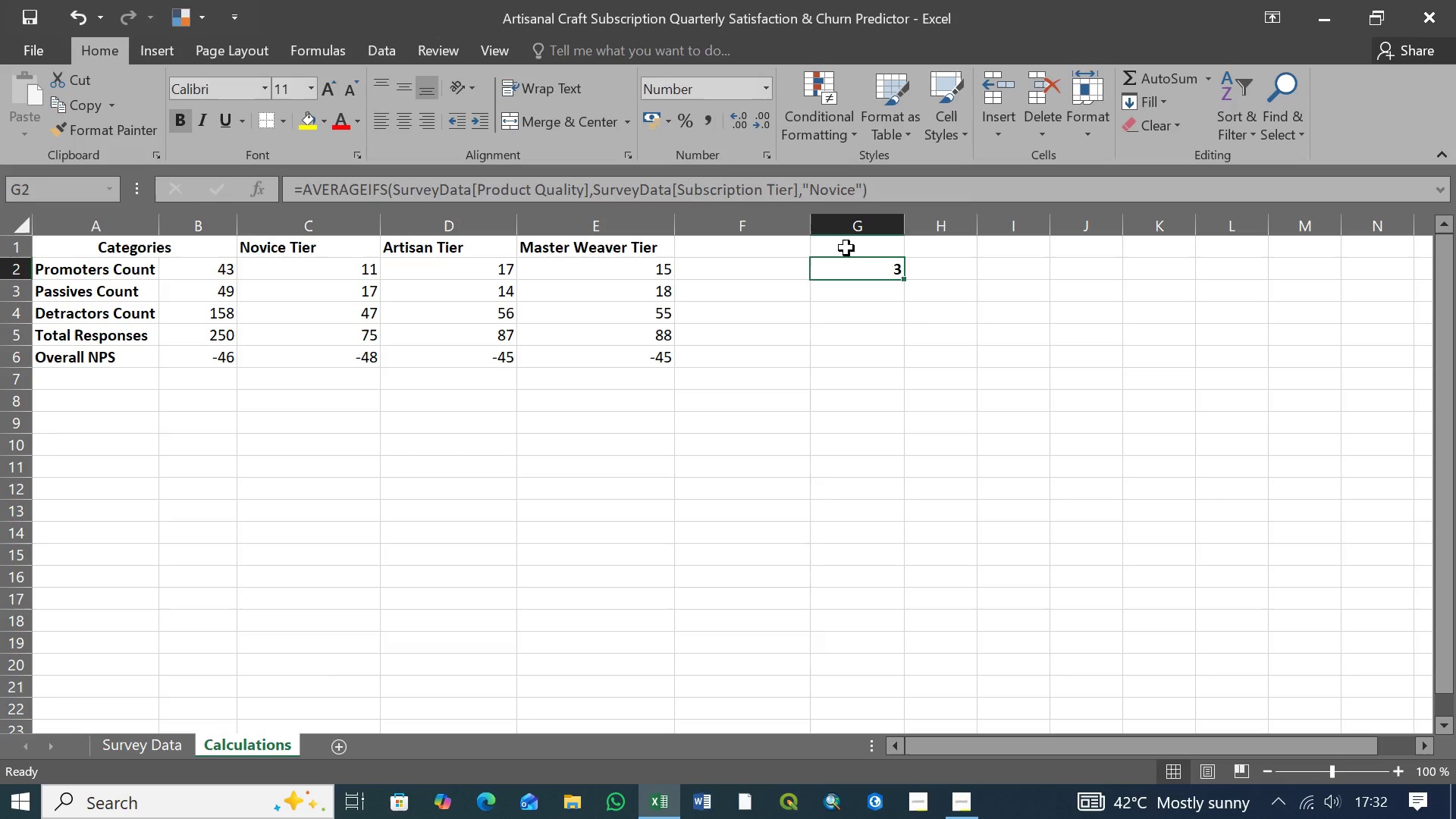 
left_click([846, 248])
 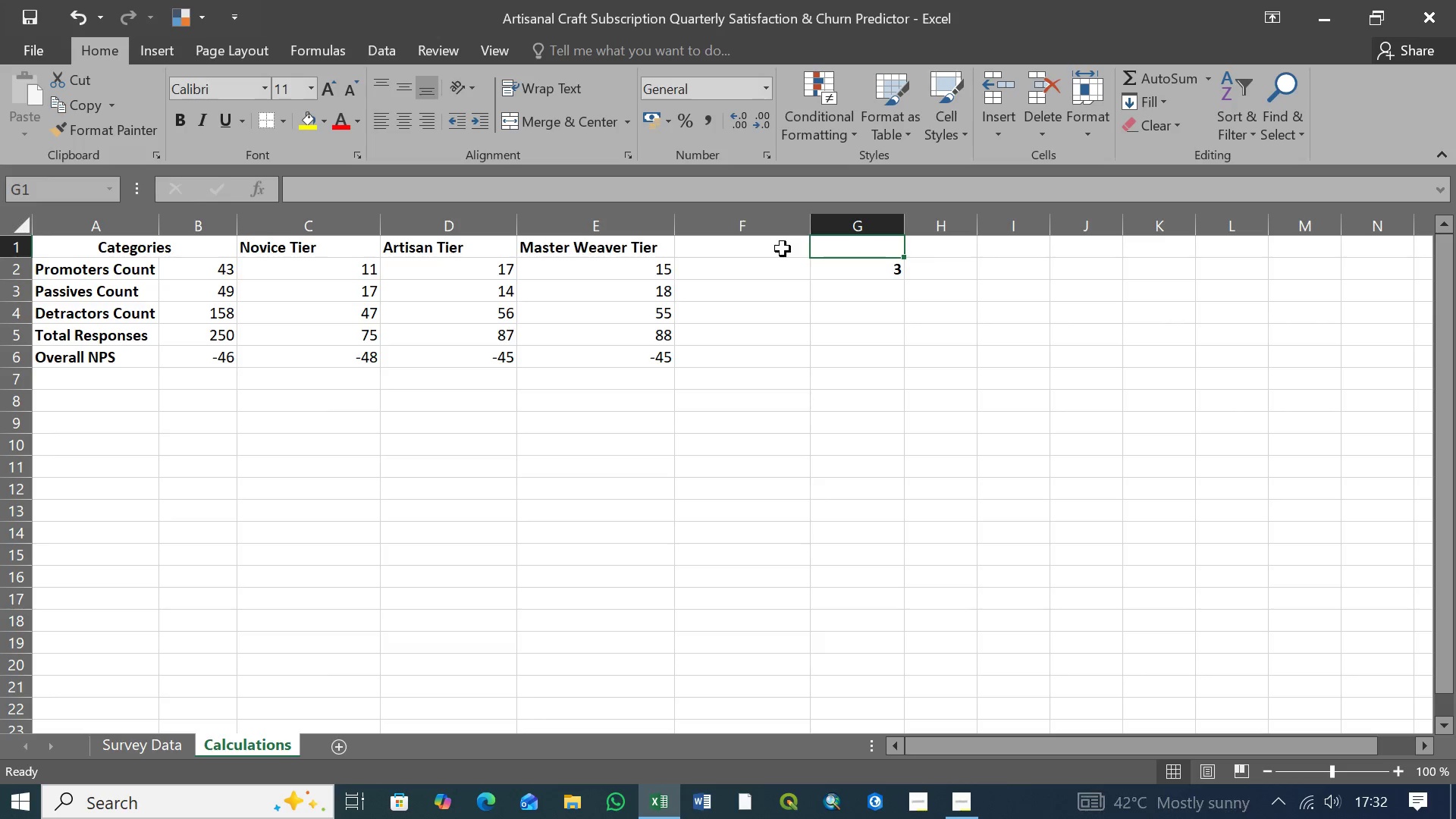 
left_click([783, 249])
 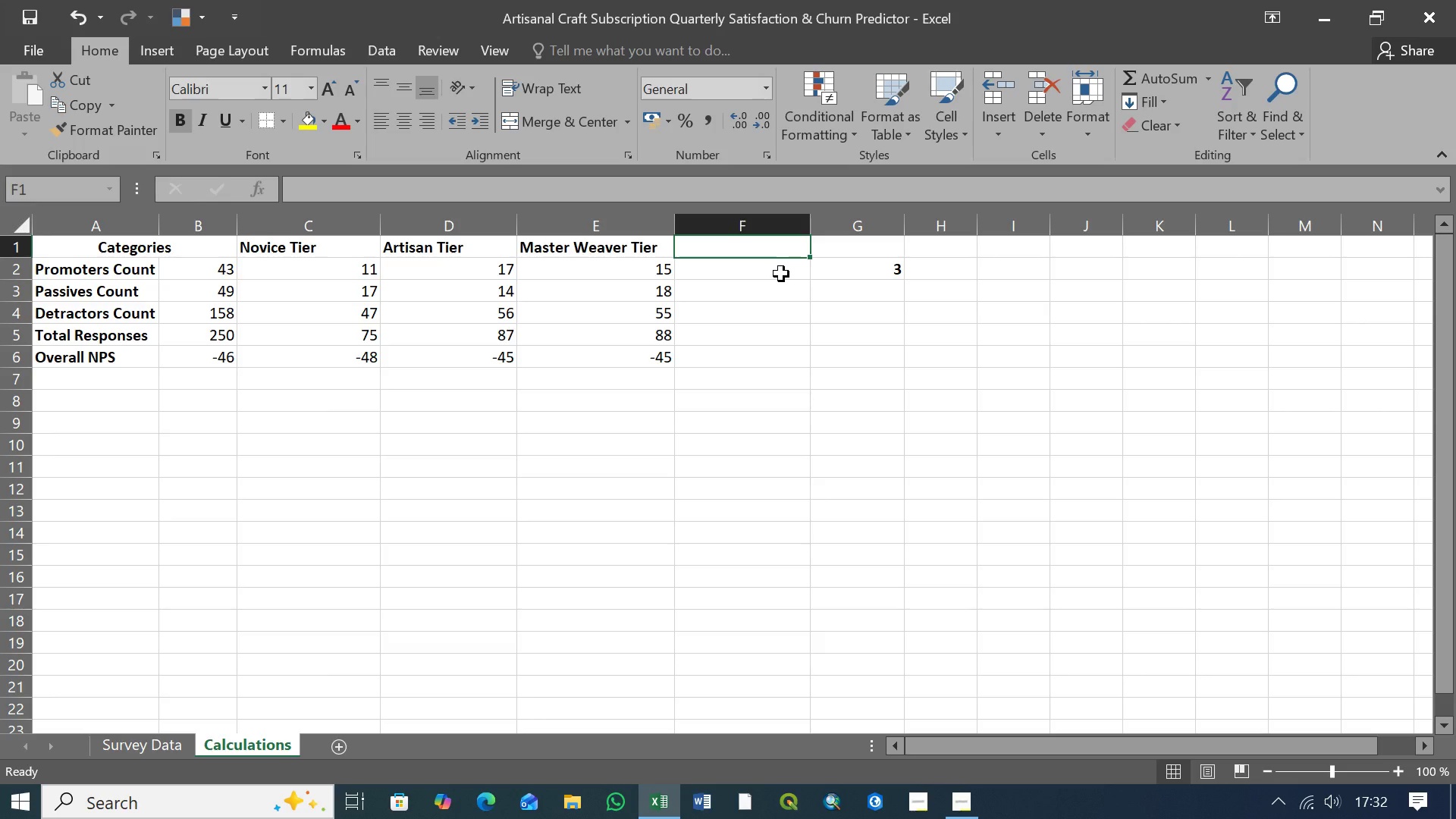 
wait(5.19)
 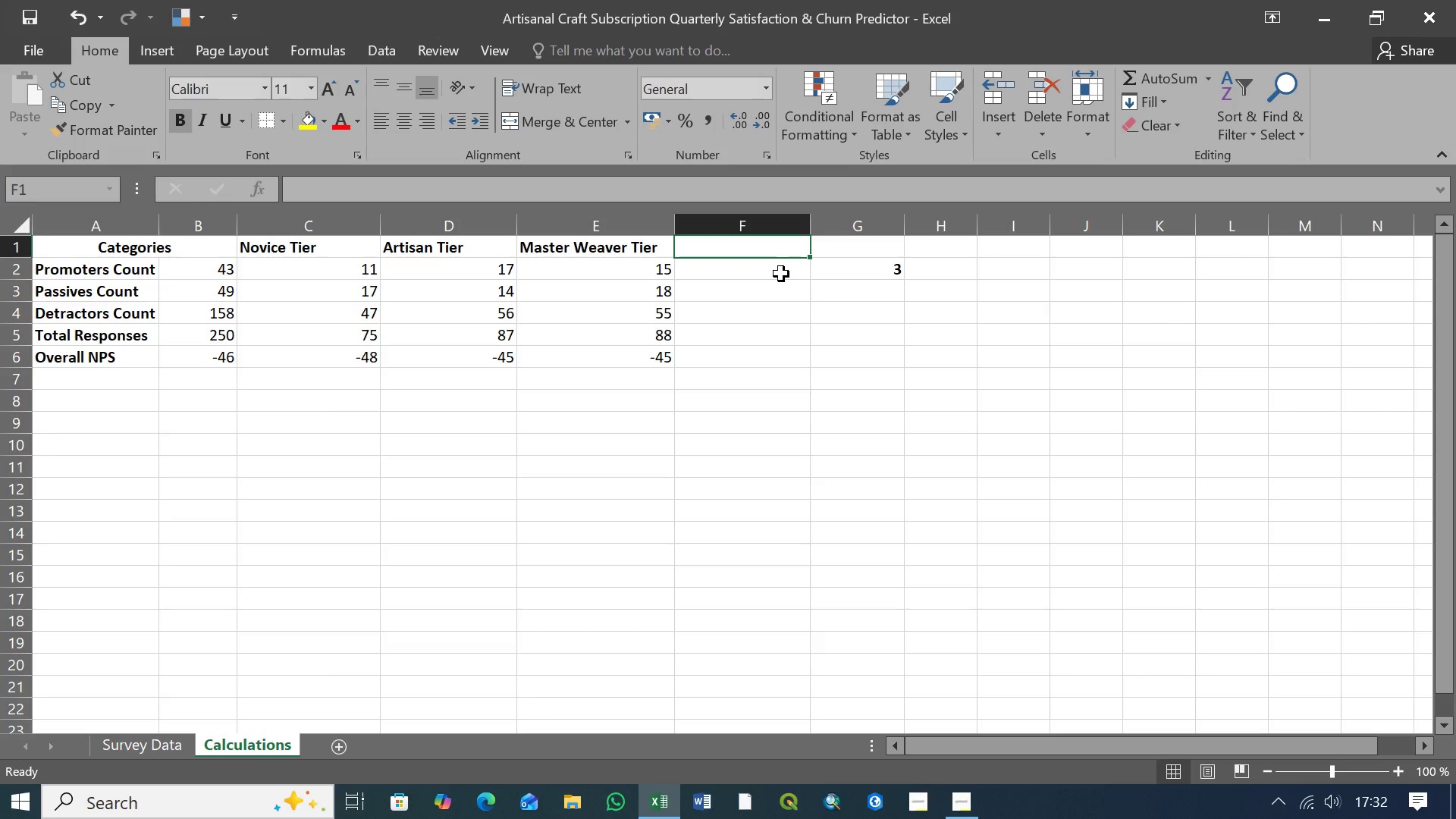 
left_click([872, 271])
 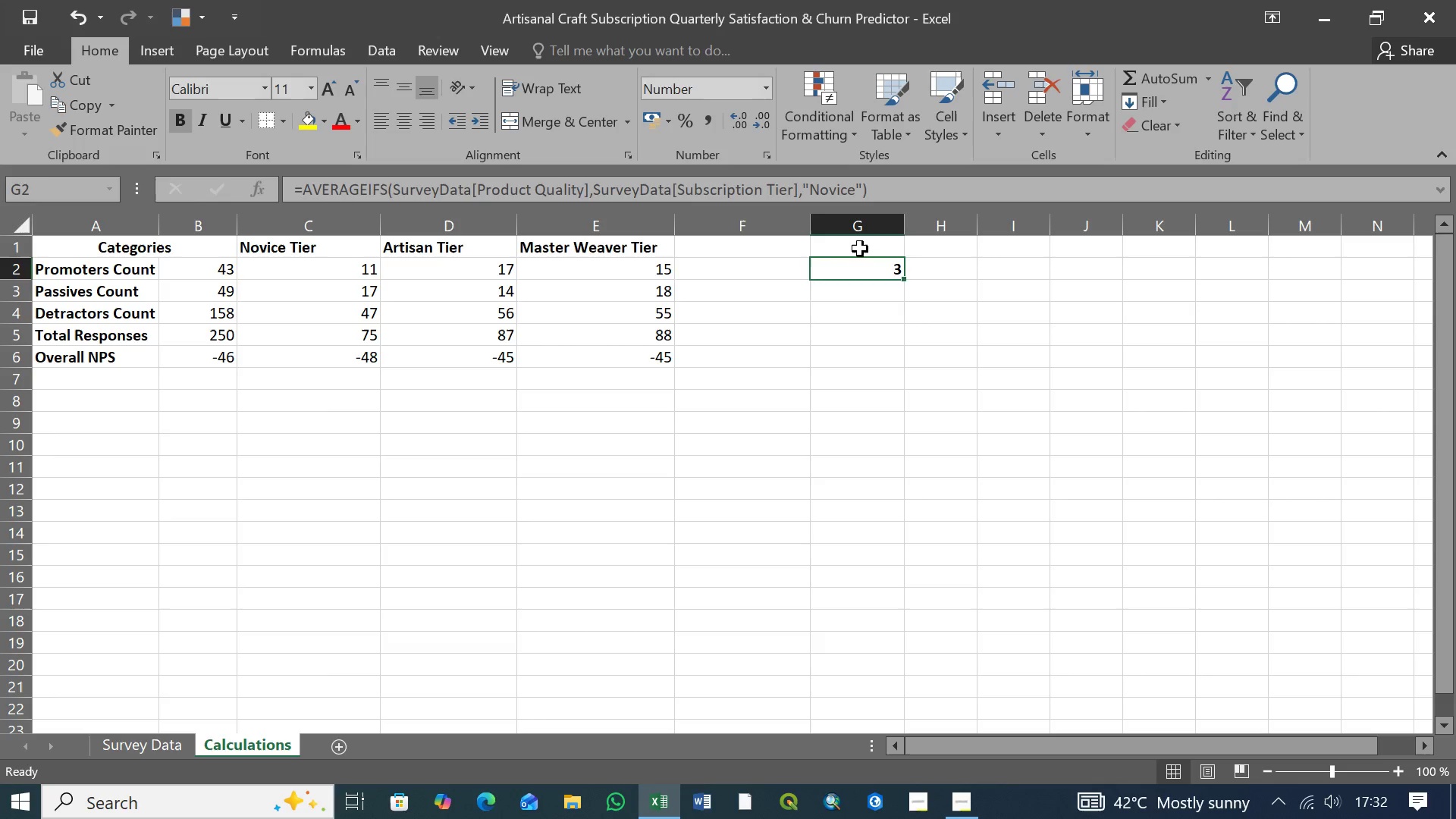 
left_click([860, 249])
 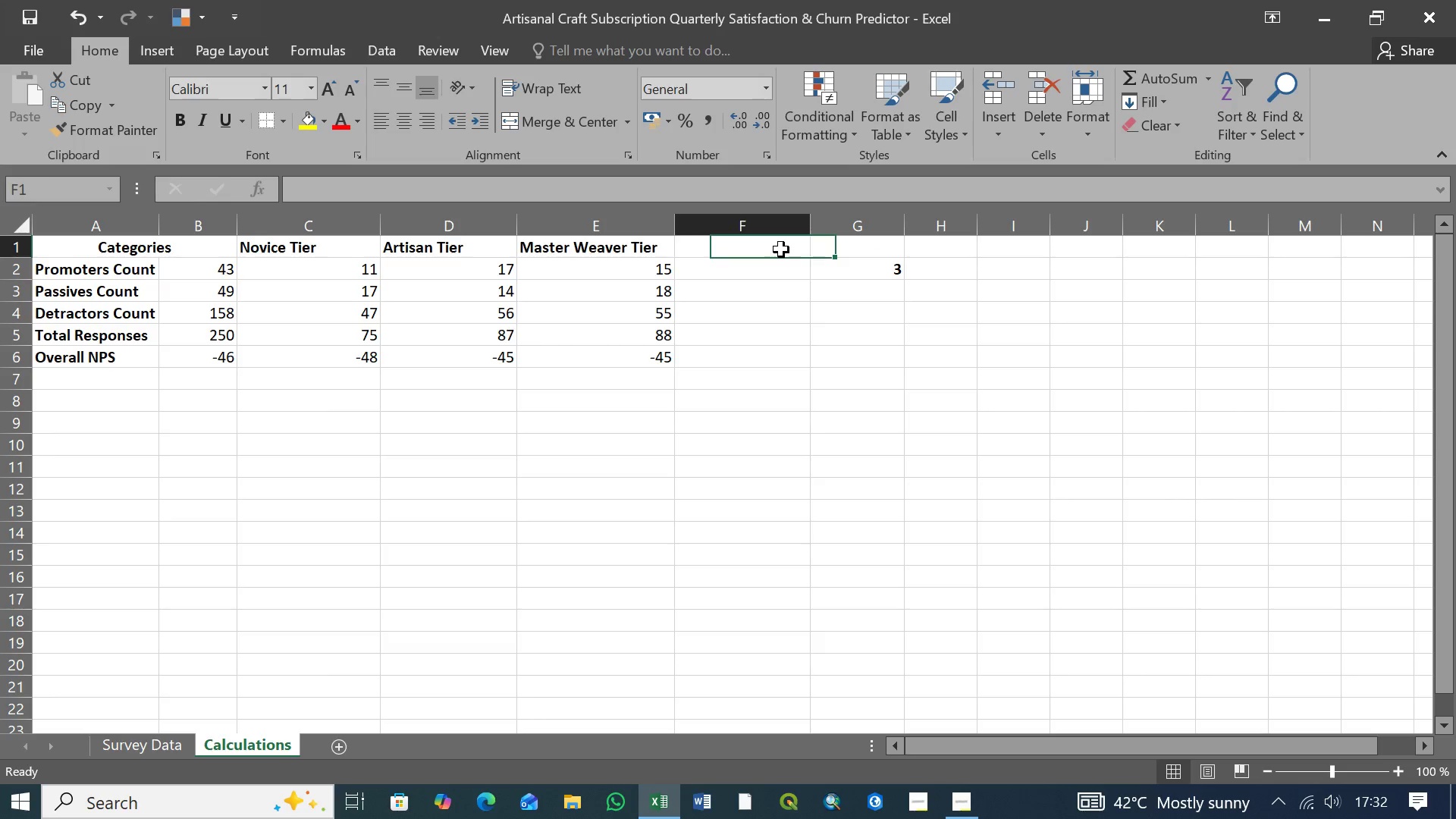 
double_click([781, 249])
 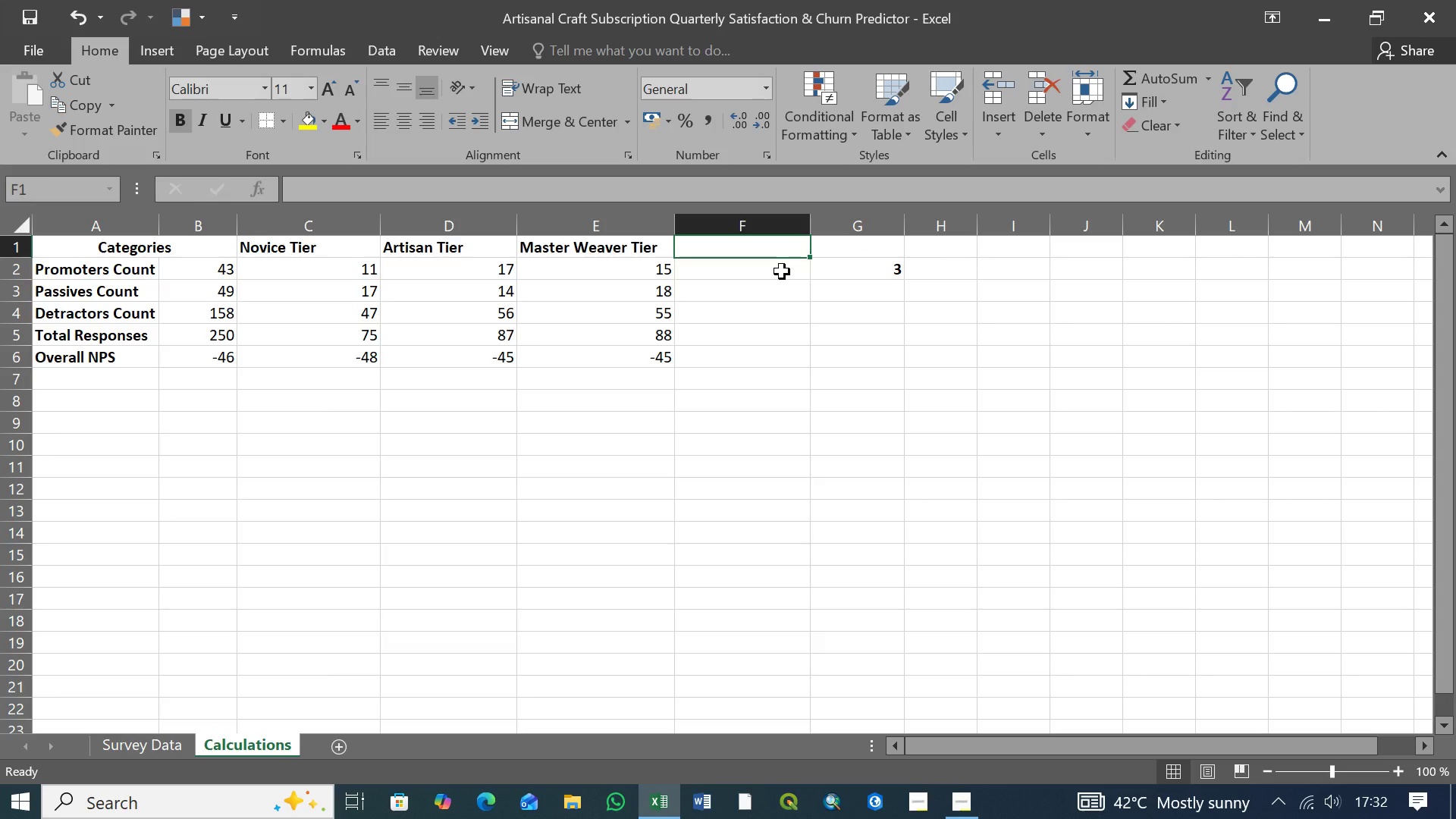 
left_click([874, 265])
 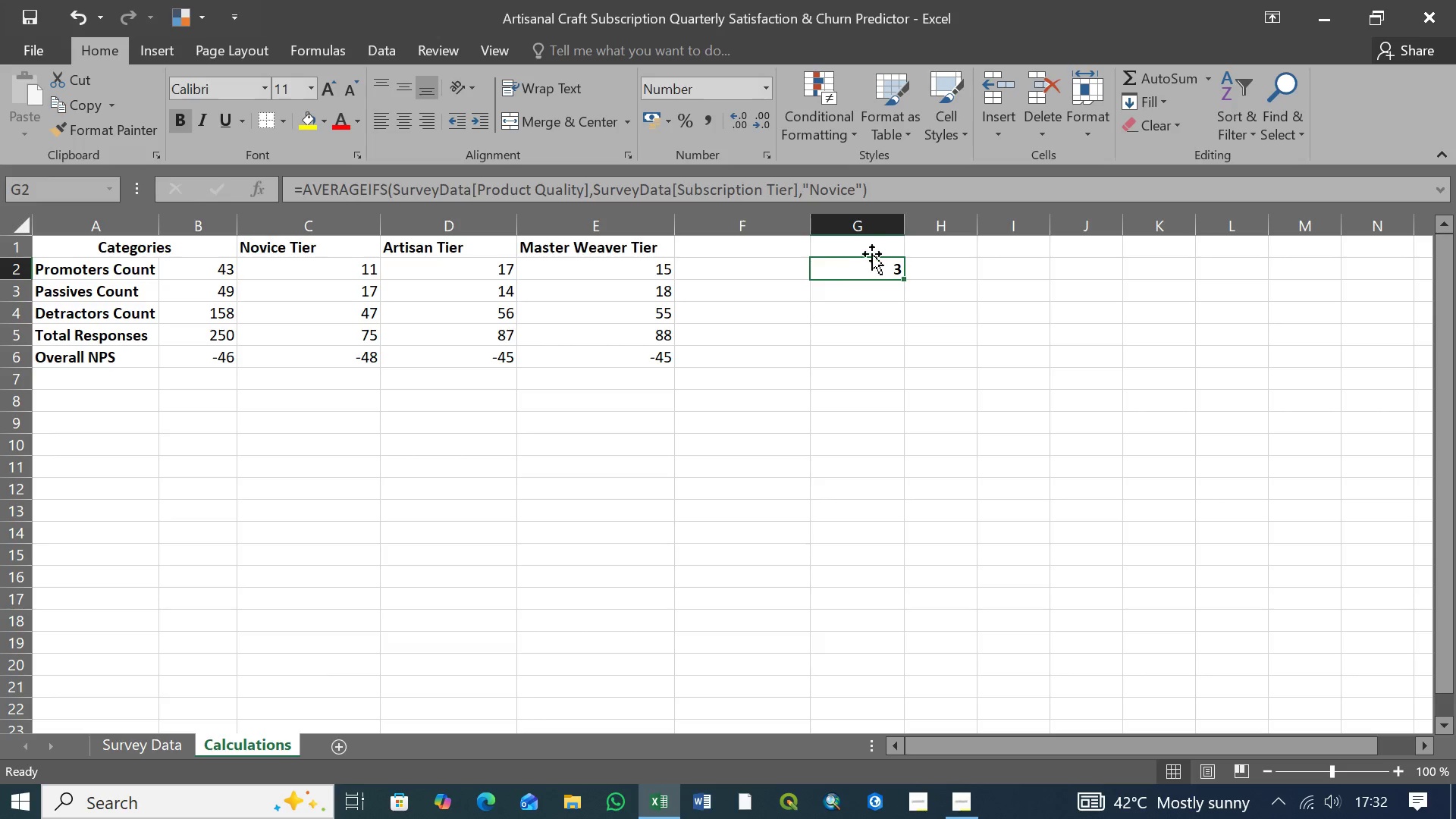 
left_click([875, 245])
 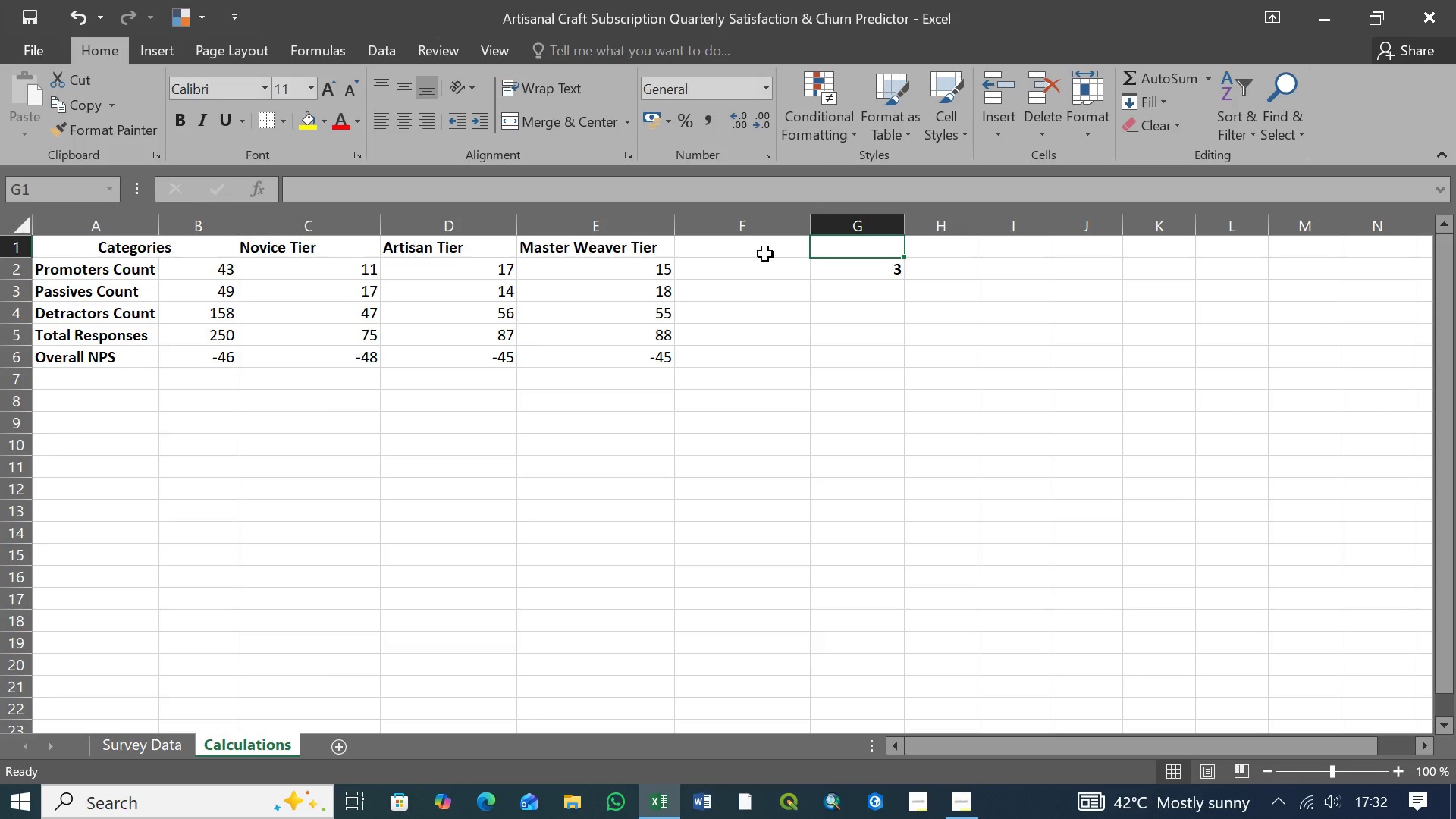 
left_click([765, 254])
 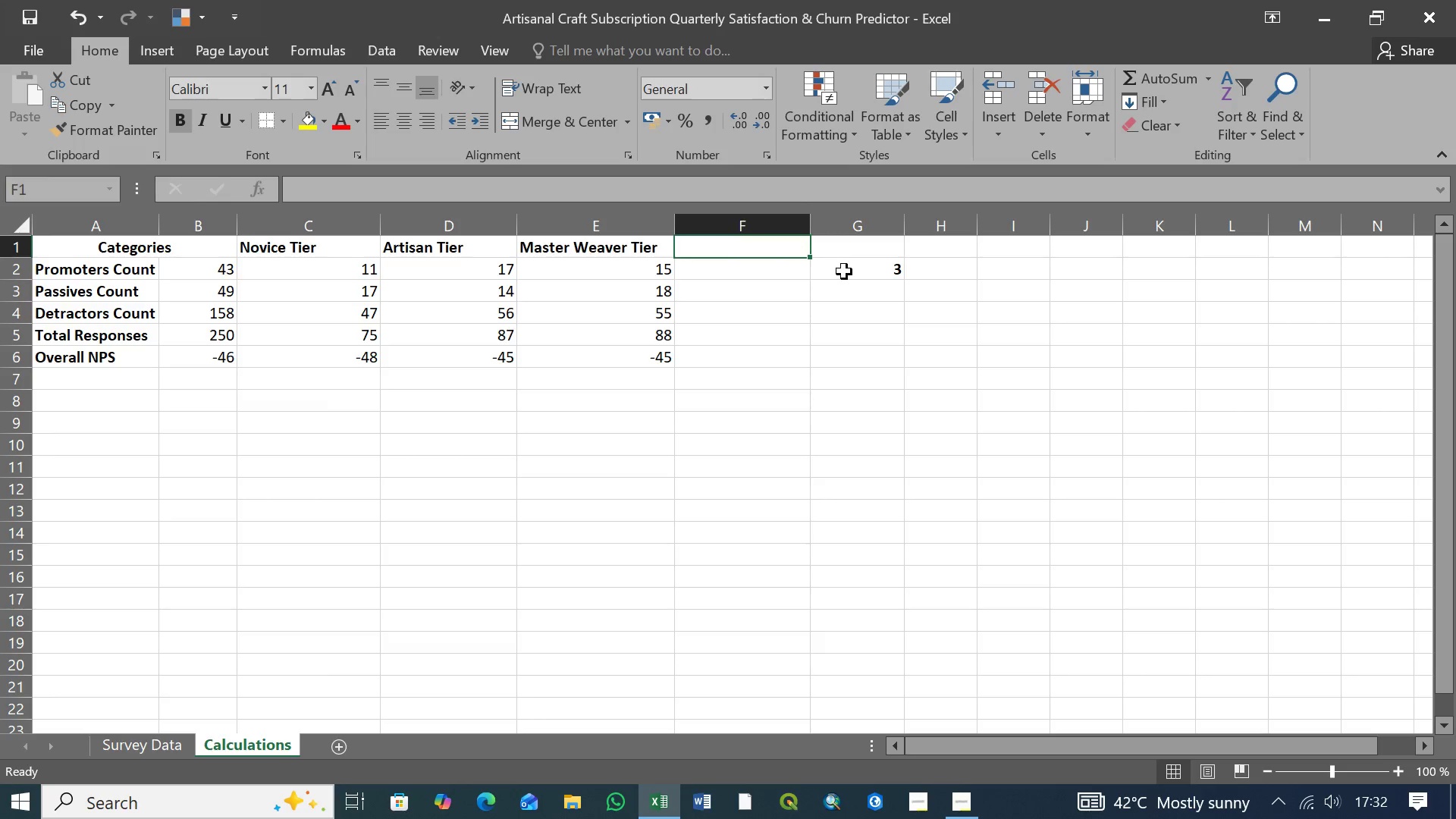 
left_click([844, 271])
 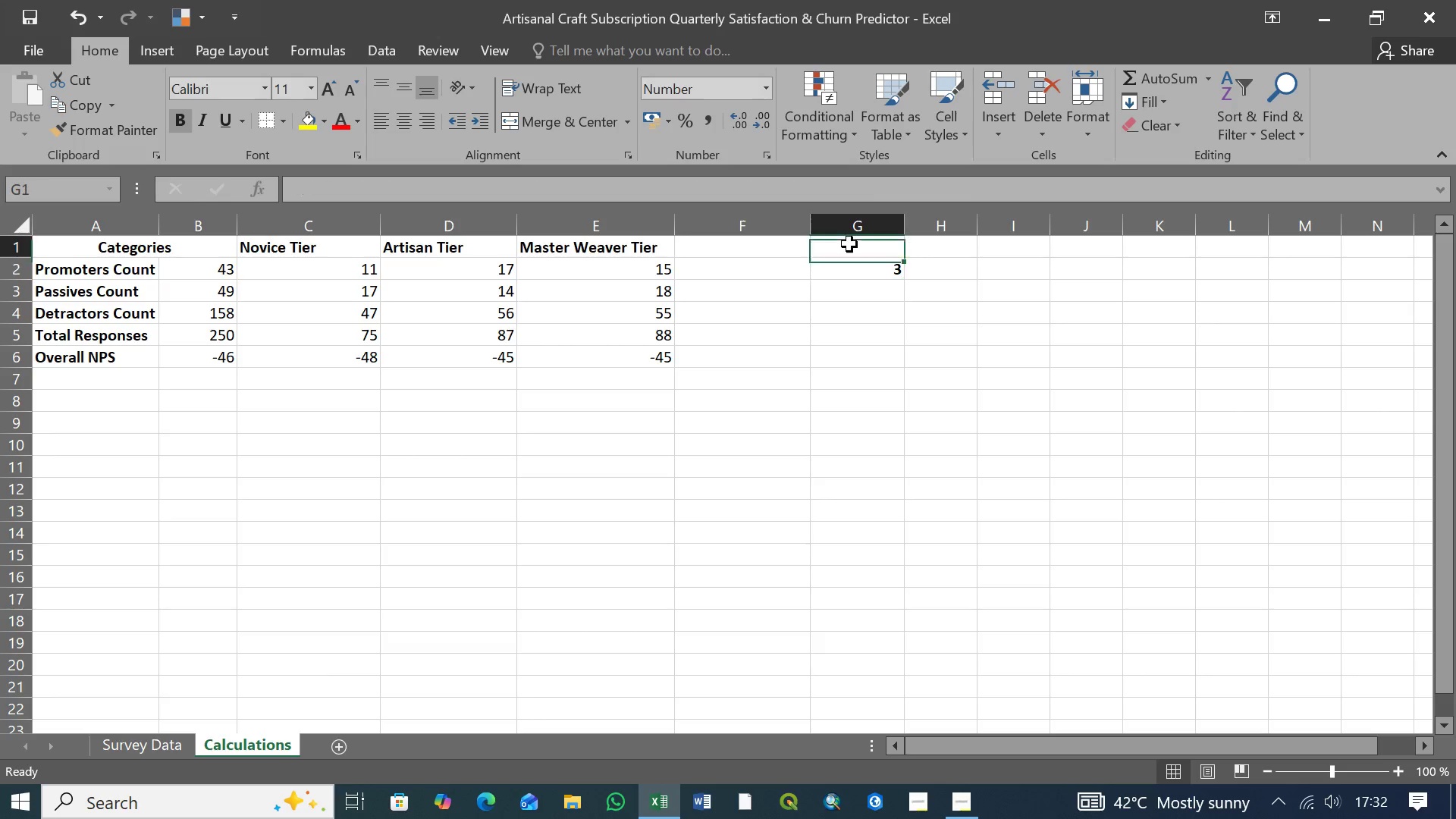 
double_click([849, 244])
 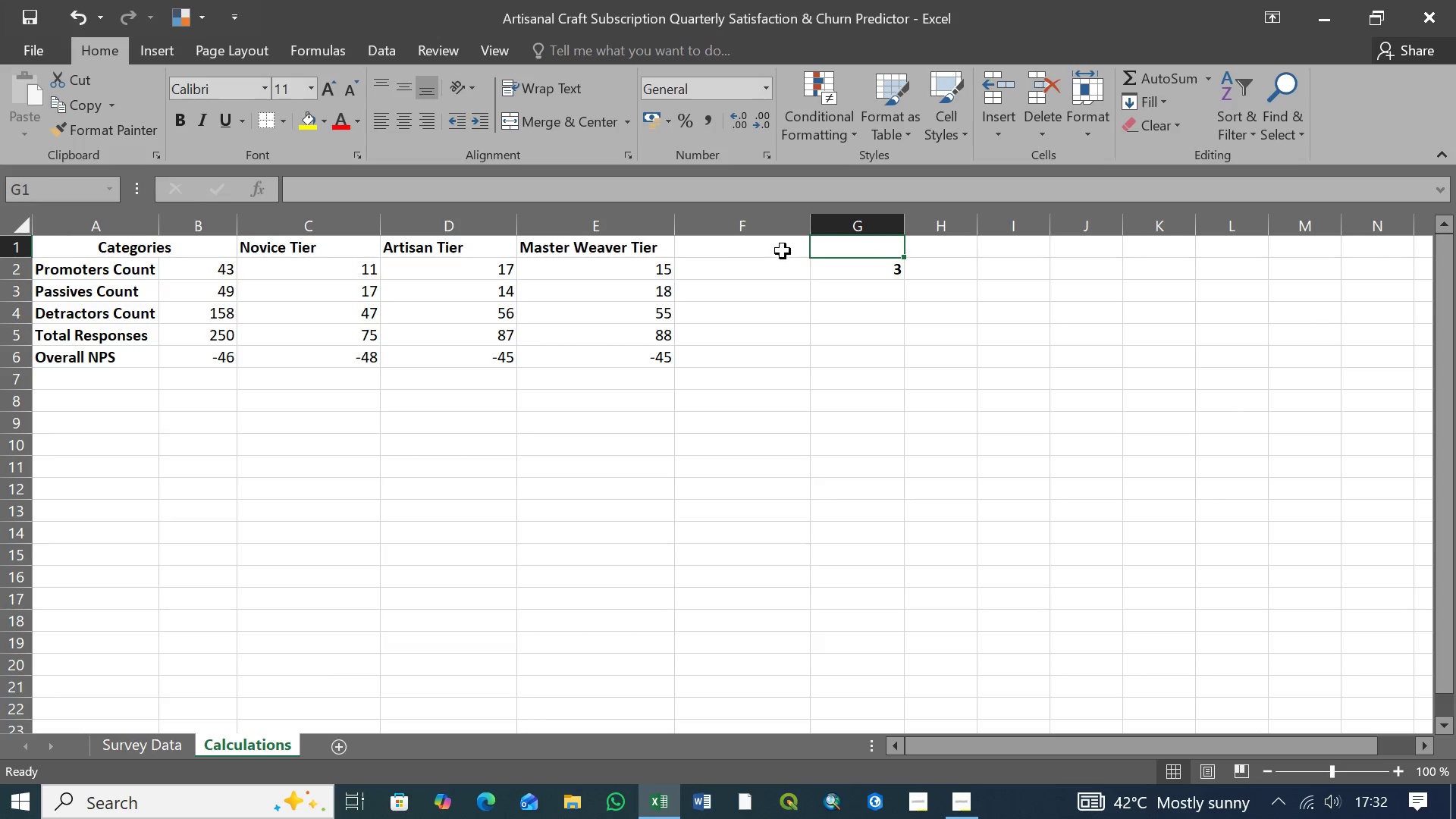 
left_click([782, 250])
 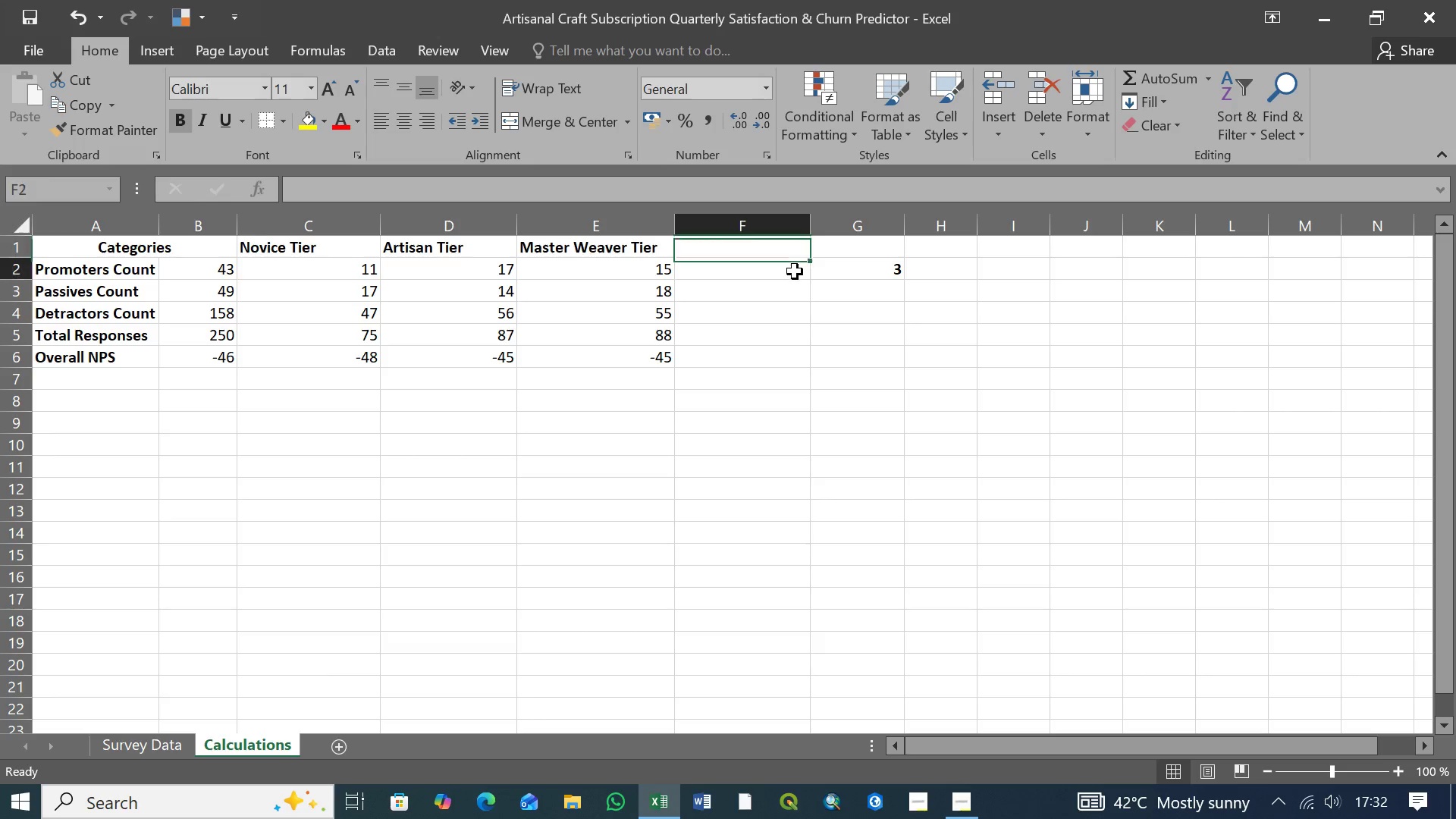 
double_click([795, 271])
 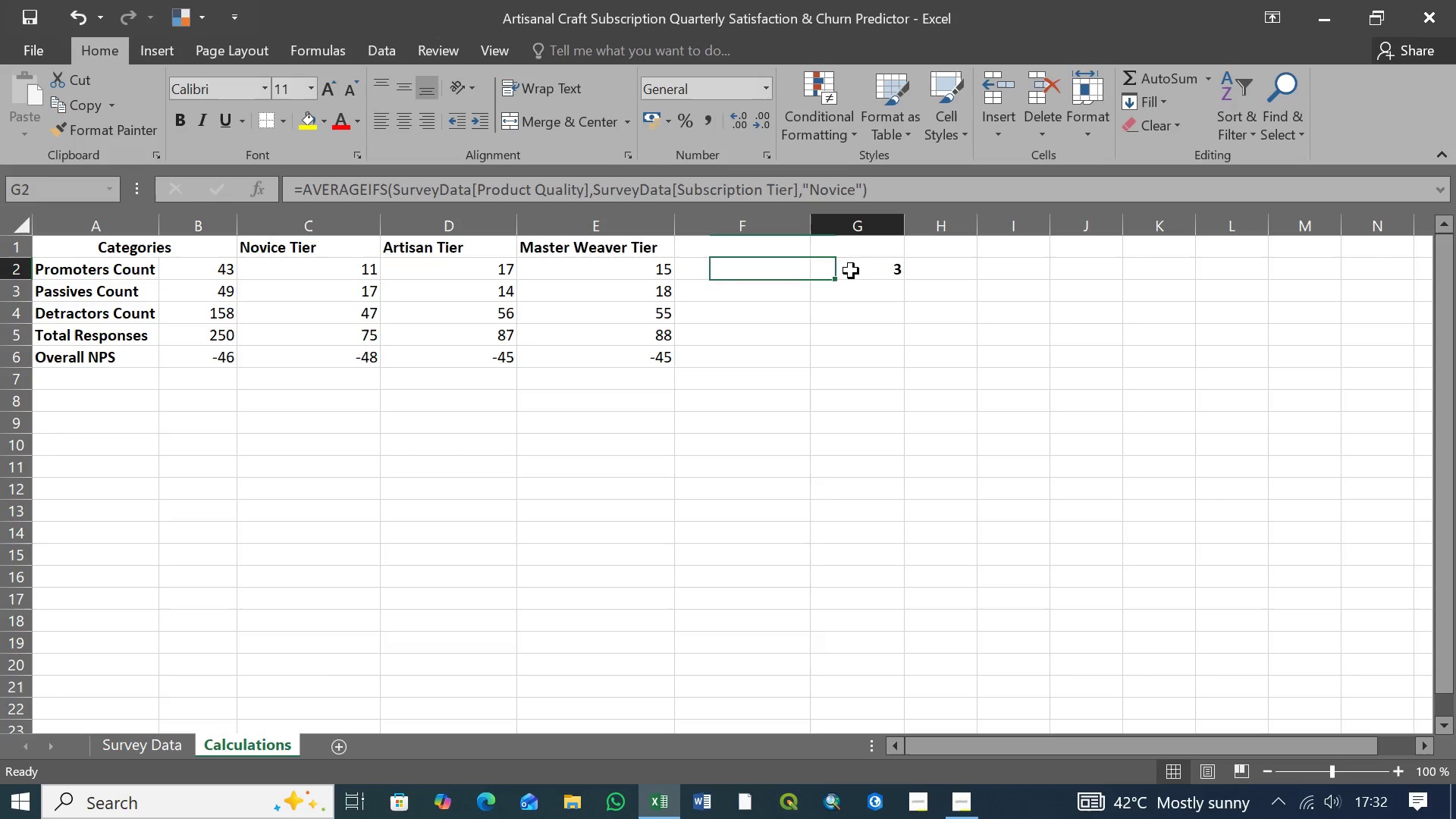 
triple_click([851, 271])
 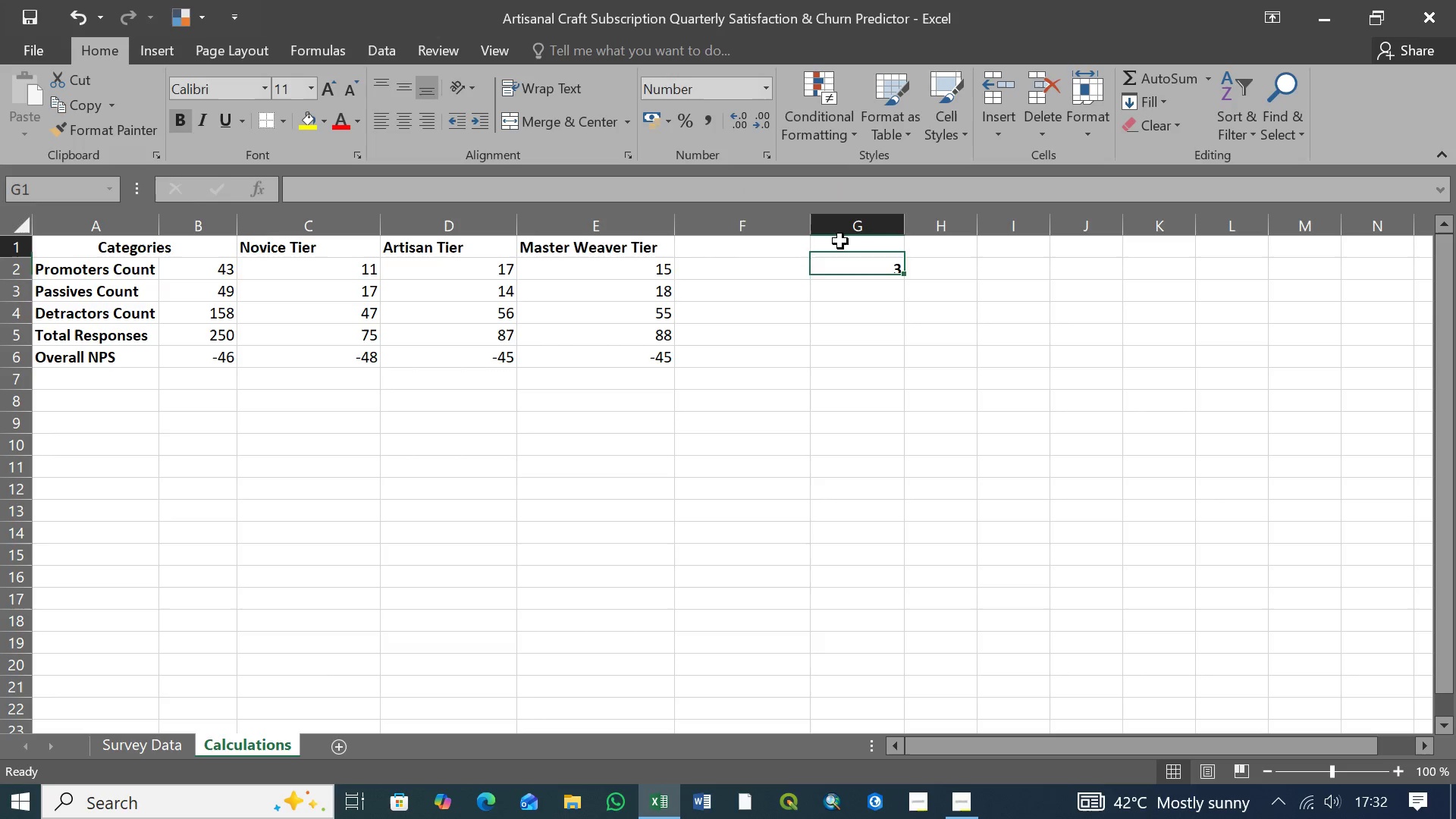 
left_click([840, 241])
 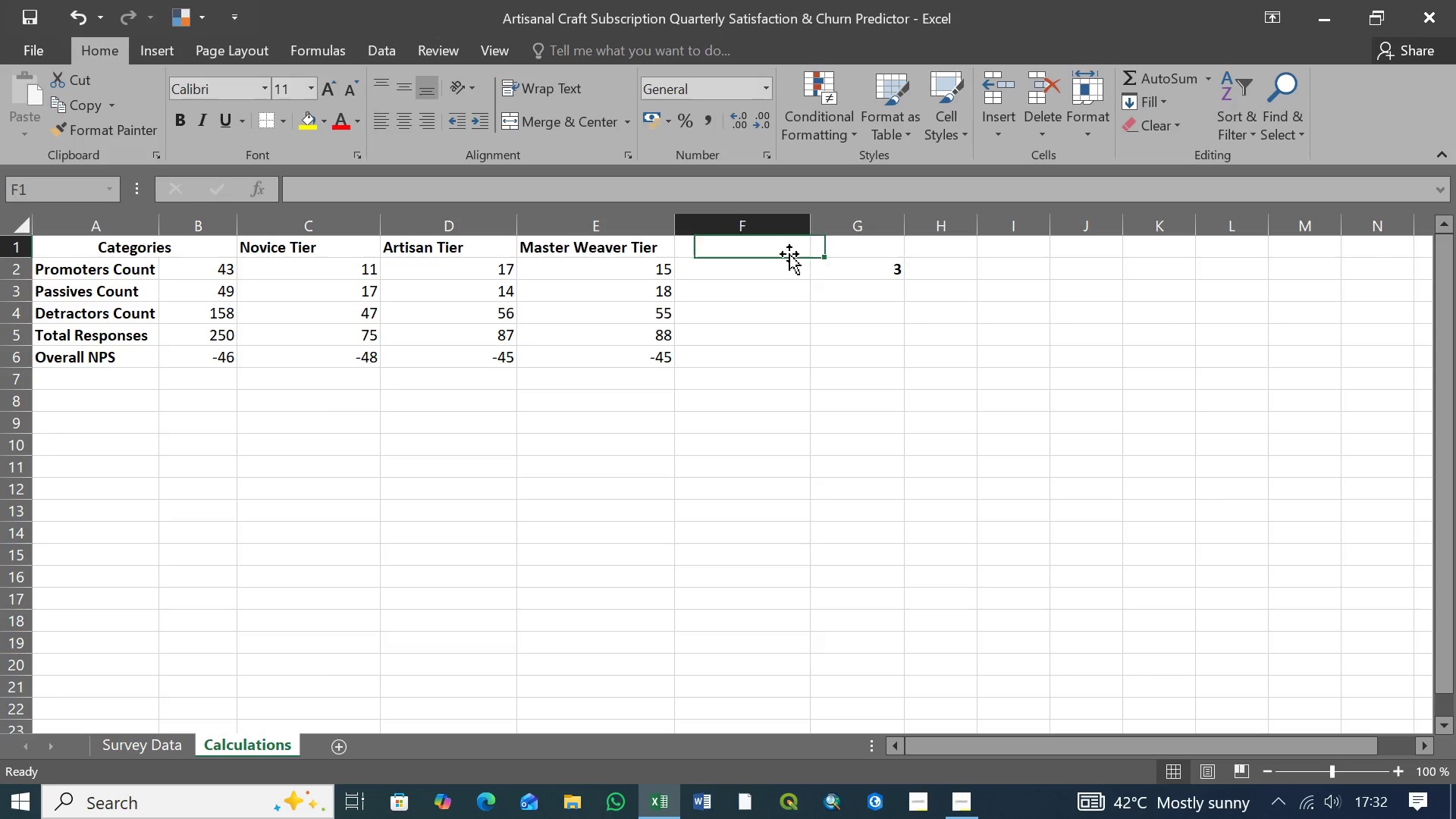 
left_click([789, 254])
 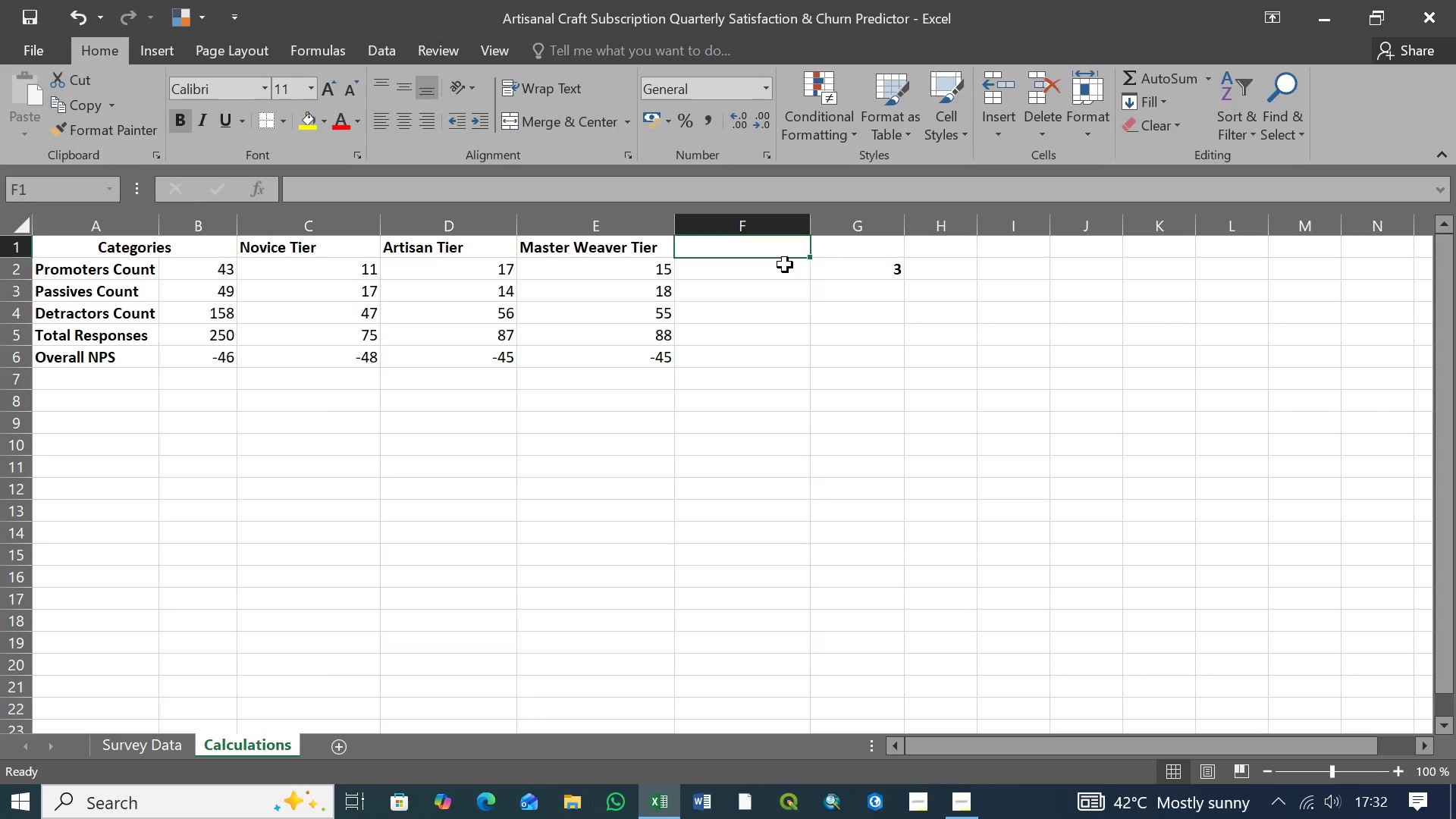 
left_click([785, 265])
 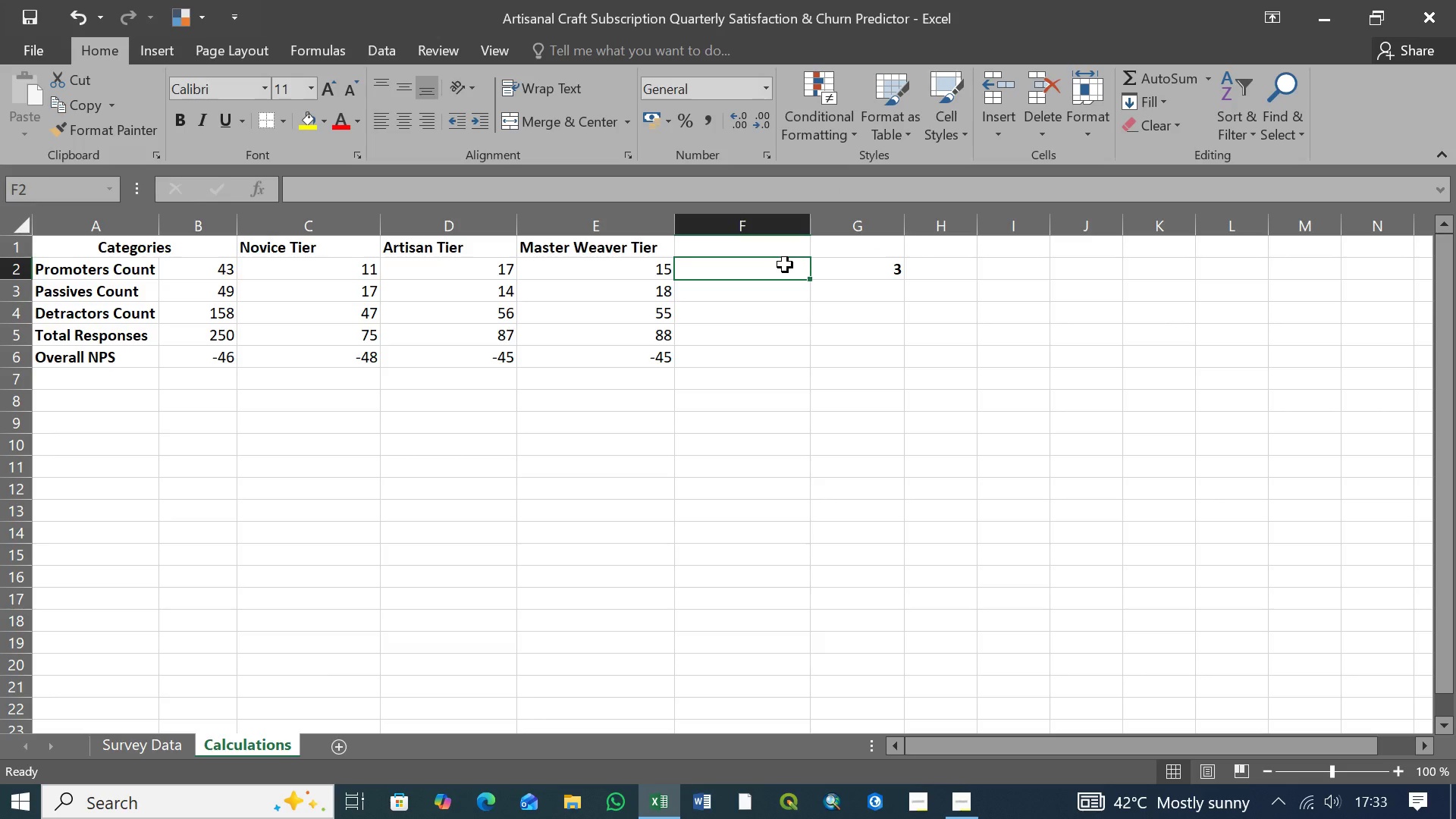 
left_click([874, 271])
 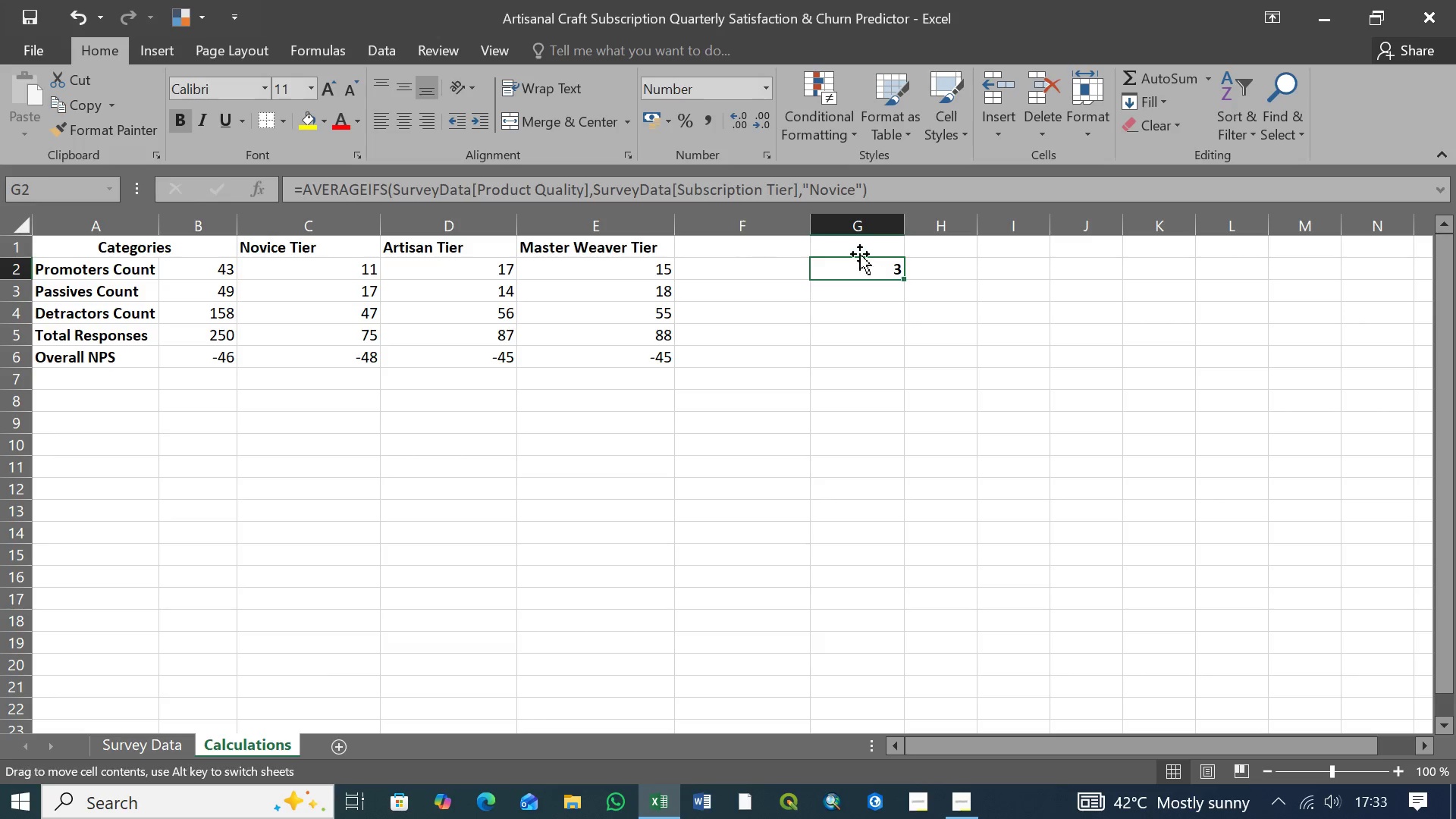 
double_click([860, 254])
 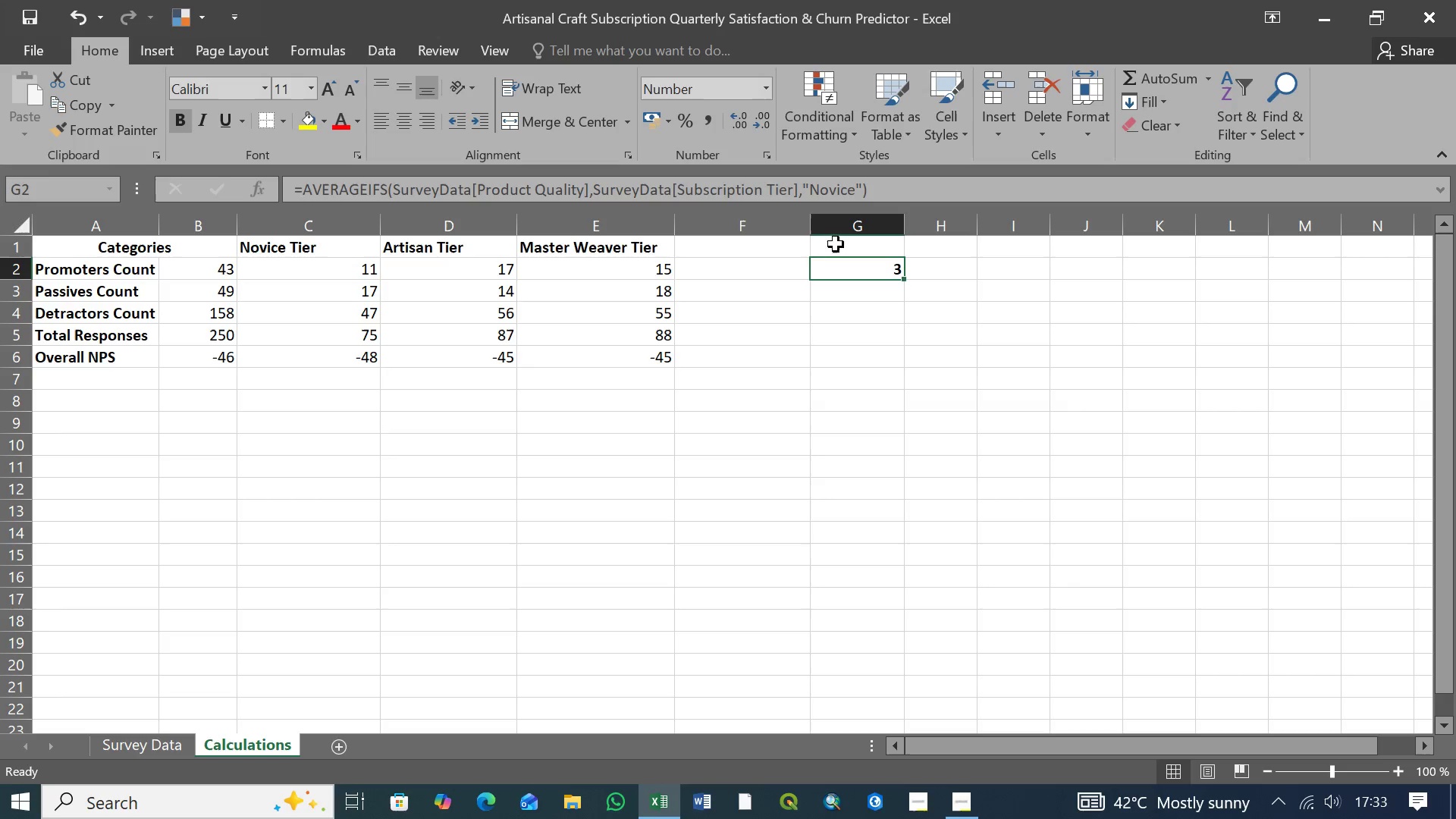 
wait(6.59)
 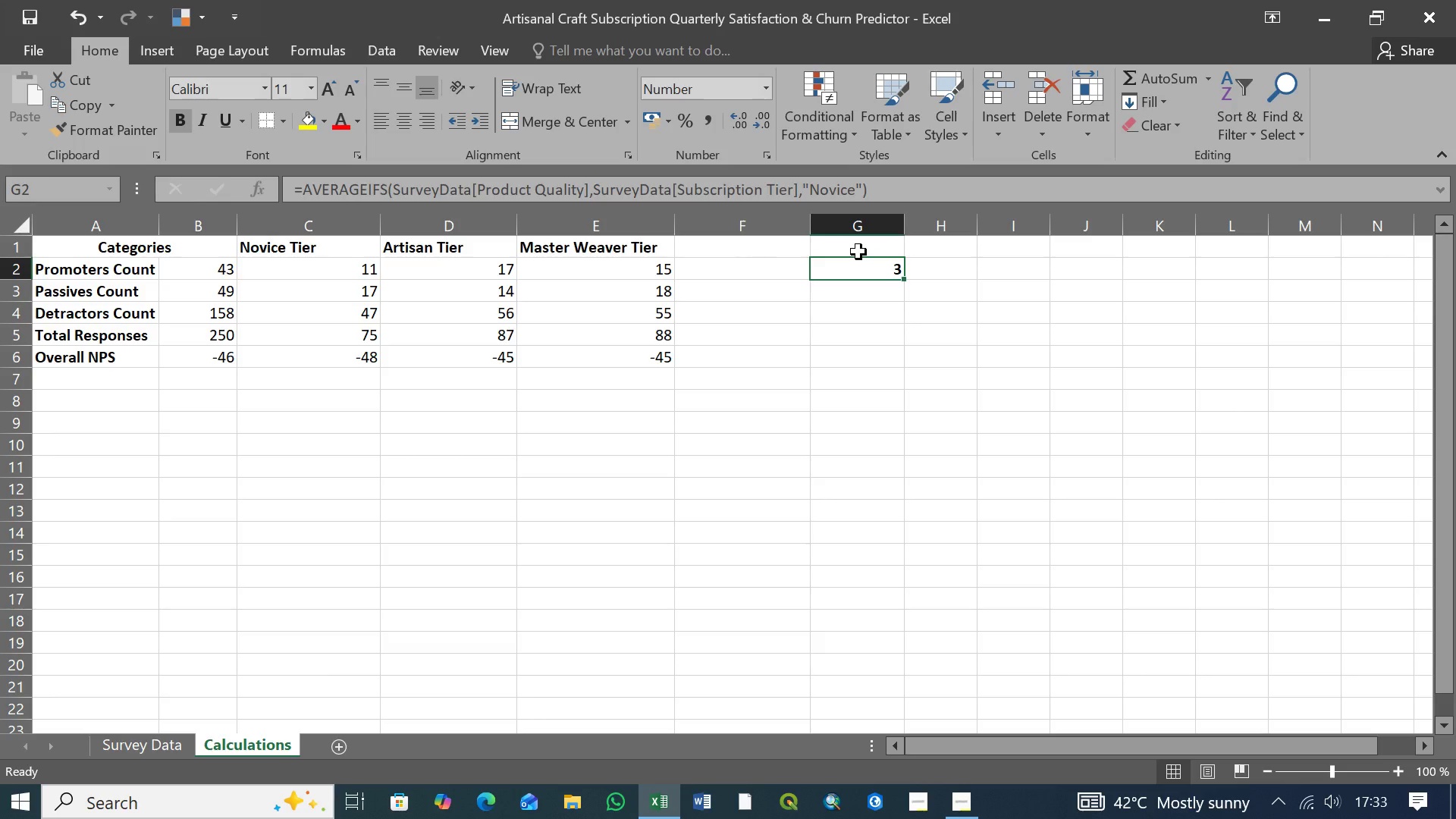 
left_click([875, 245])
 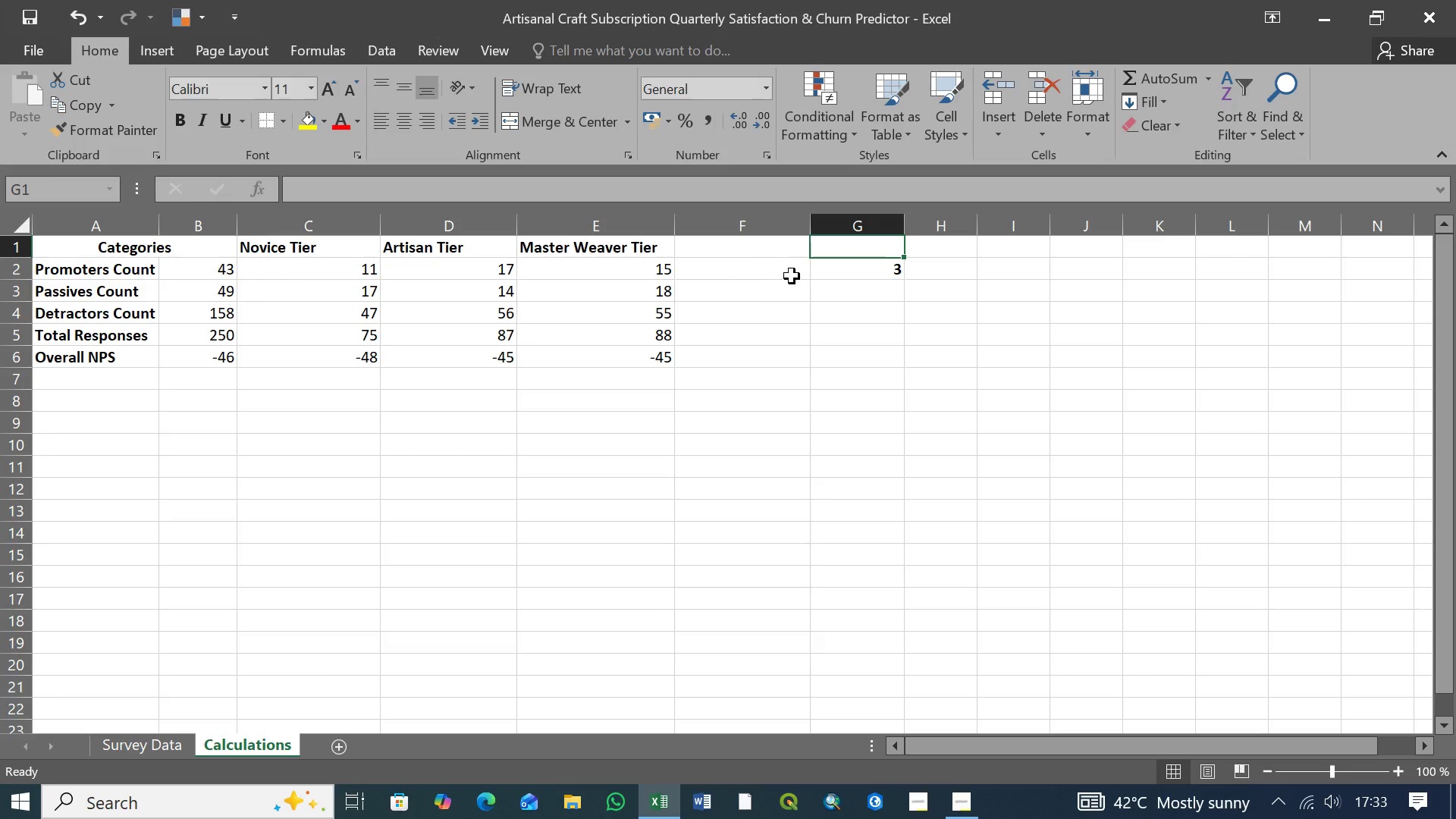 
left_click([768, 247])
 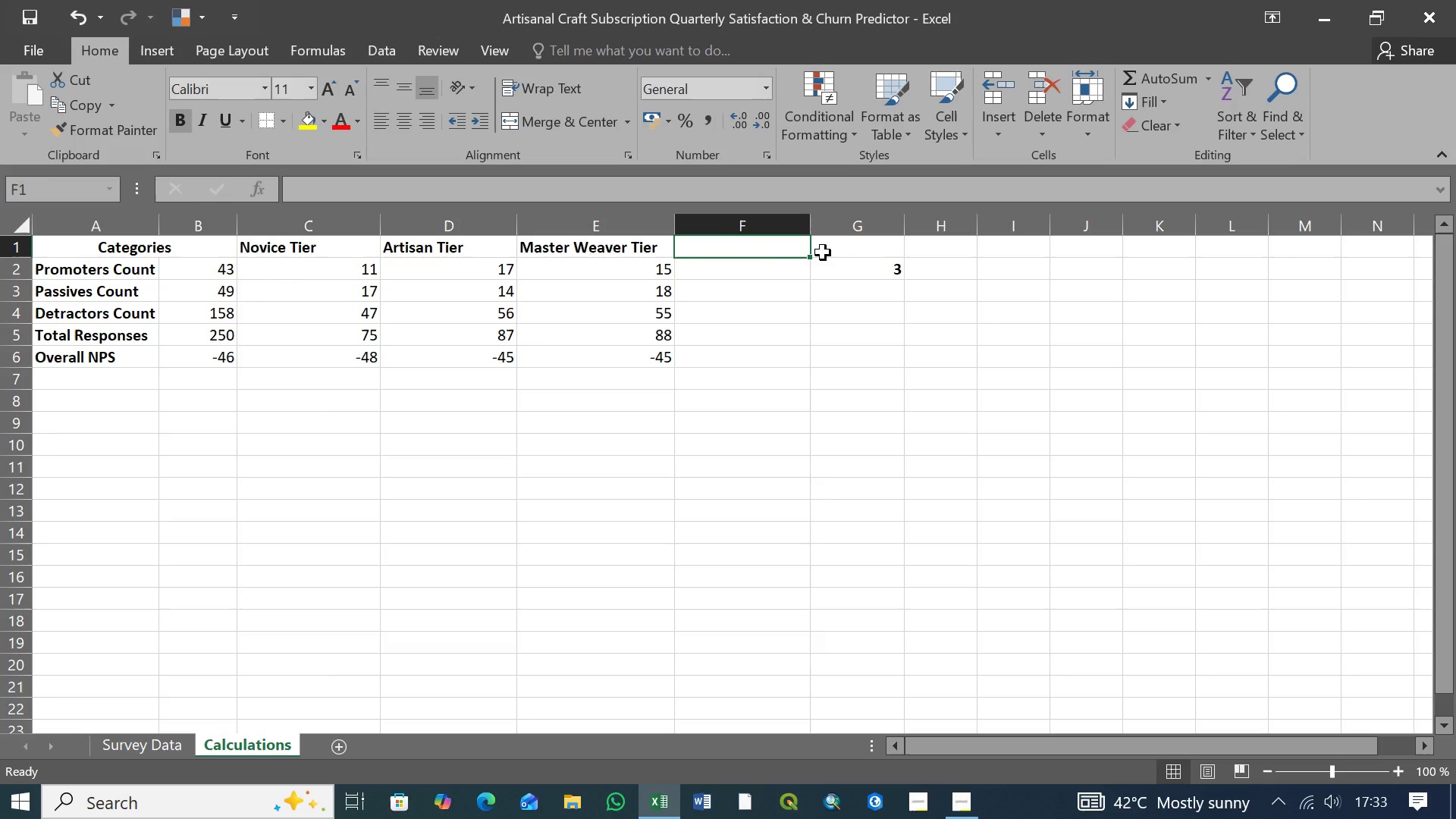 
wait(7.0)
 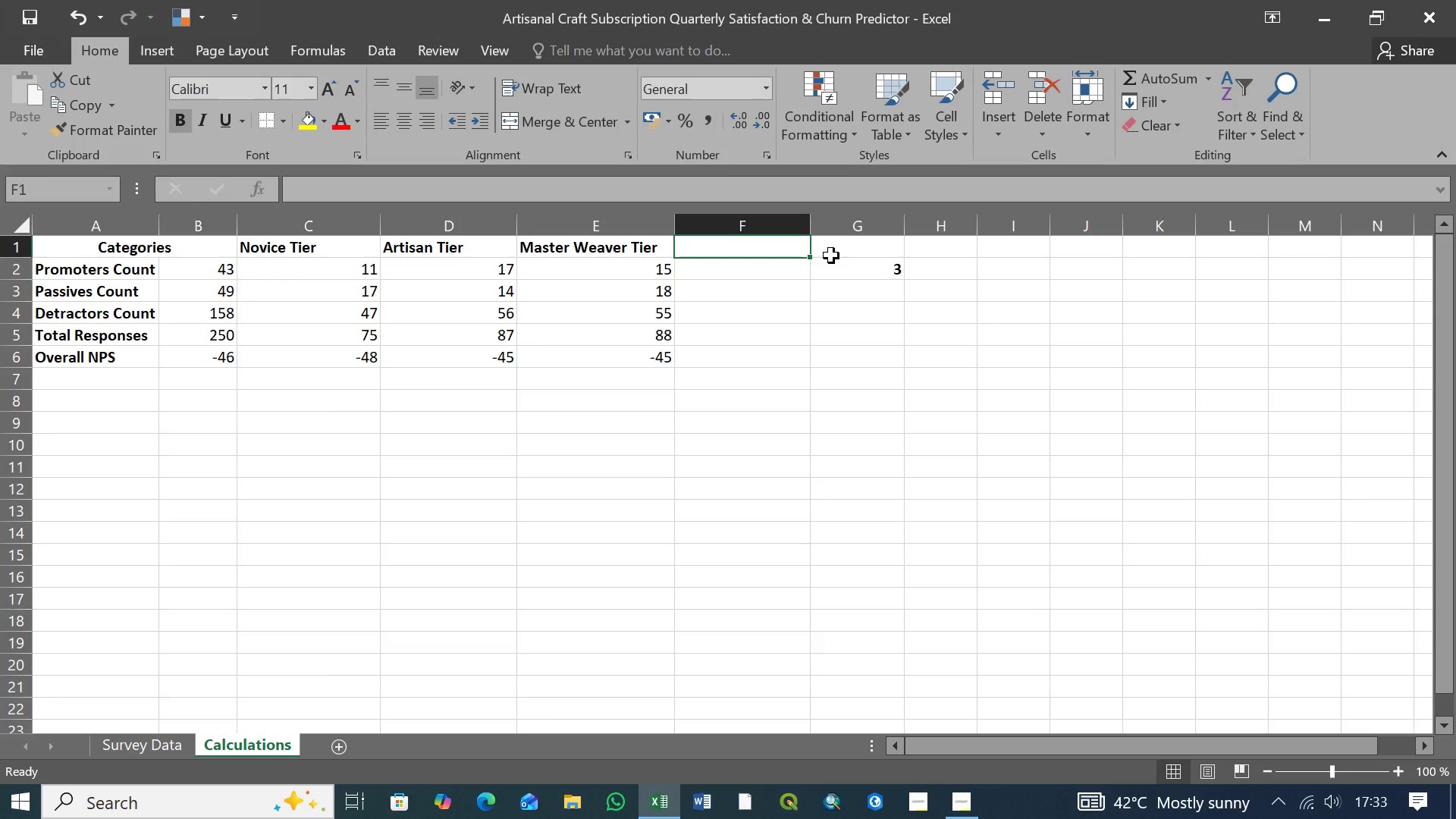 
left_click([884, 270])
 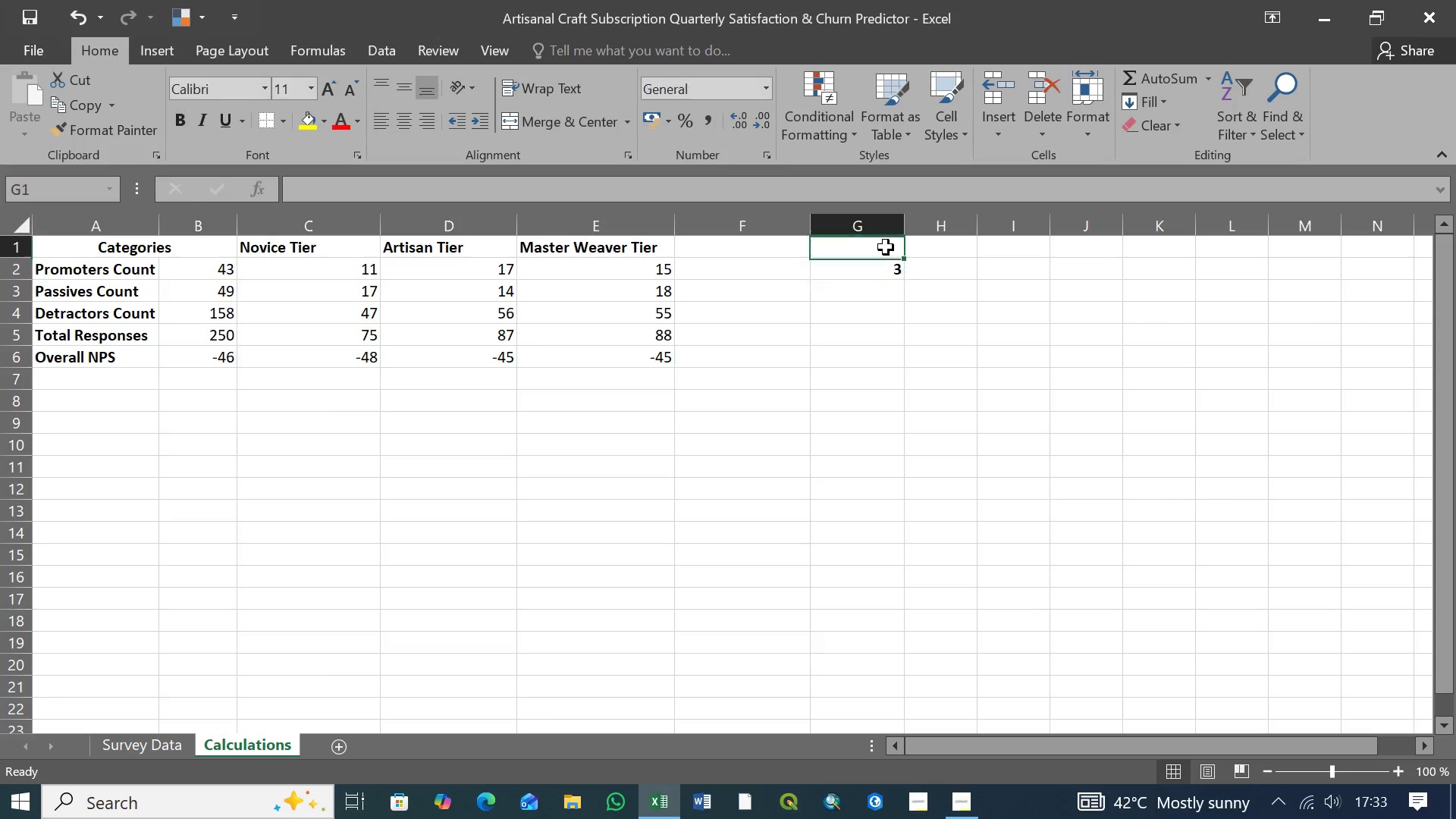 
double_click([886, 247])
 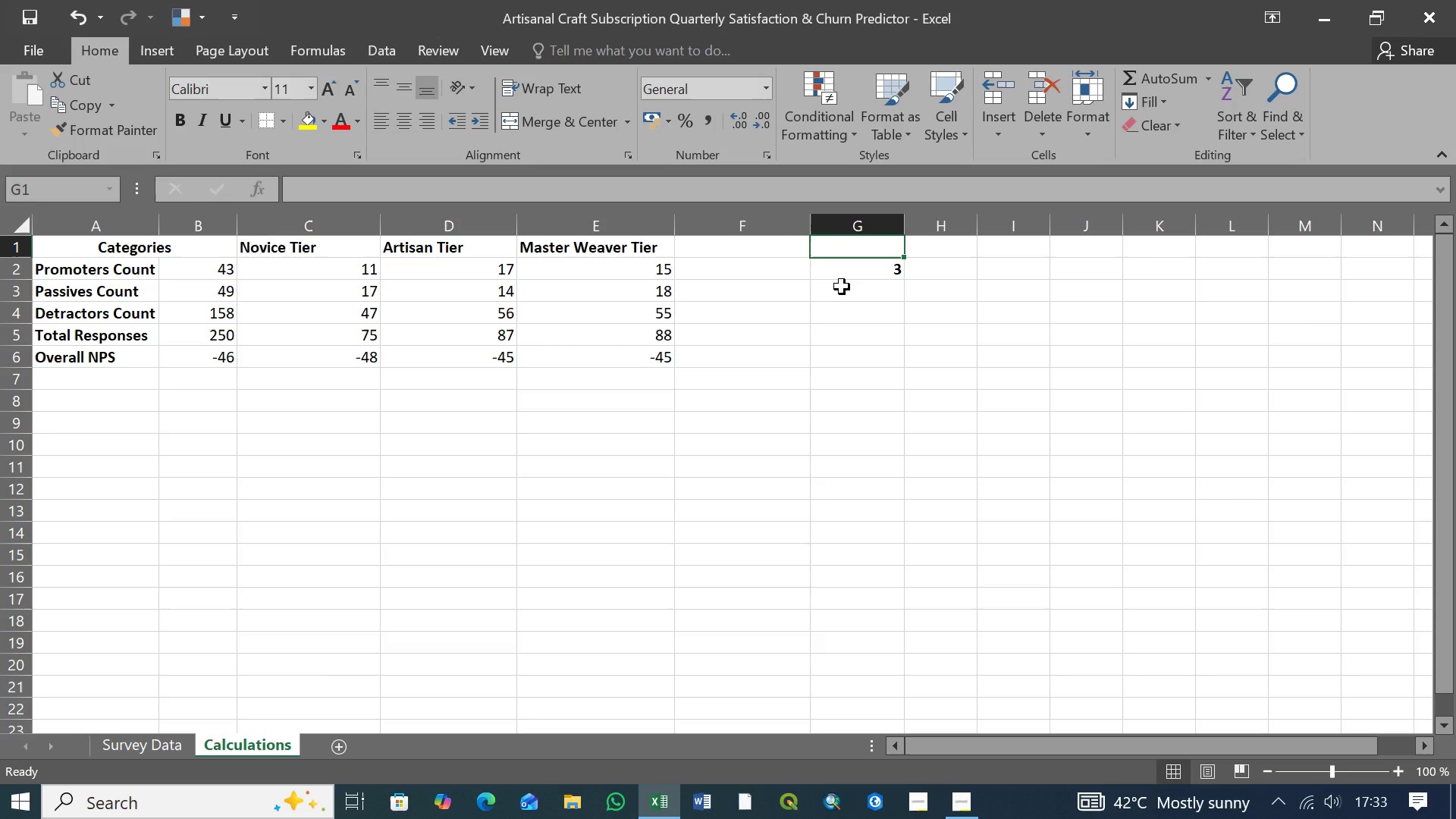 
left_click([868, 268])
 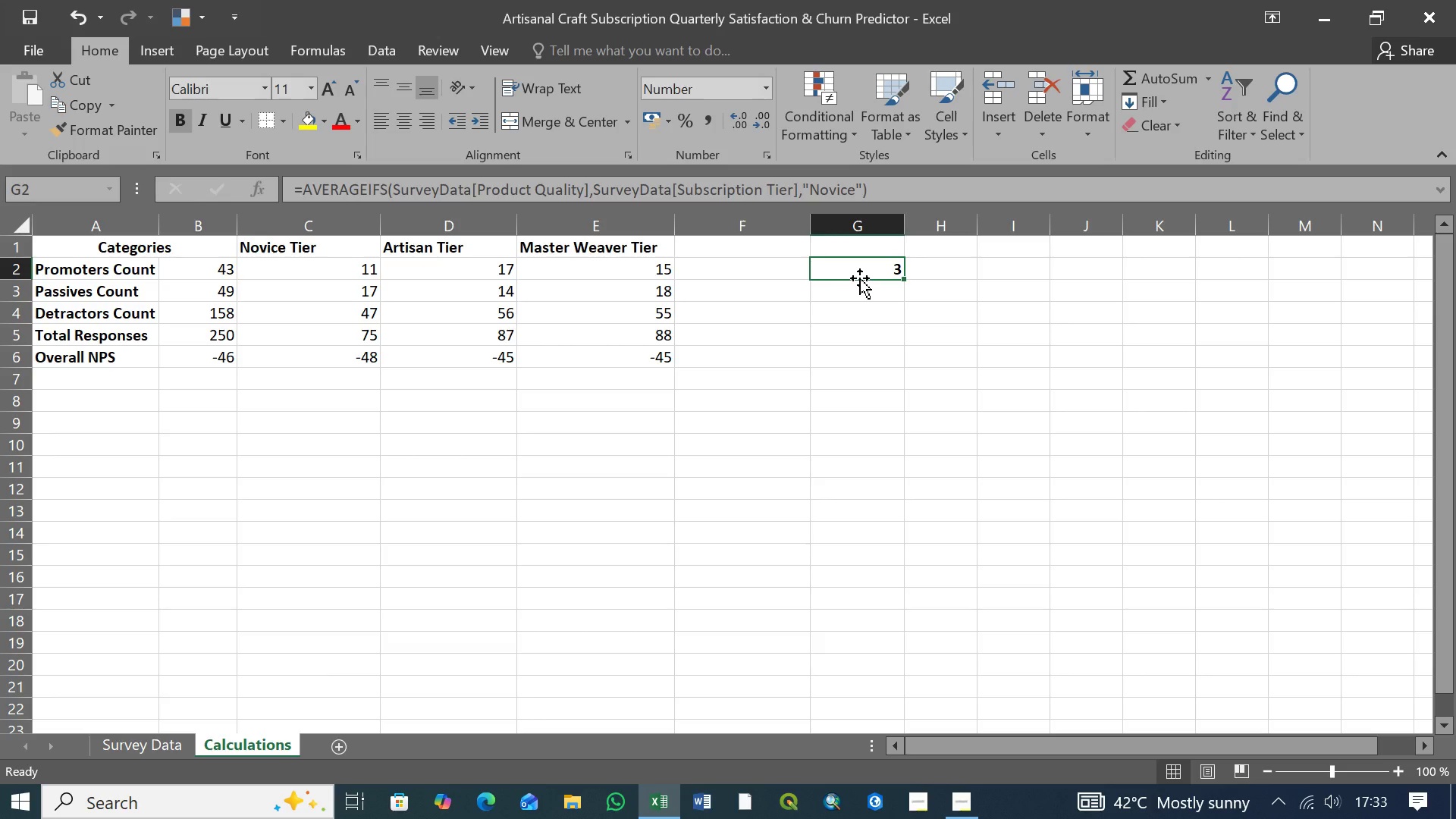 
wait(6.48)
 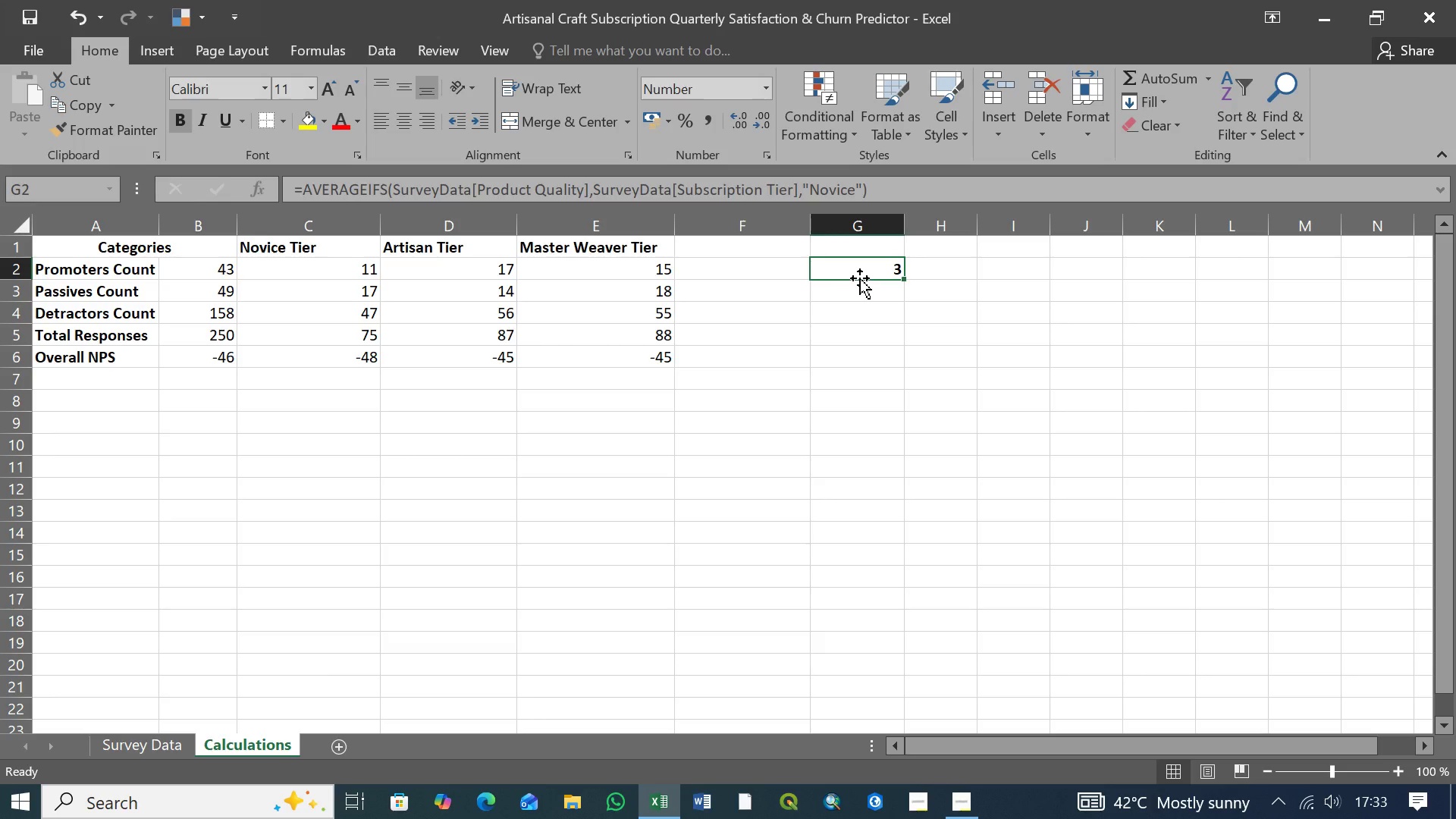 
left_click([782, 256])
 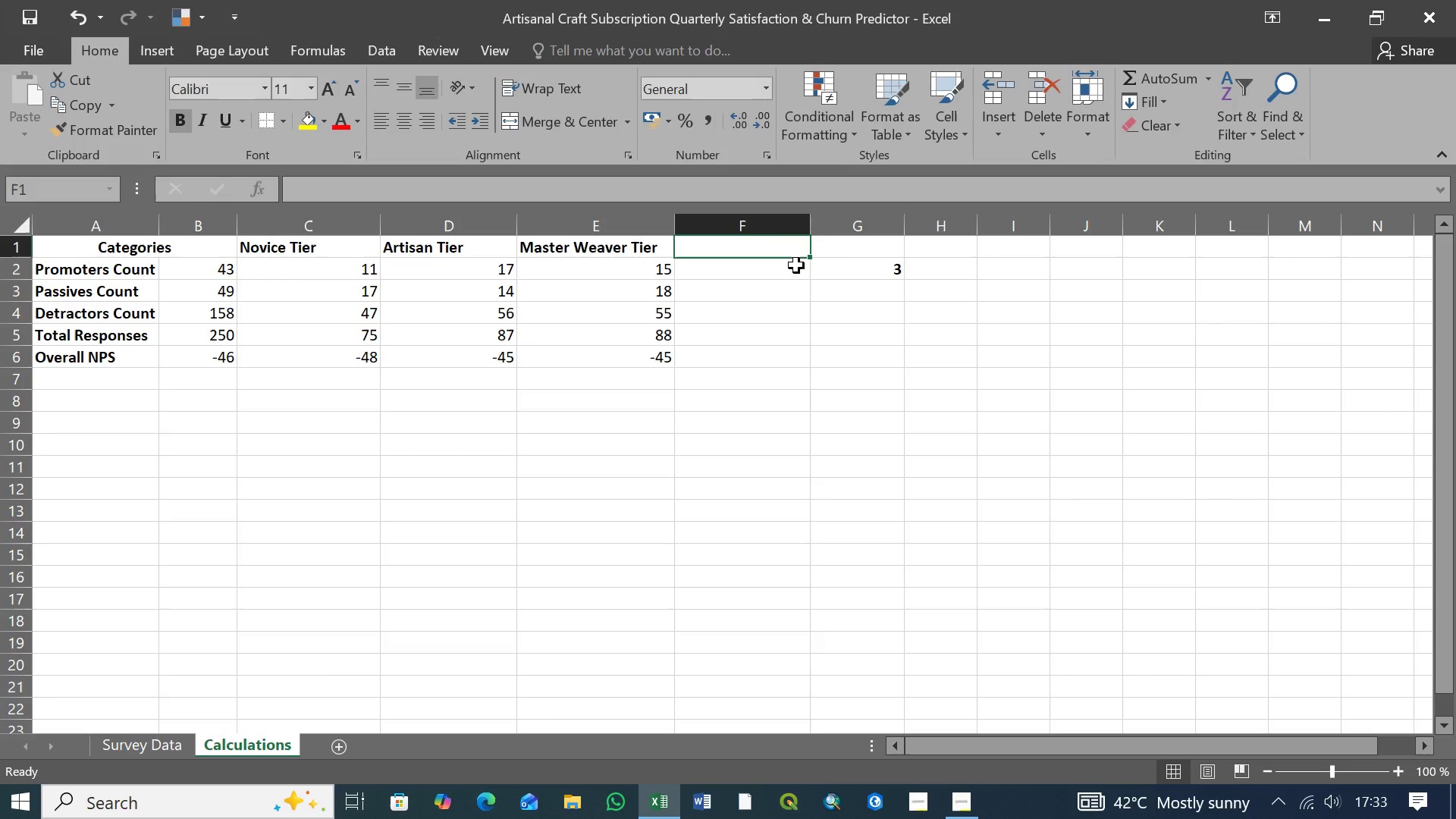 
left_click([796, 265])
 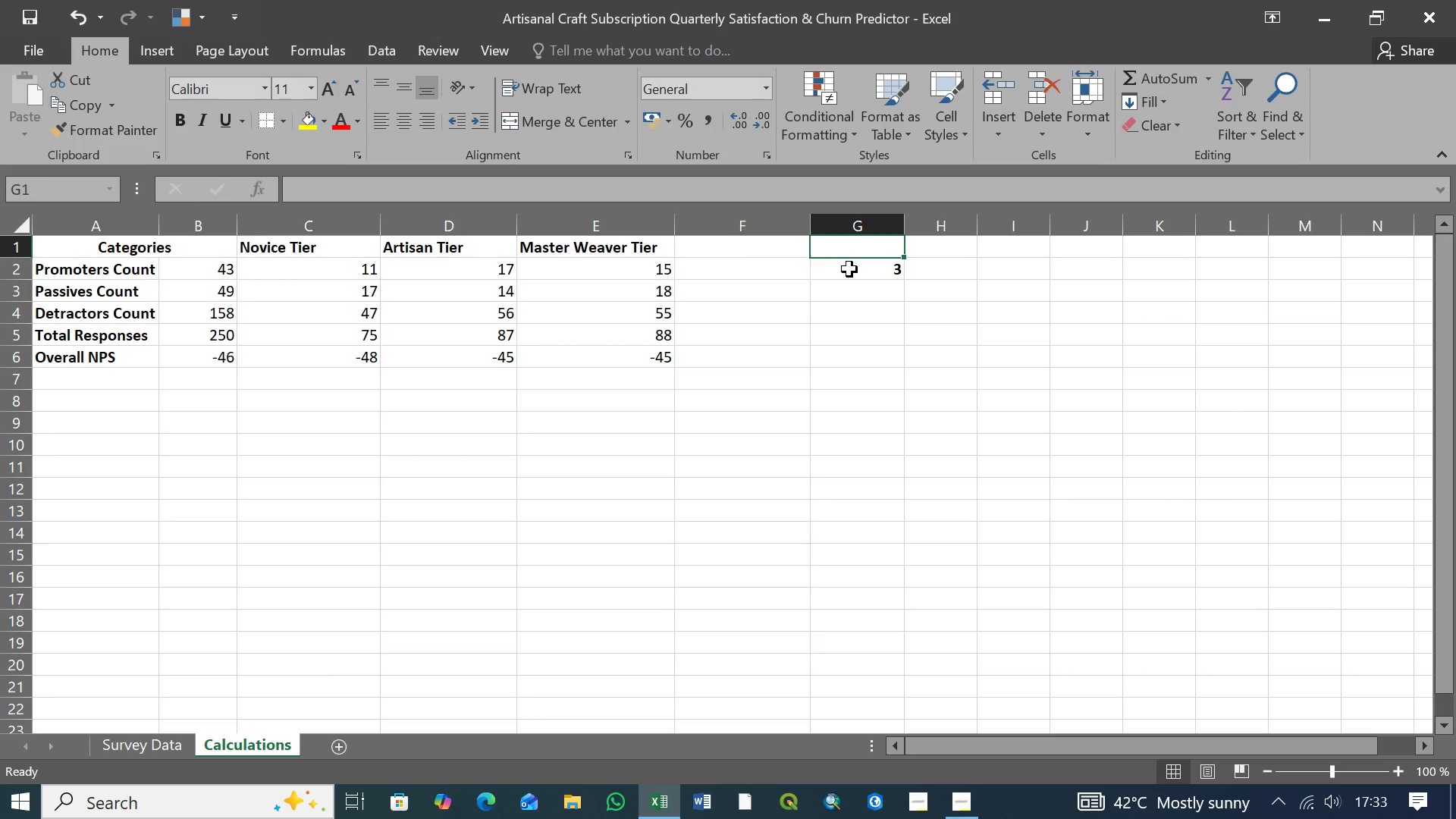 
double_click([850, 270])
 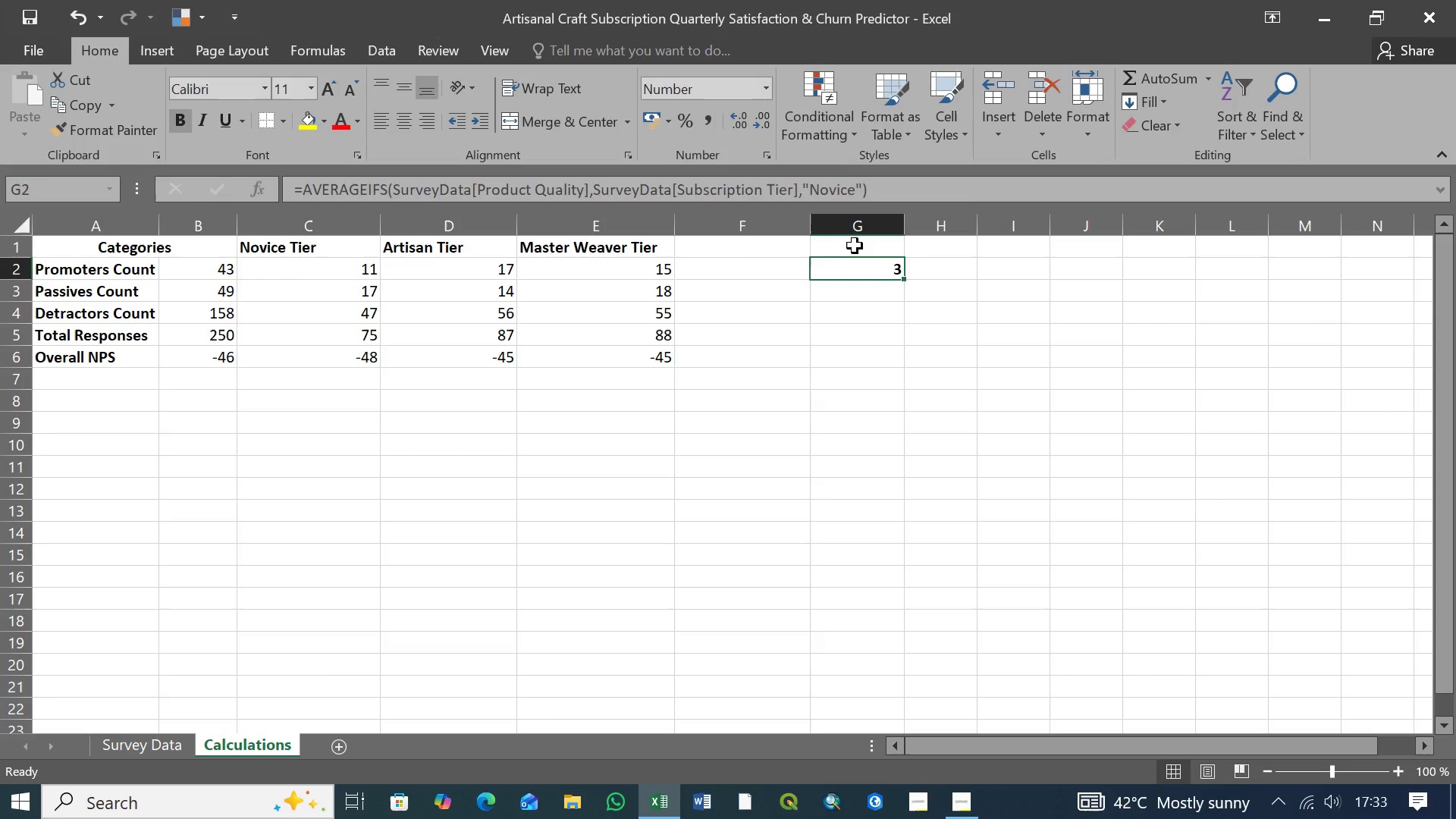 
left_click([855, 246])
 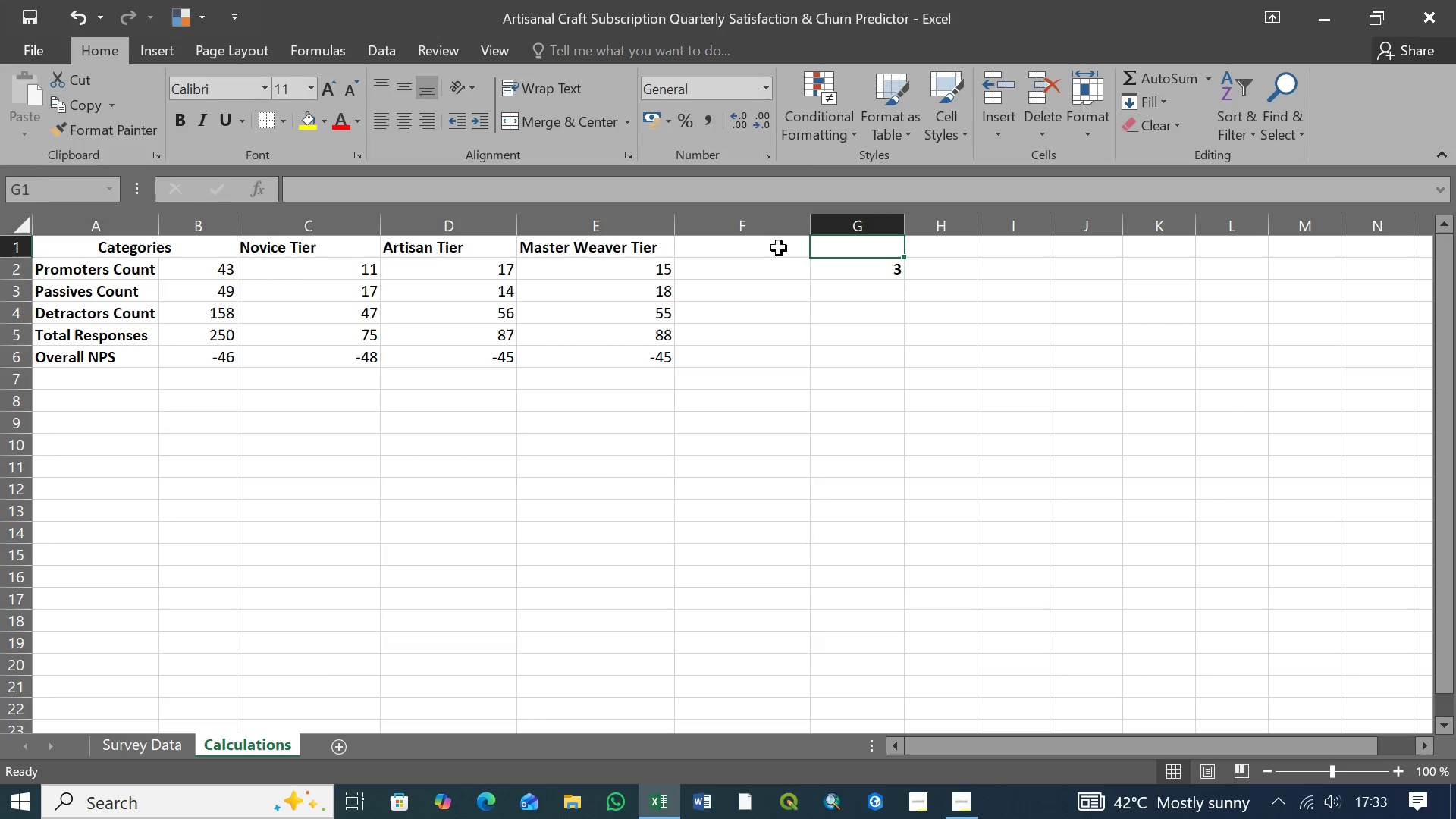 
left_click([779, 248])
 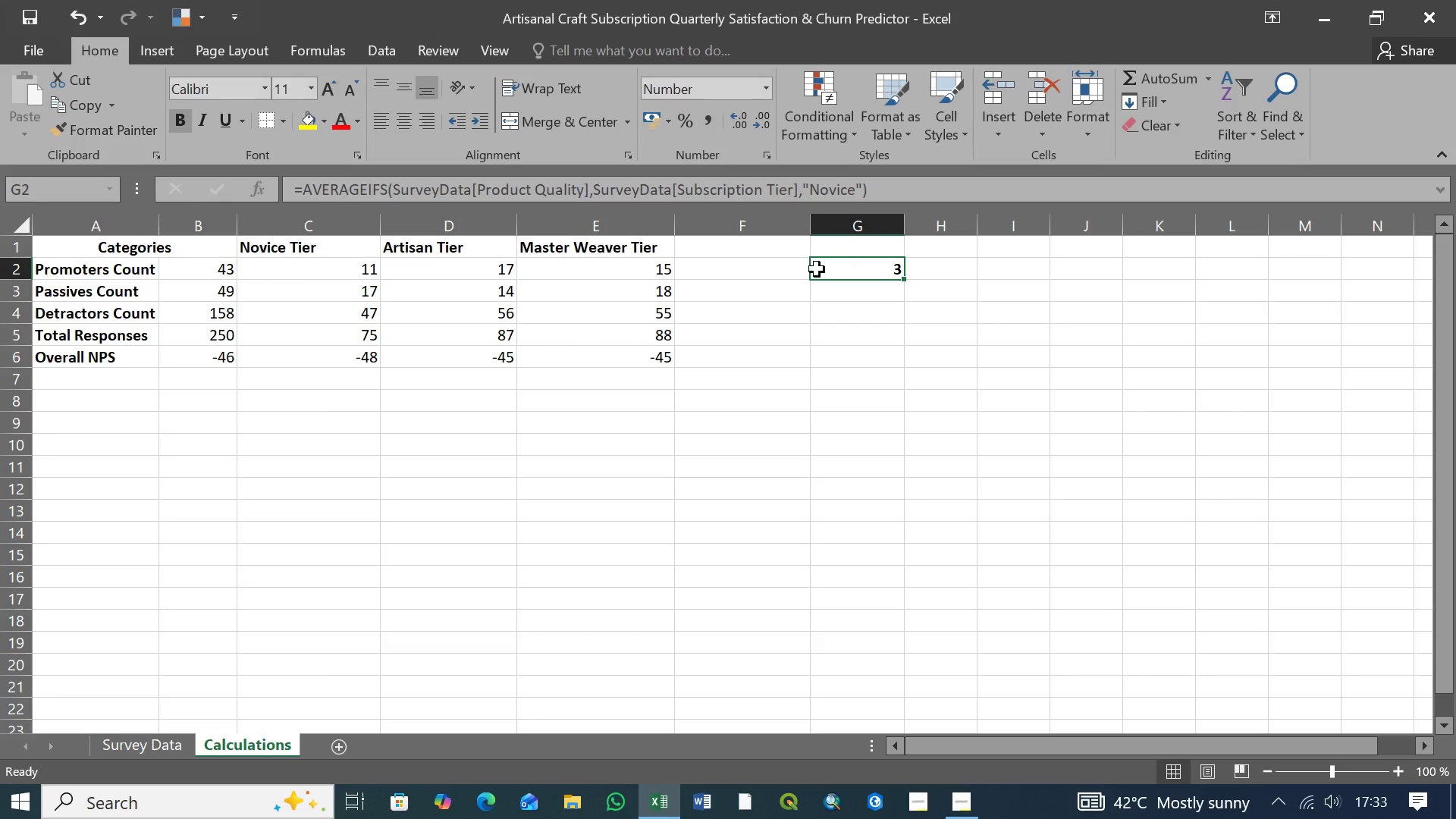 
left_click([795, 269])
 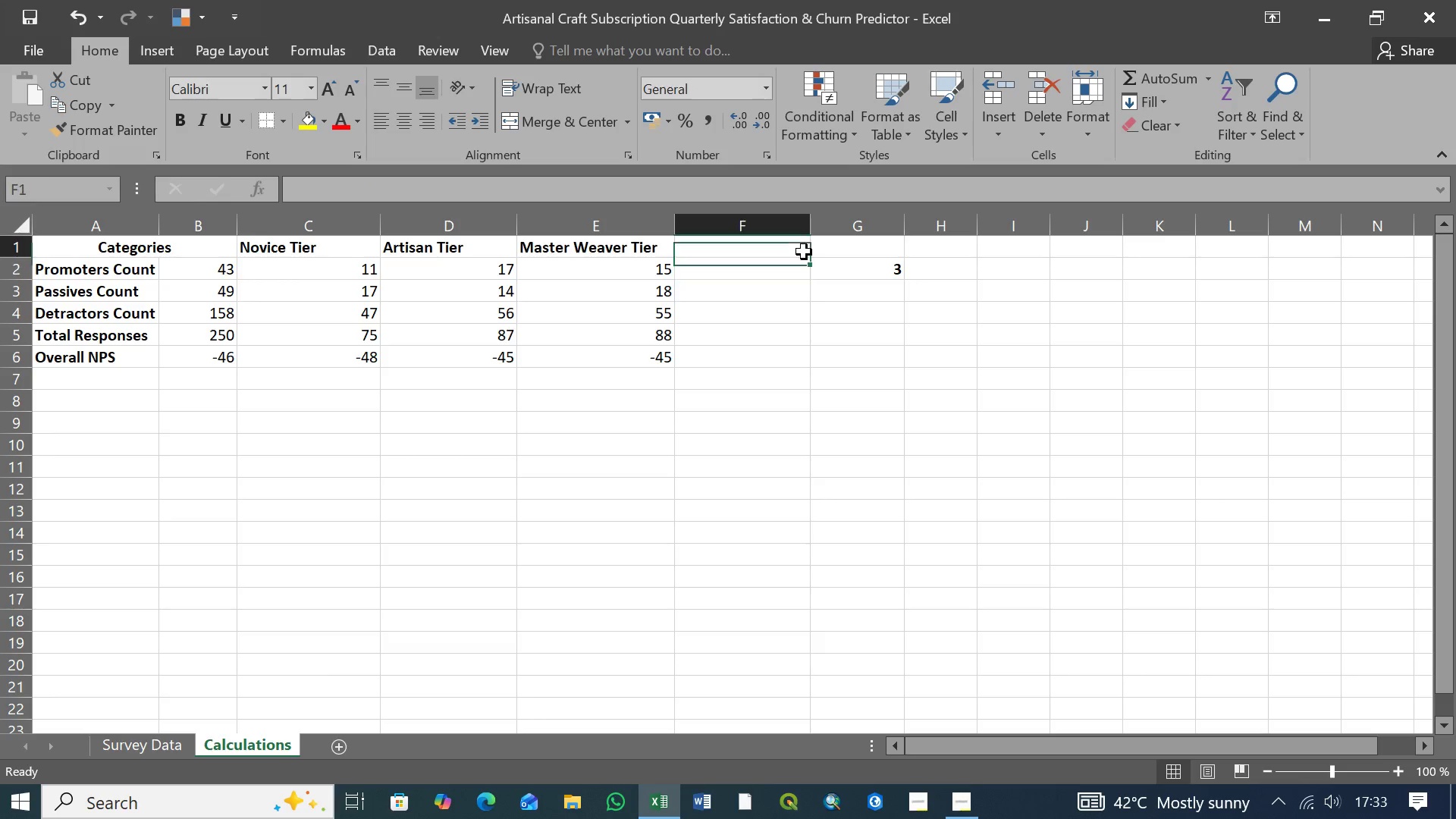 
double_click([804, 252])
 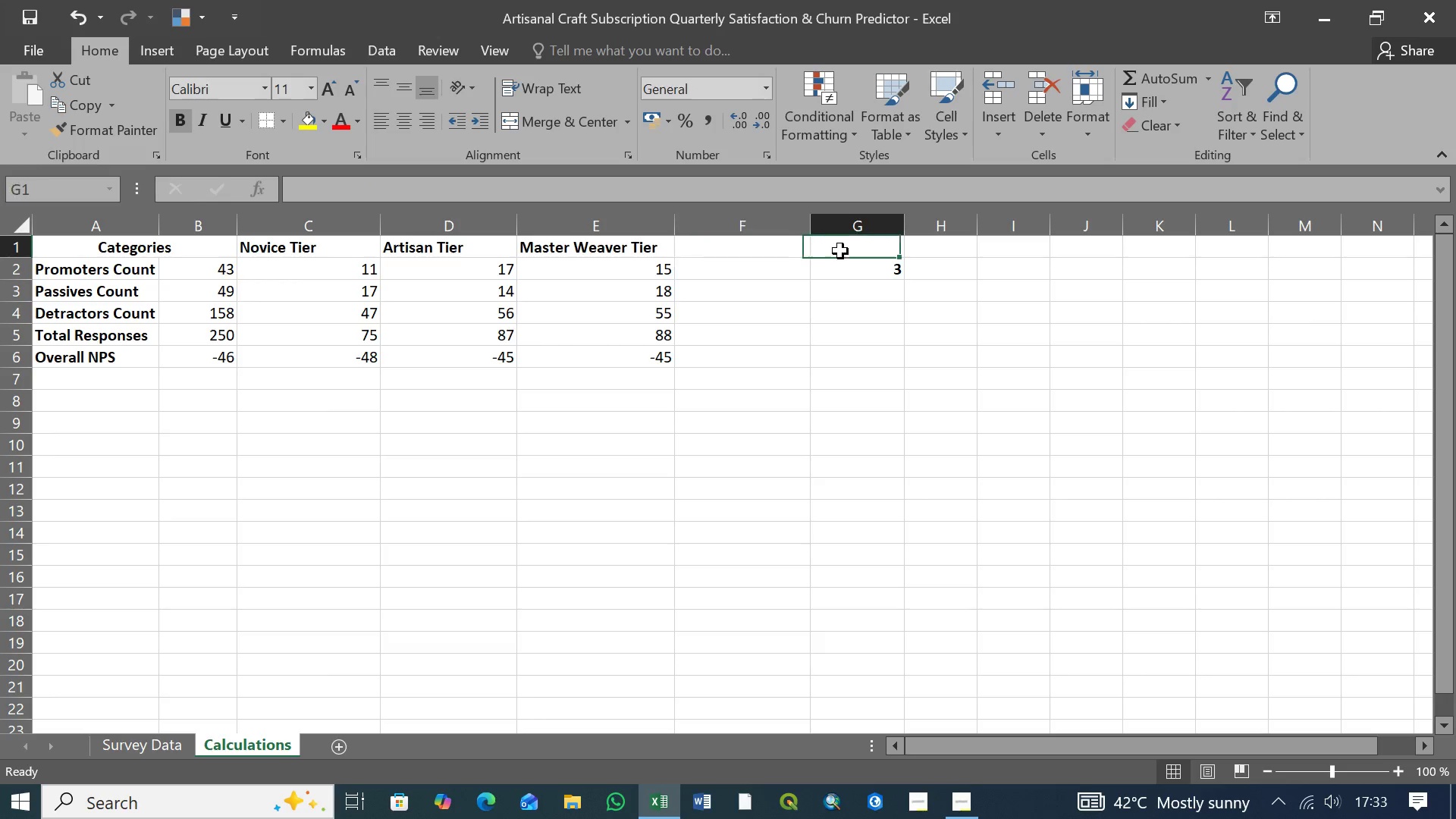 
triple_click([840, 251])
 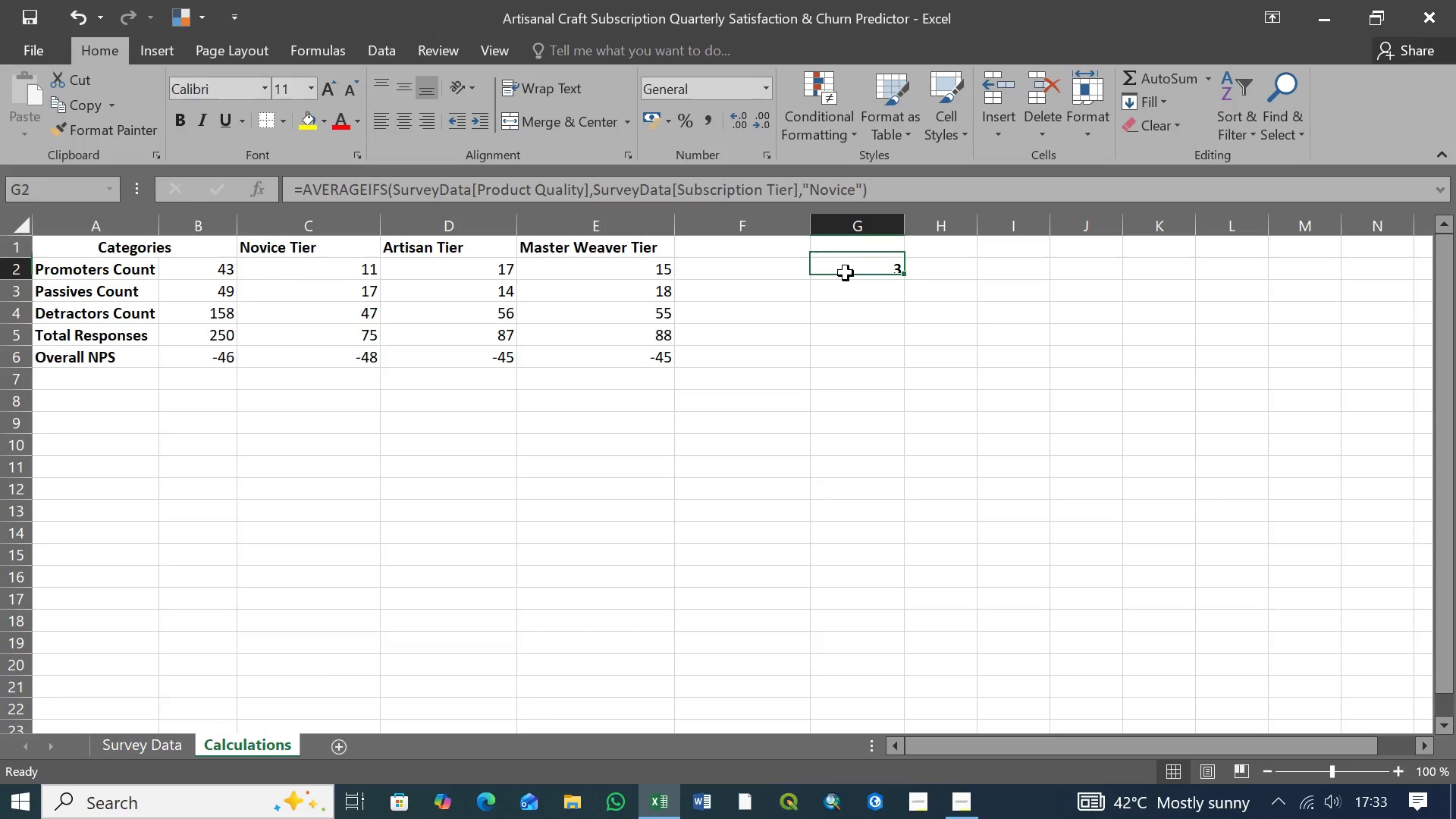 
triple_click([846, 273])
 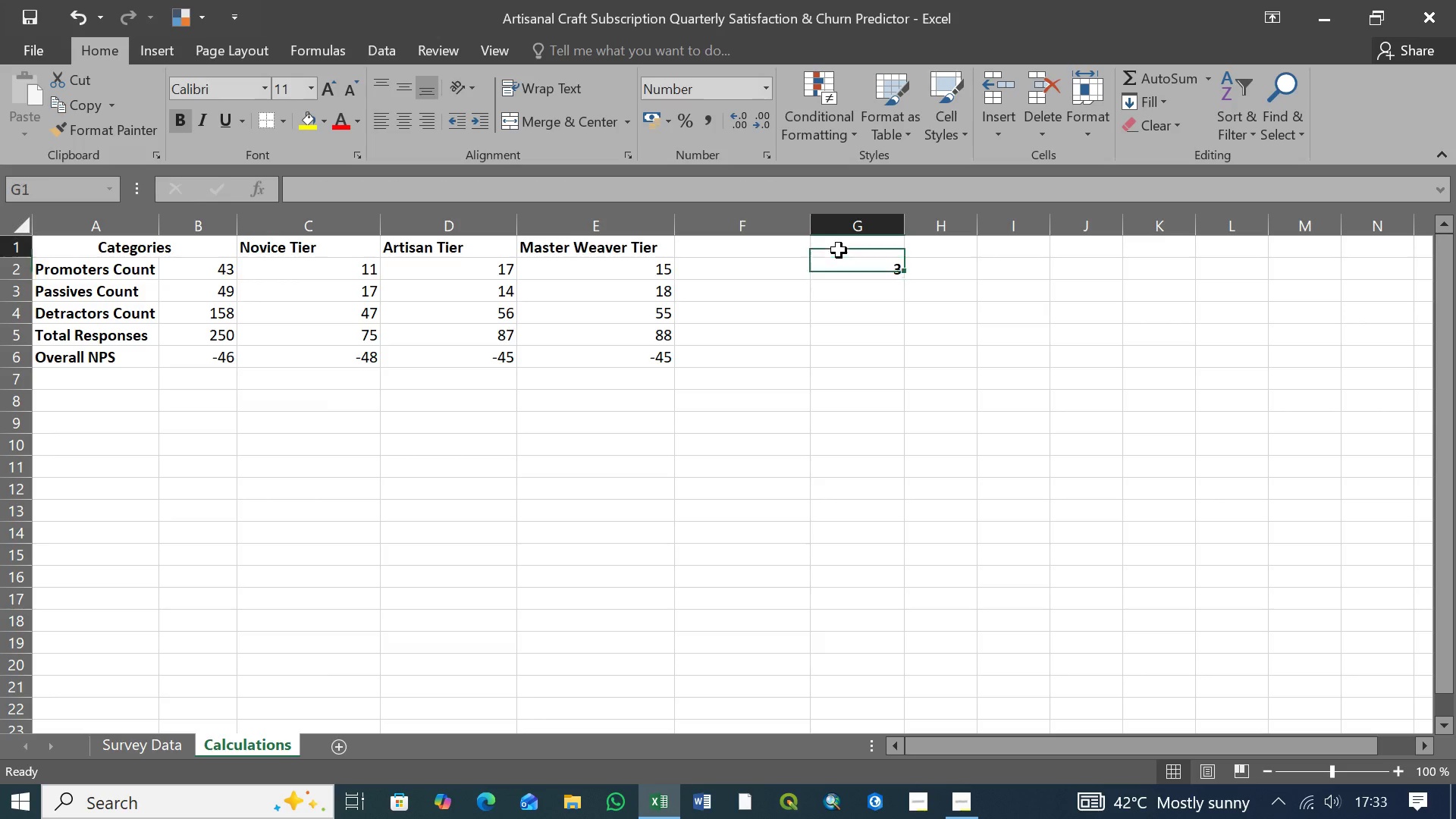 
left_click([839, 250])
 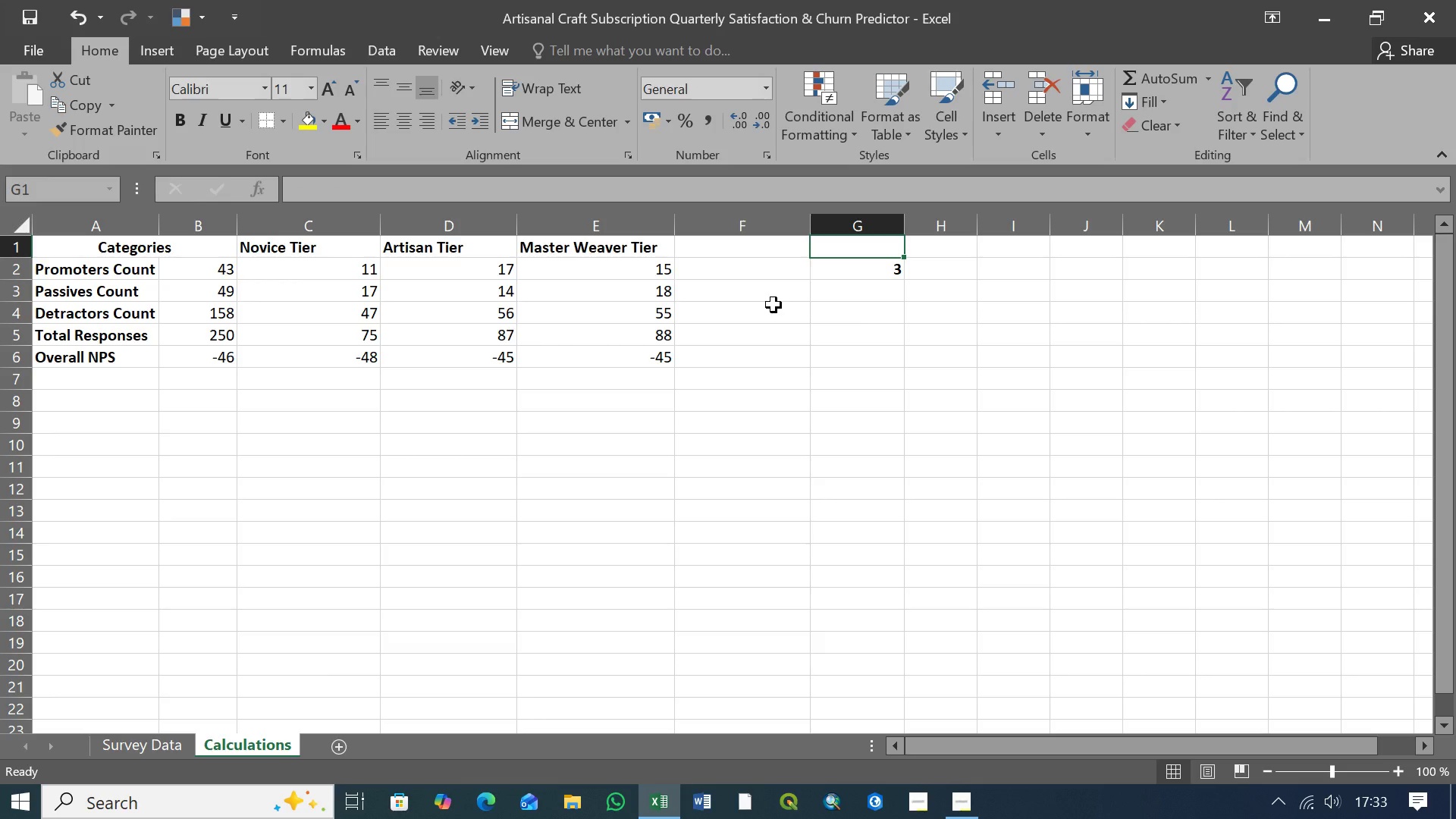 
wait(8.75)
 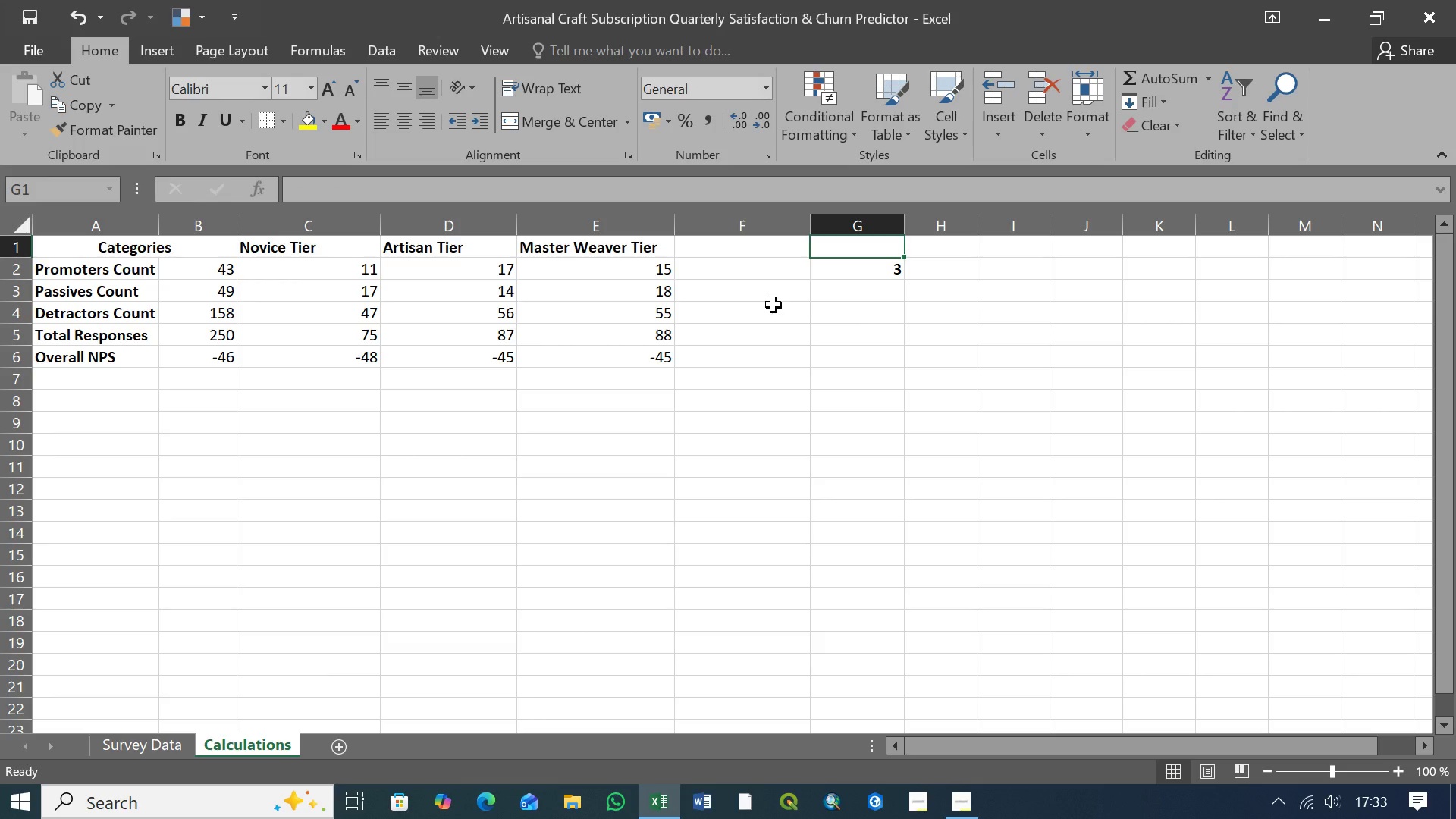 
left_click([864, 268])
 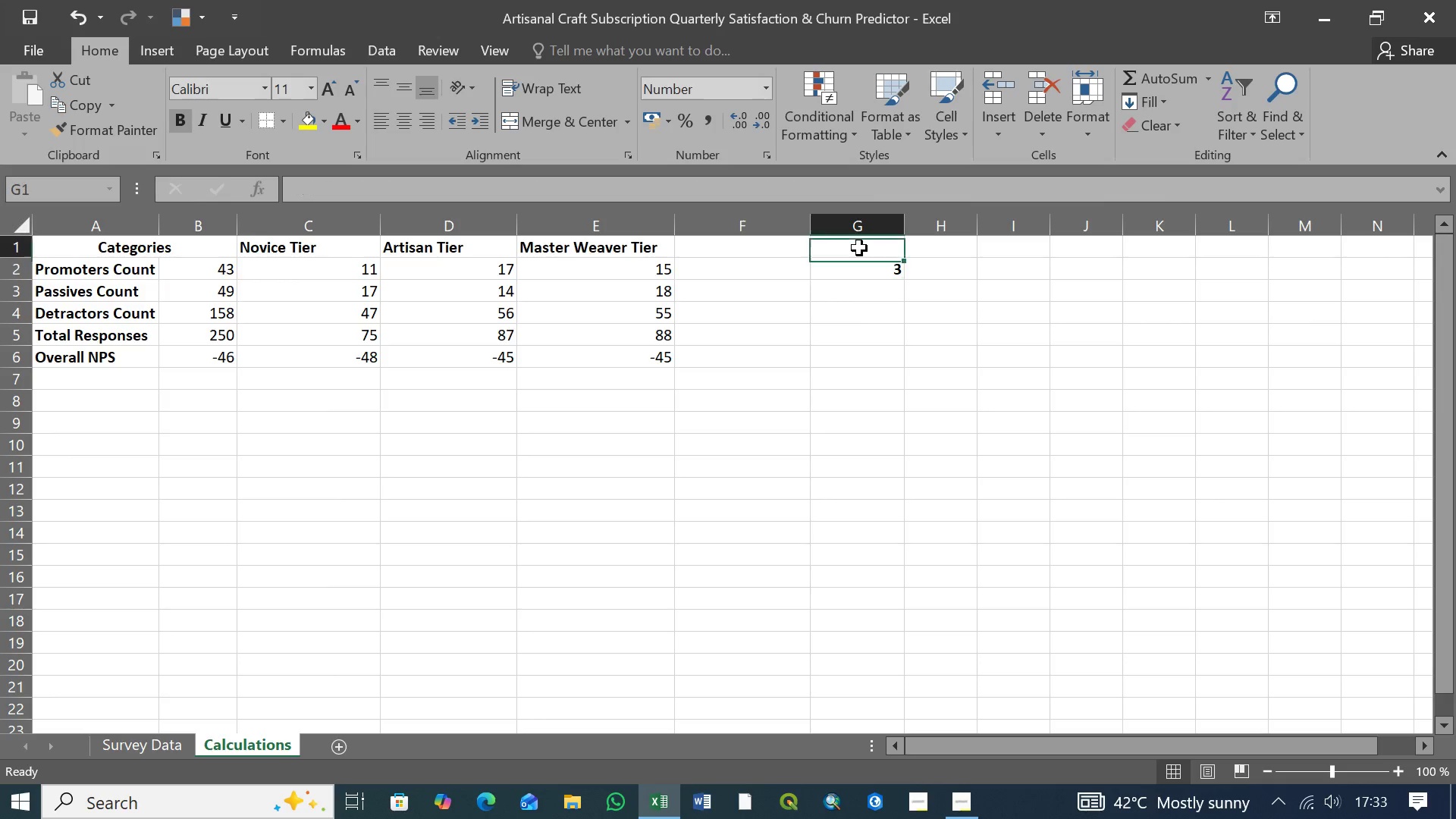 
left_click([859, 248])
 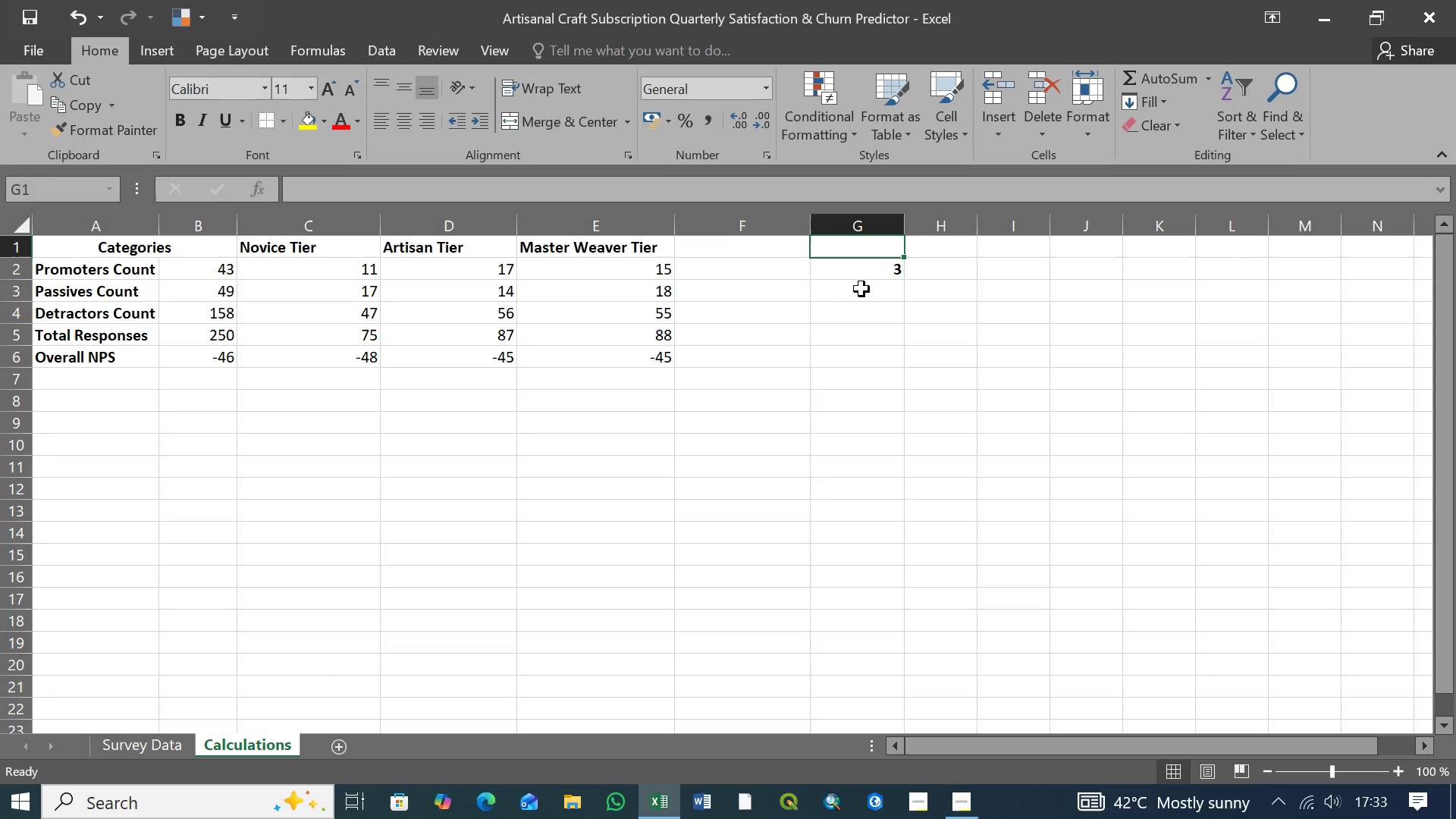 
left_click([870, 277])
 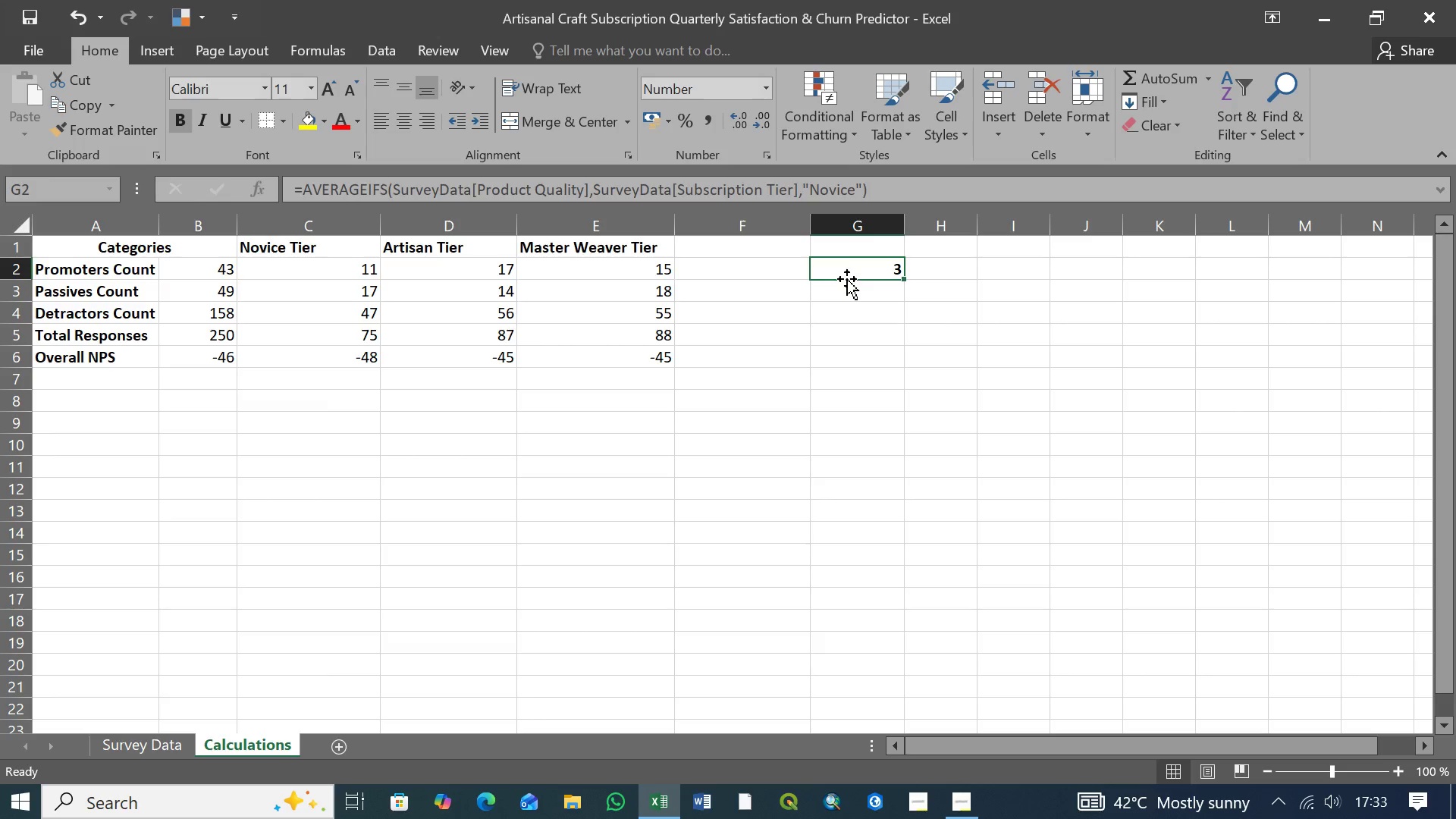 
left_click([759, 254])
 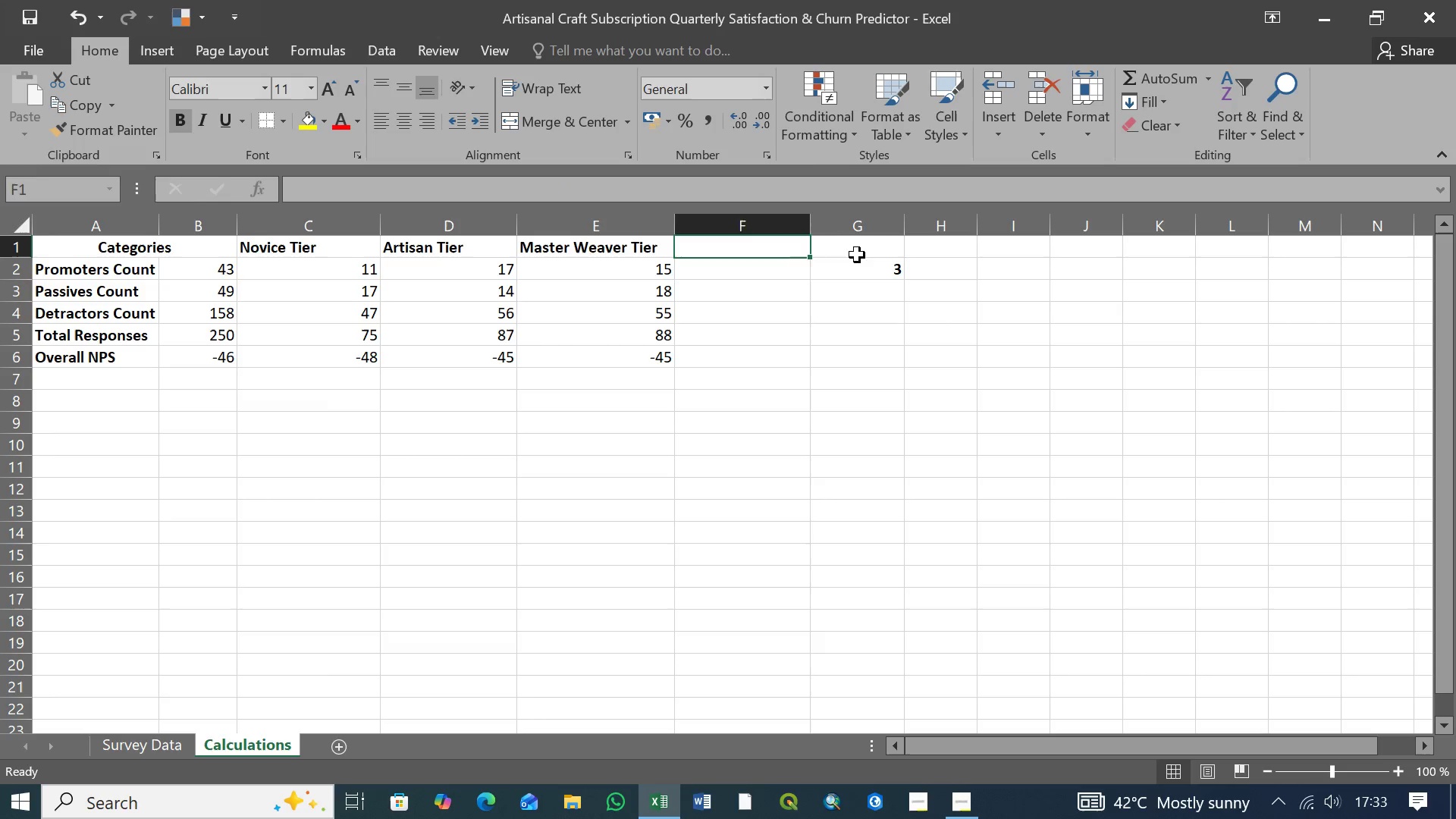 
left_click([857, 255])
 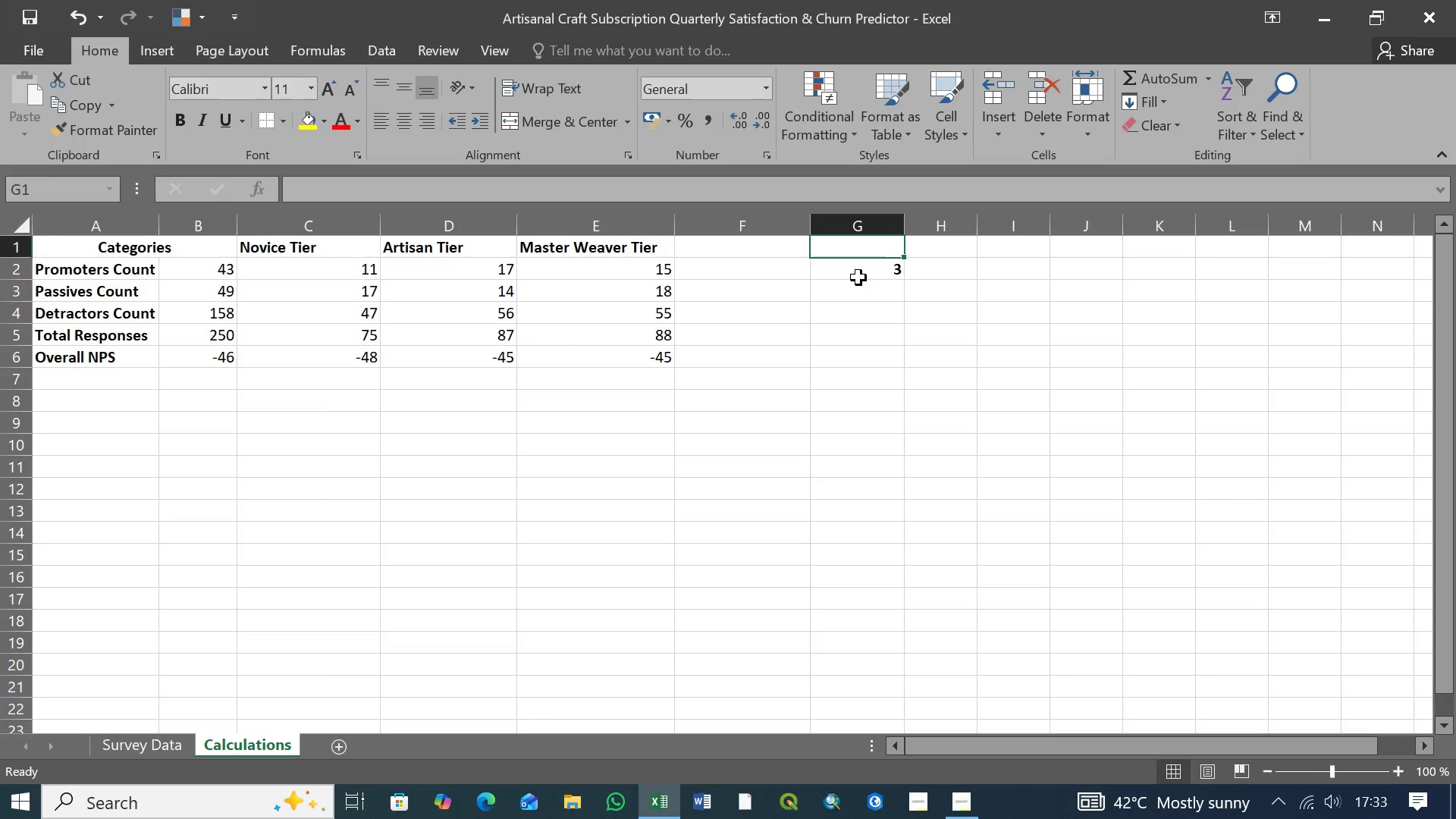 
wait(7.91)
 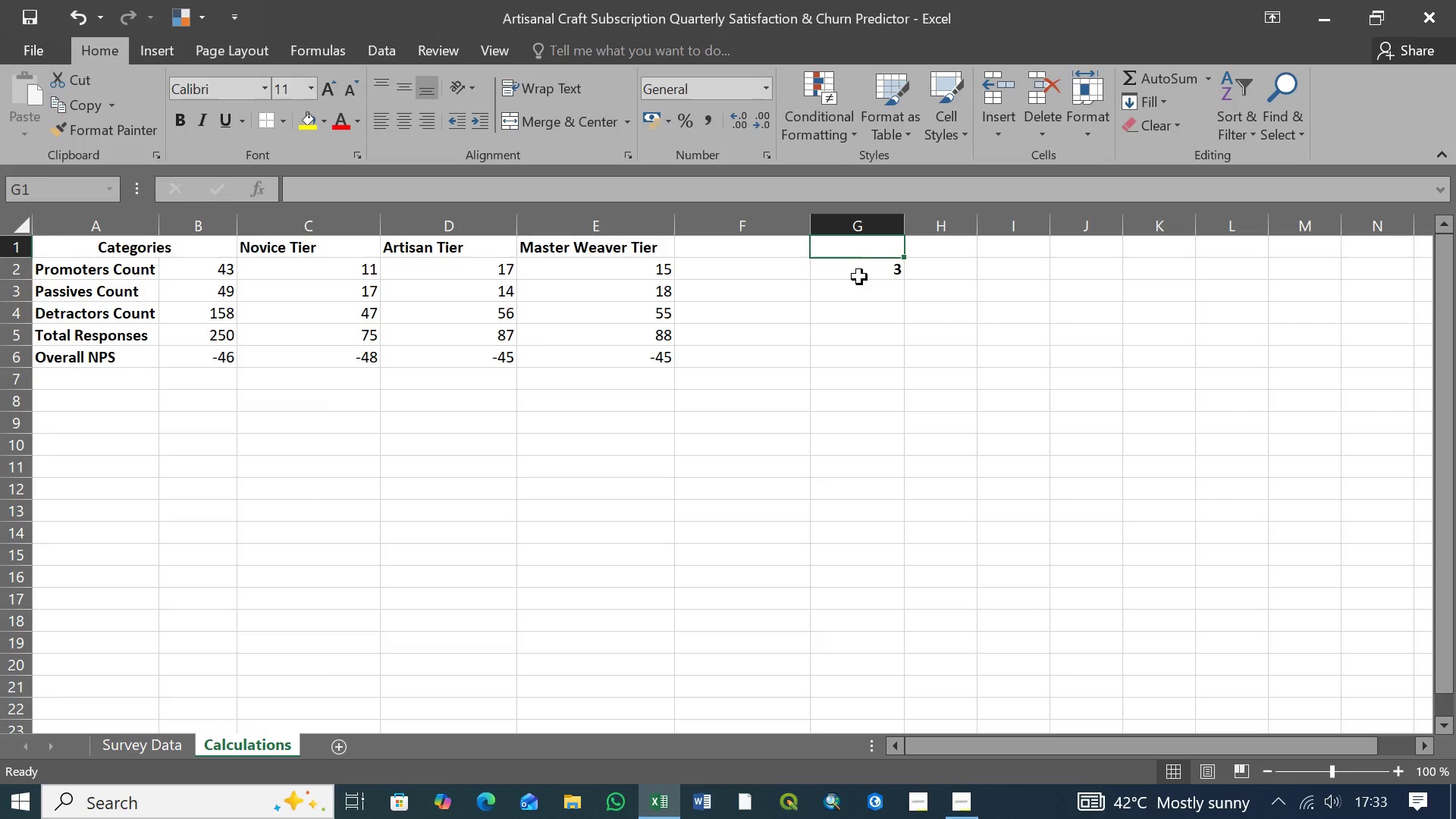 
left_click([888, 268])
 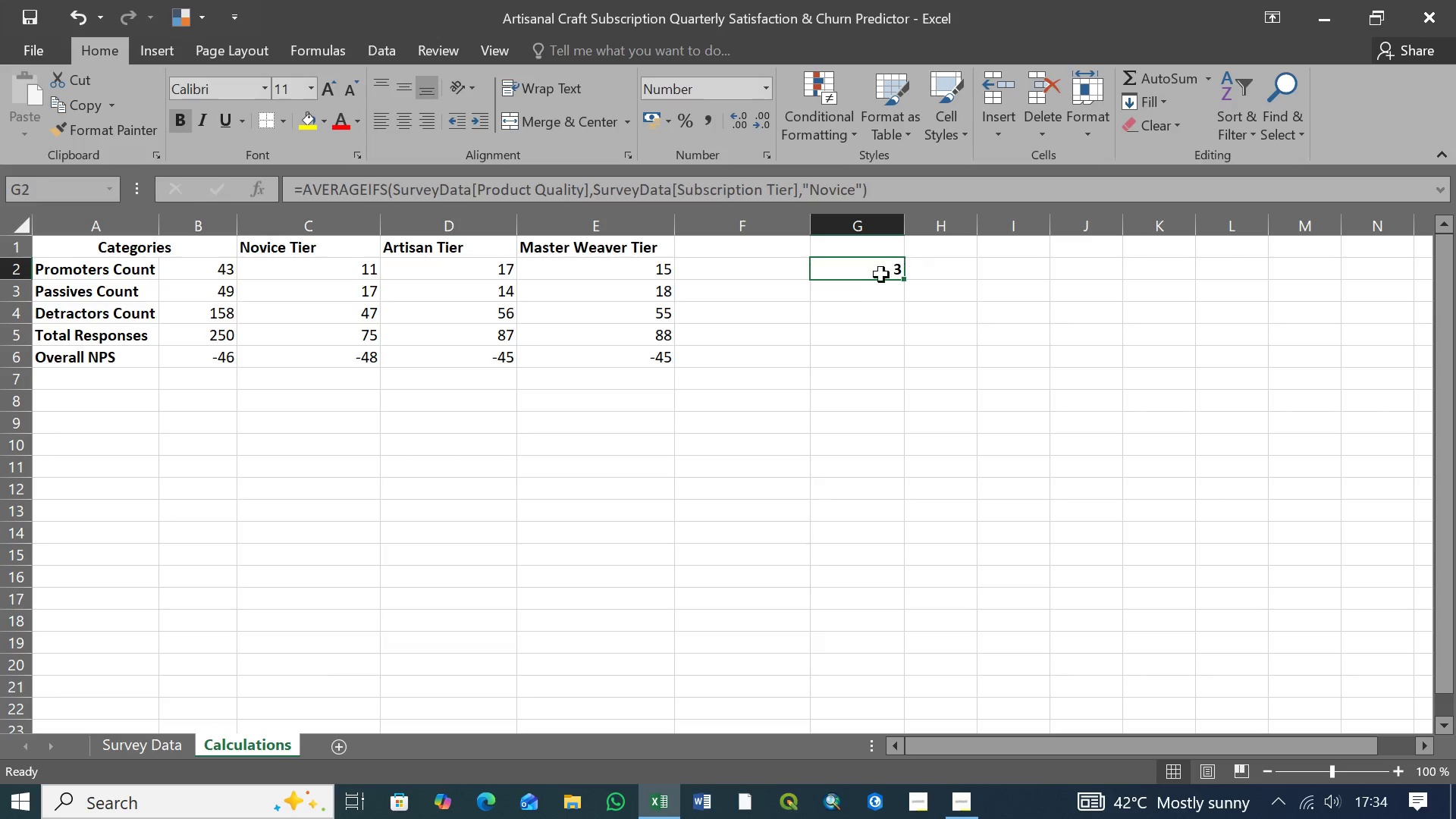 
left_click([851, 246])
 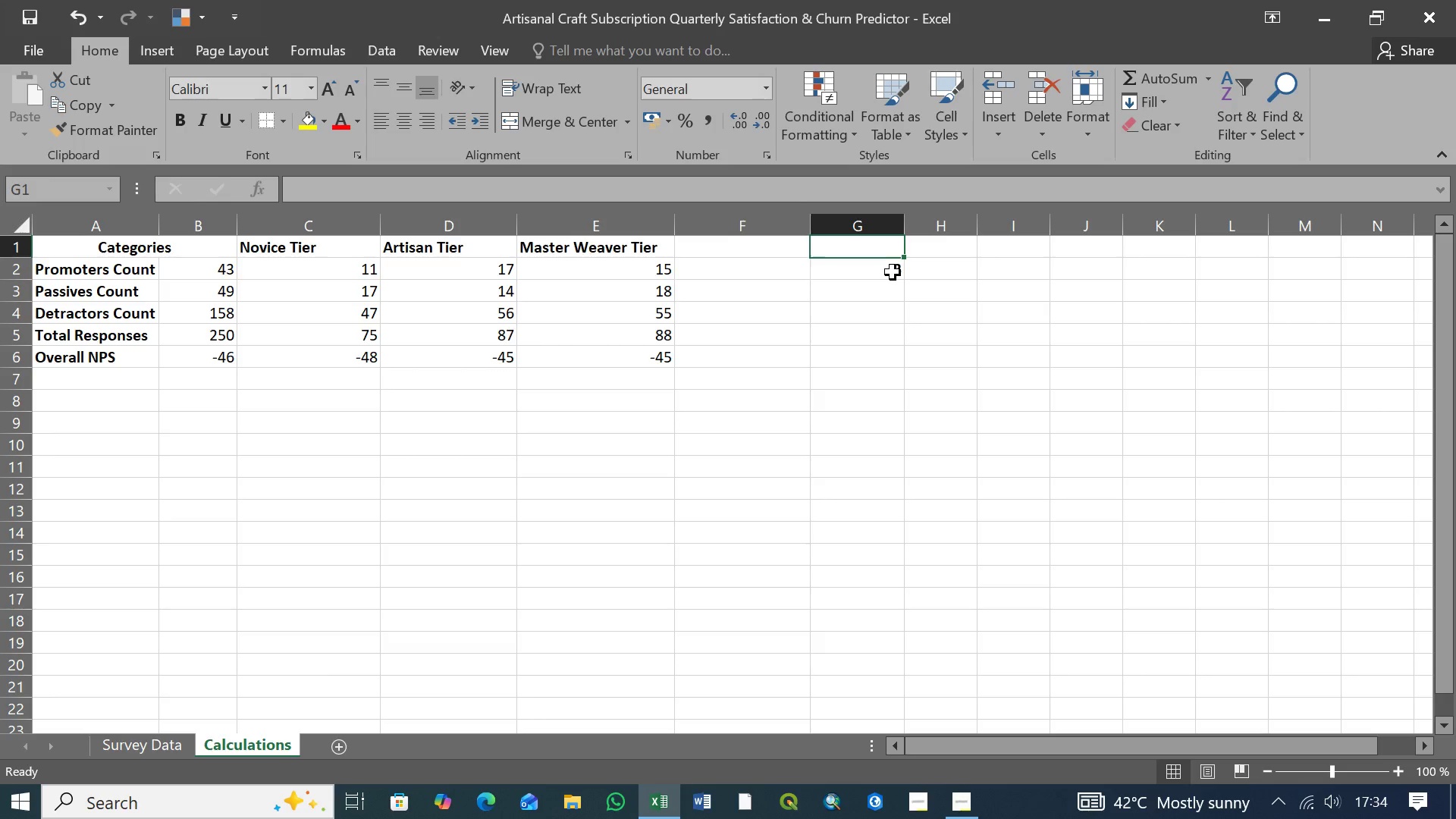 
left_click([893, 272])
 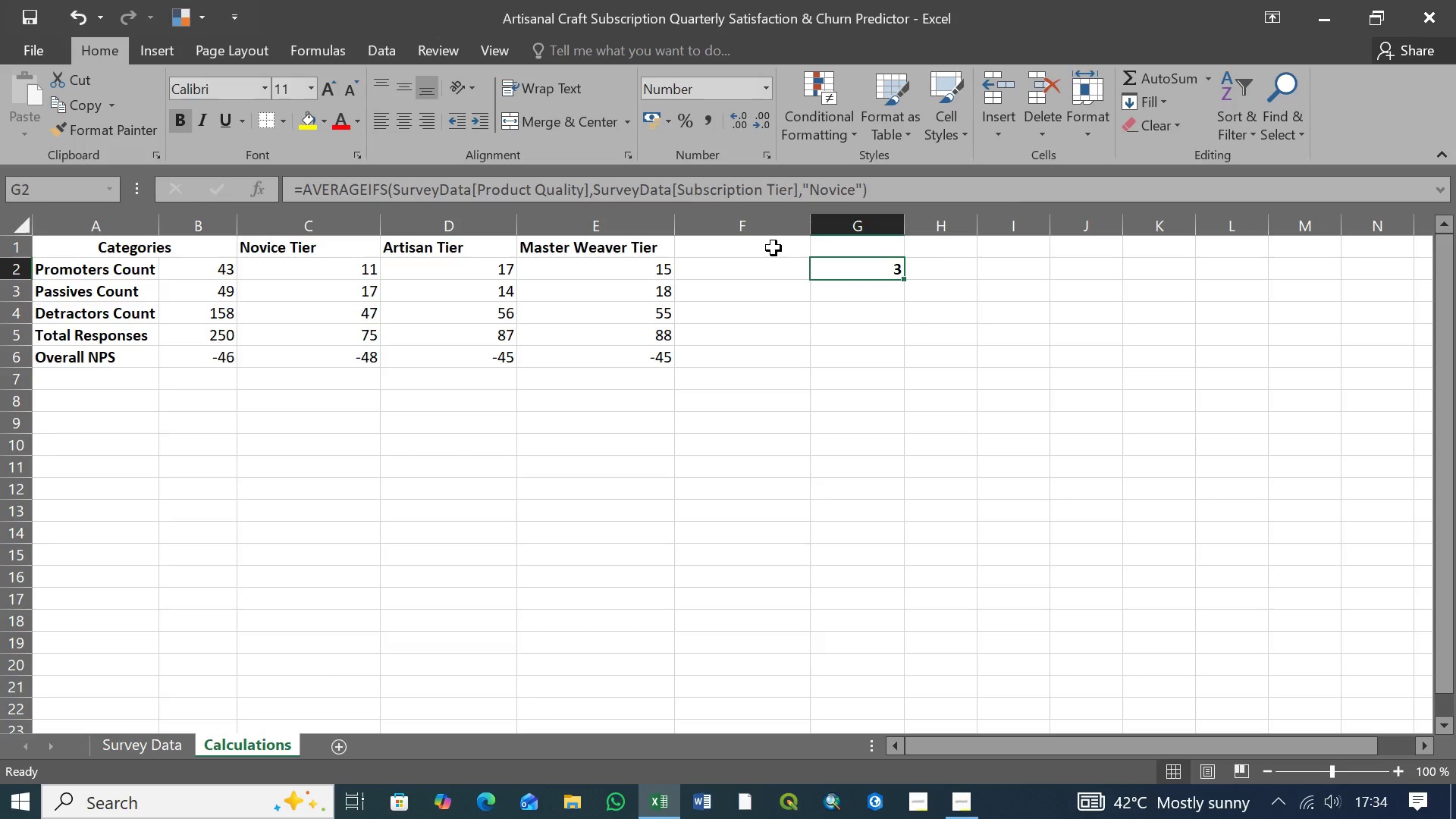 
left_click([774, 248])
 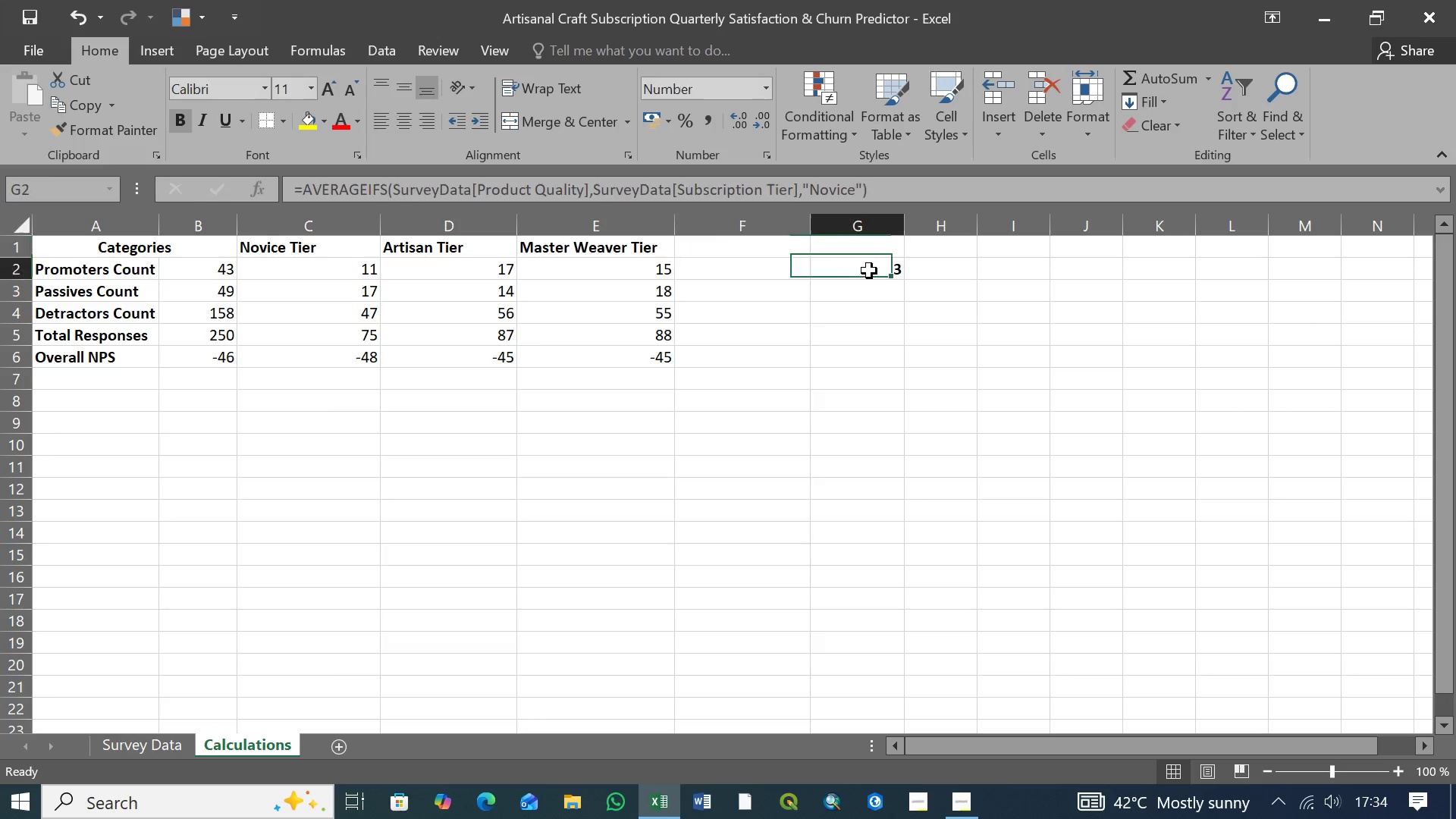 
left_click([869, 271])
 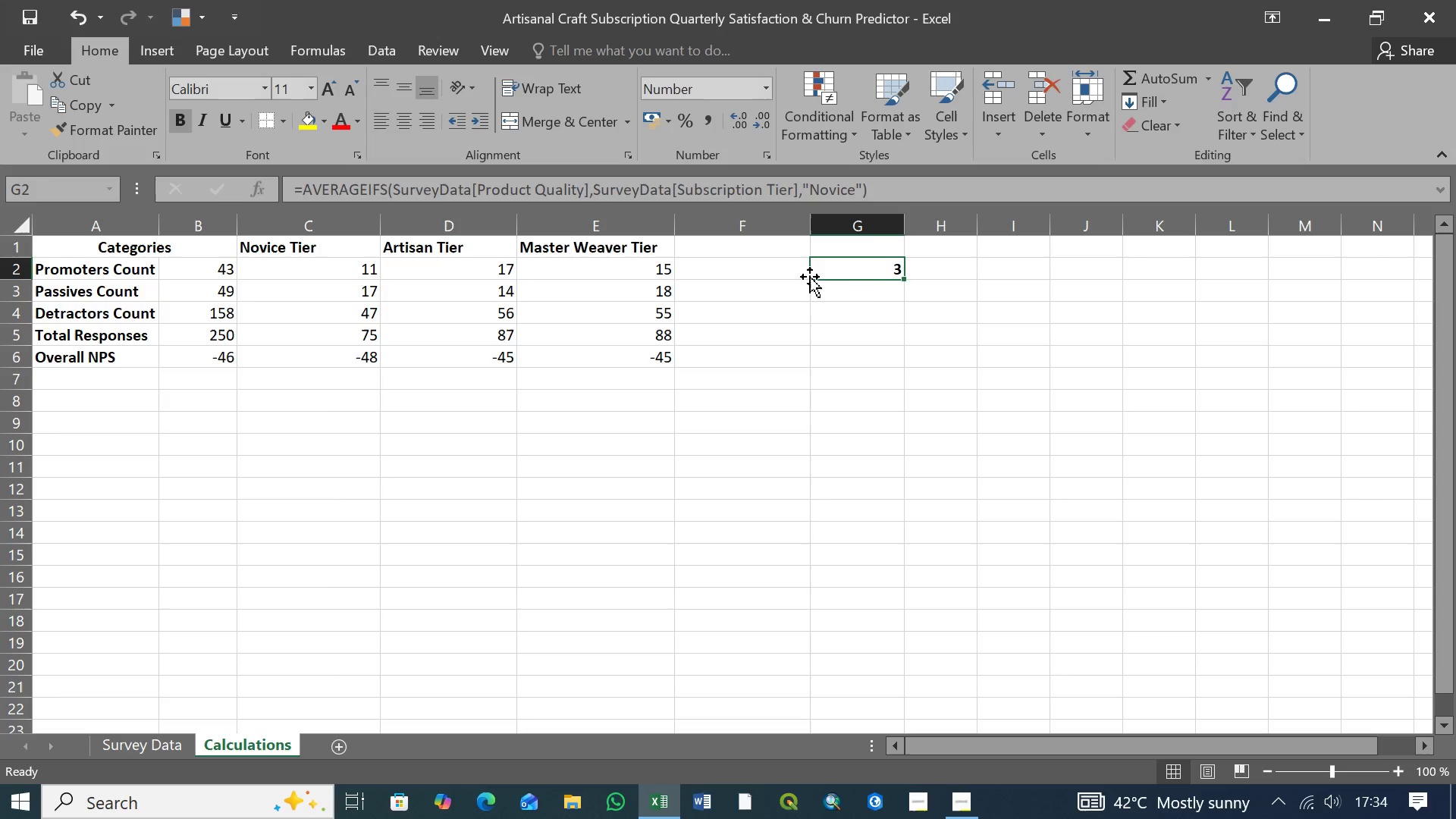 
wait(19.52)
 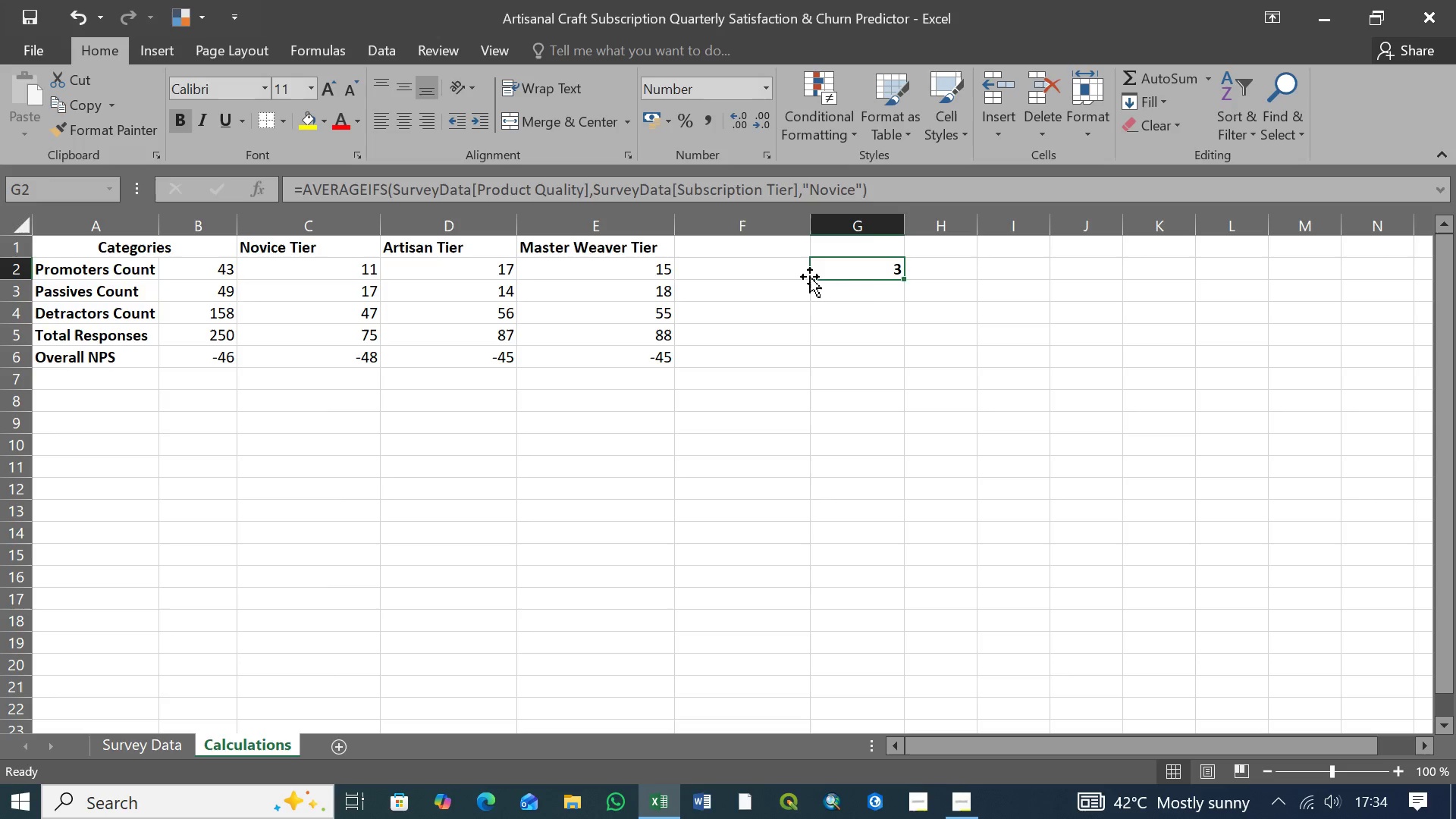 
left_click([783, 274])
 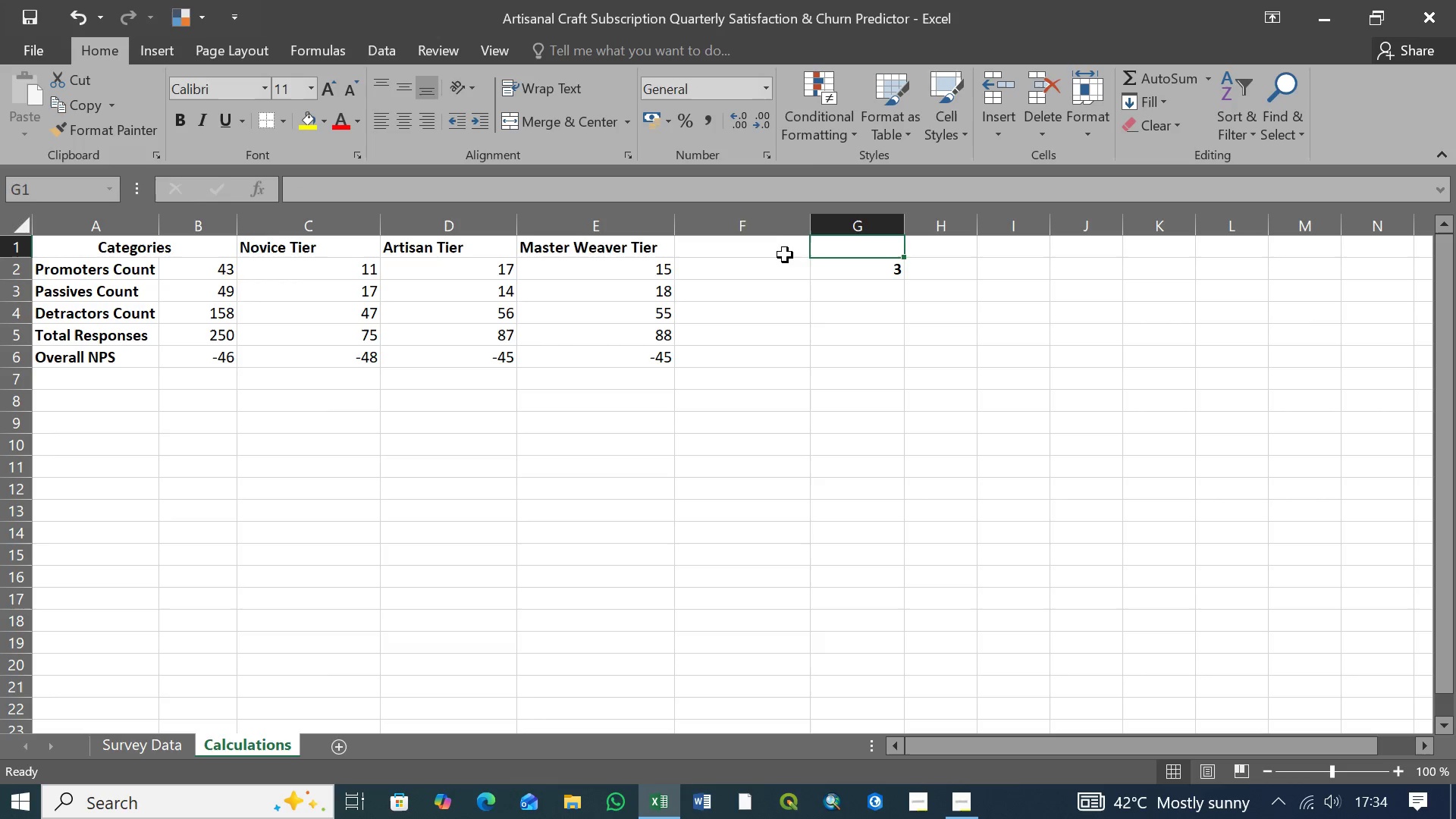 
double_click([770, 255])
 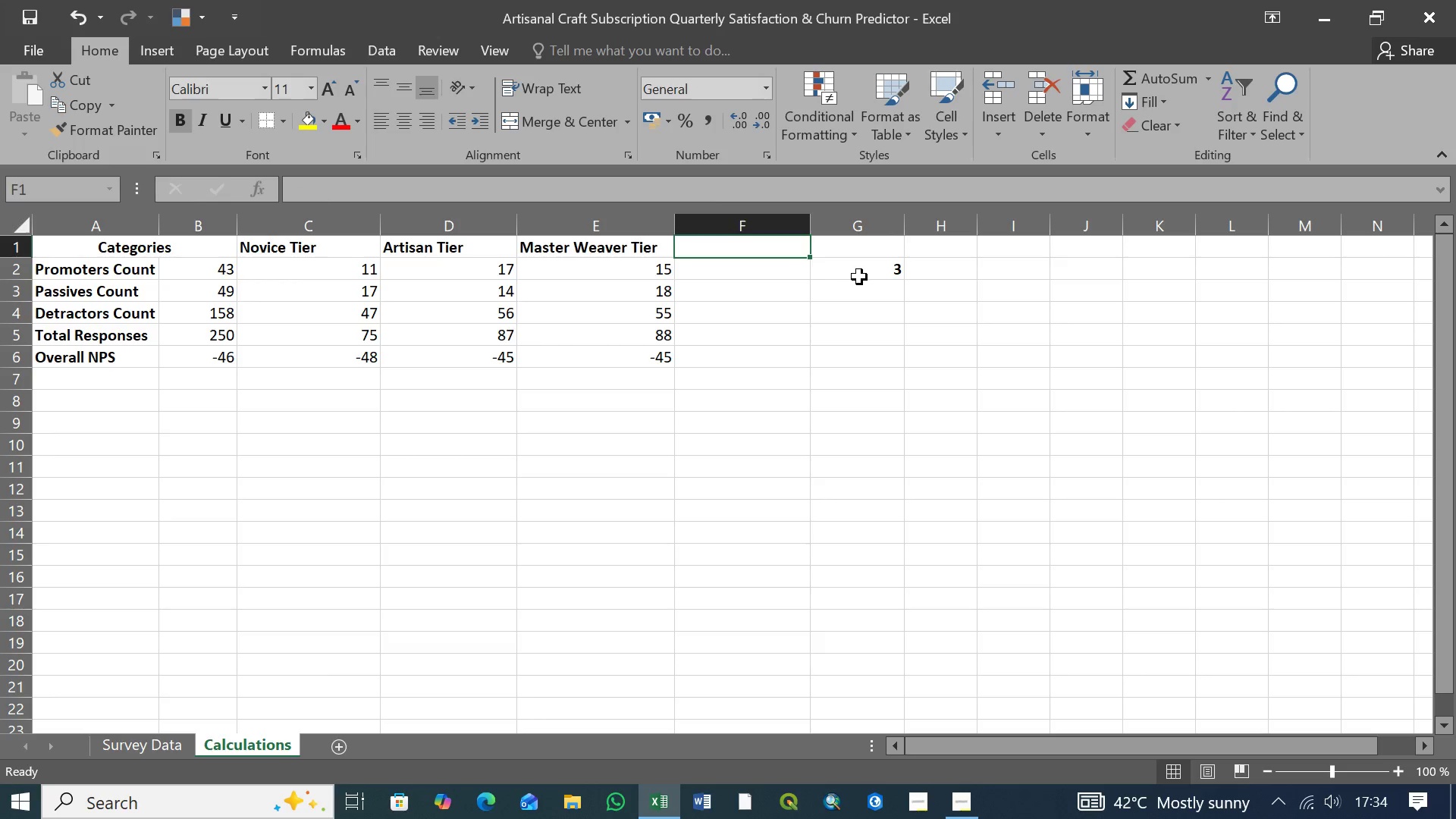 
triple_click([859, 277])
 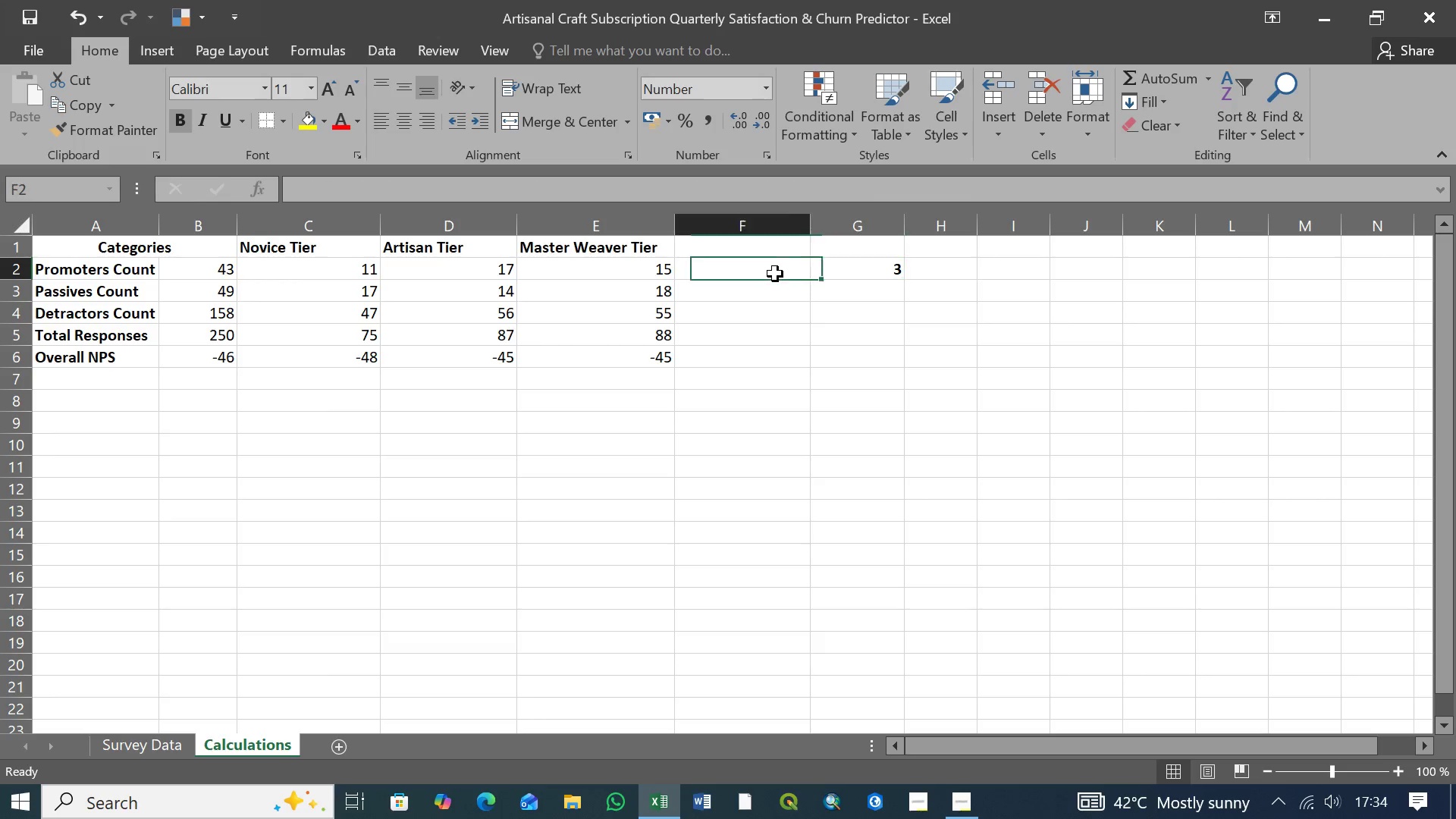 
left_click([775, 274])
 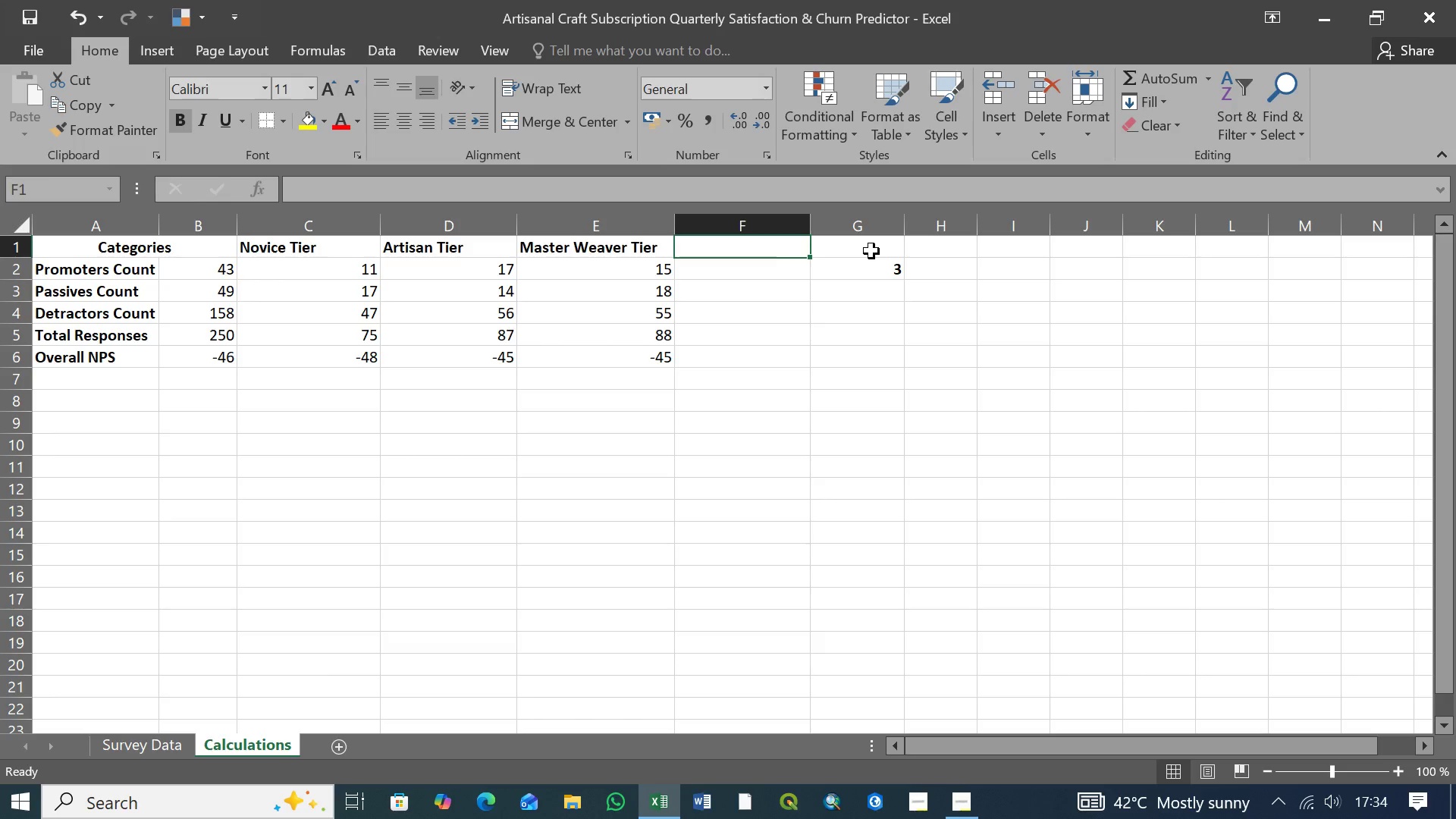 
double_click([871, 251])
 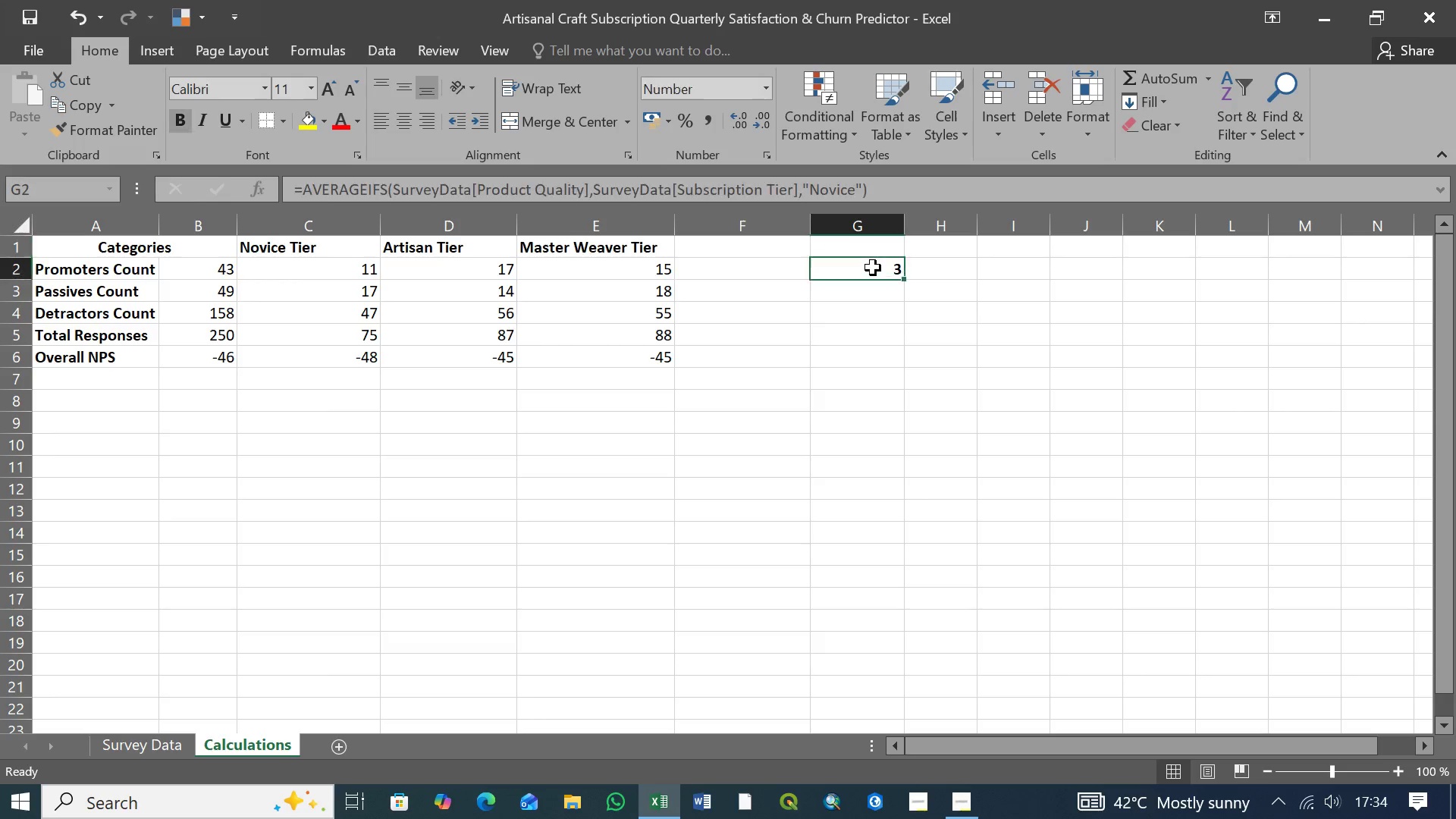 
triple_click([873, 268])
 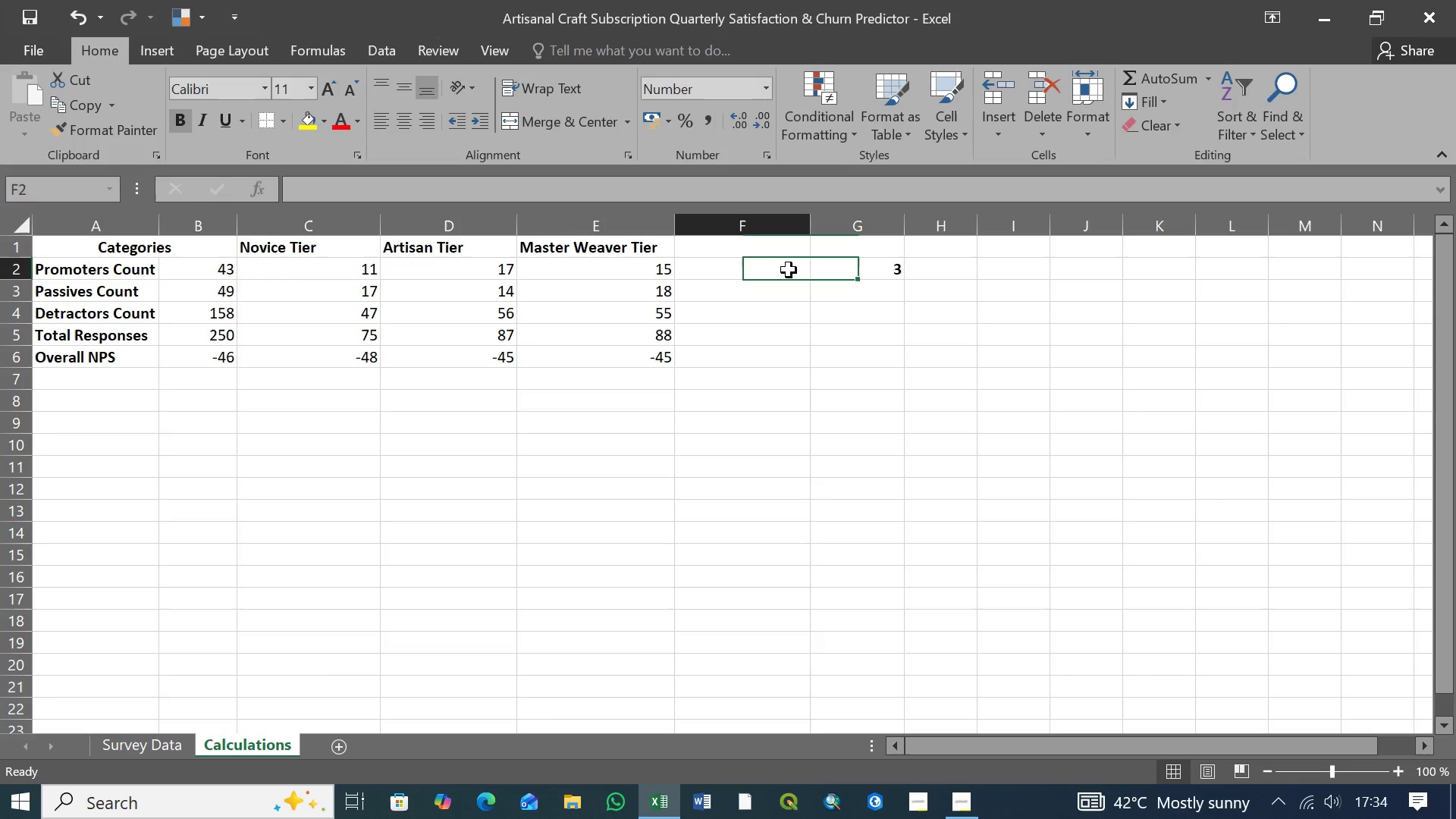 
left_click([789, 270])
 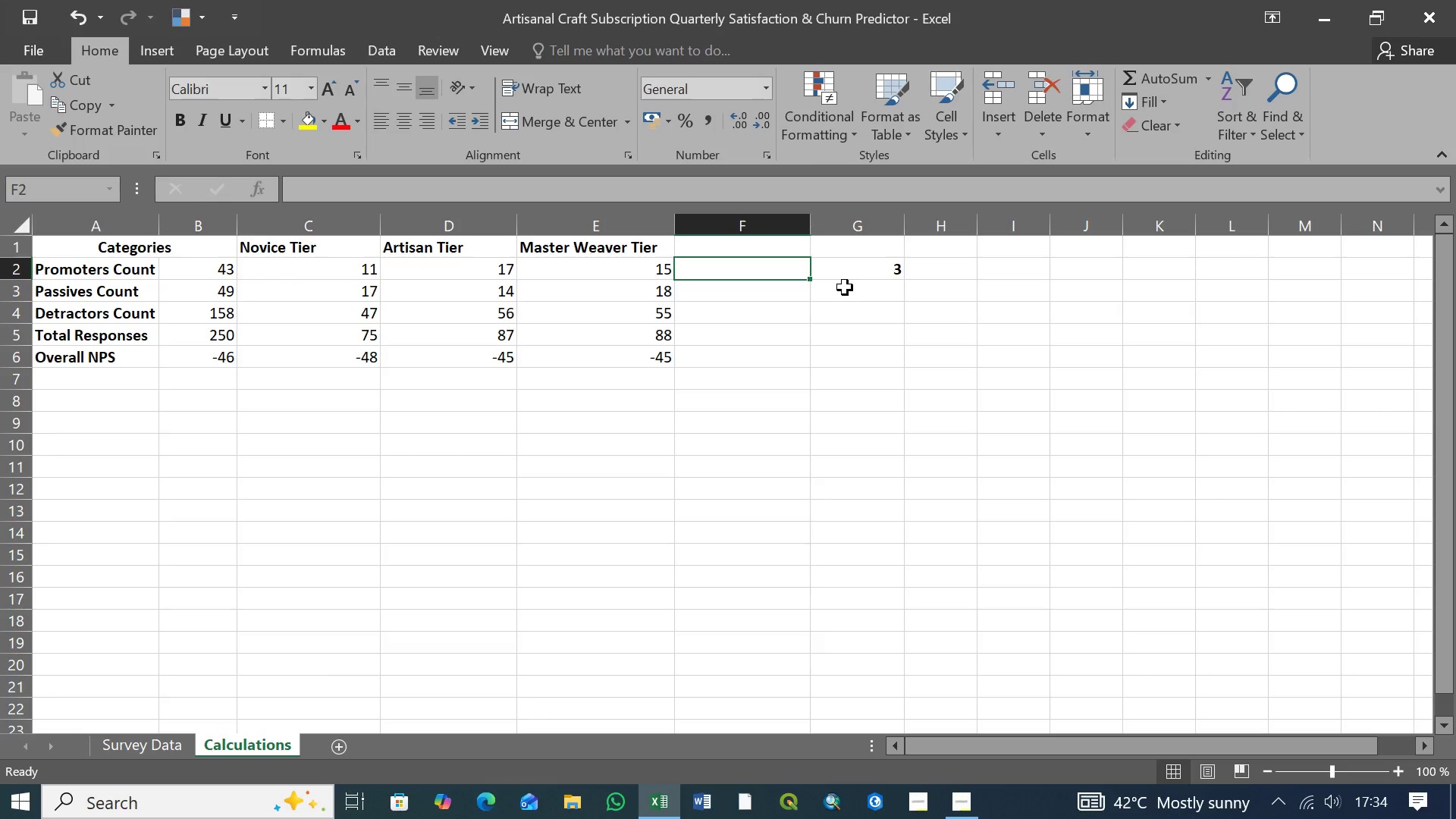 
left_click([845, 287])
 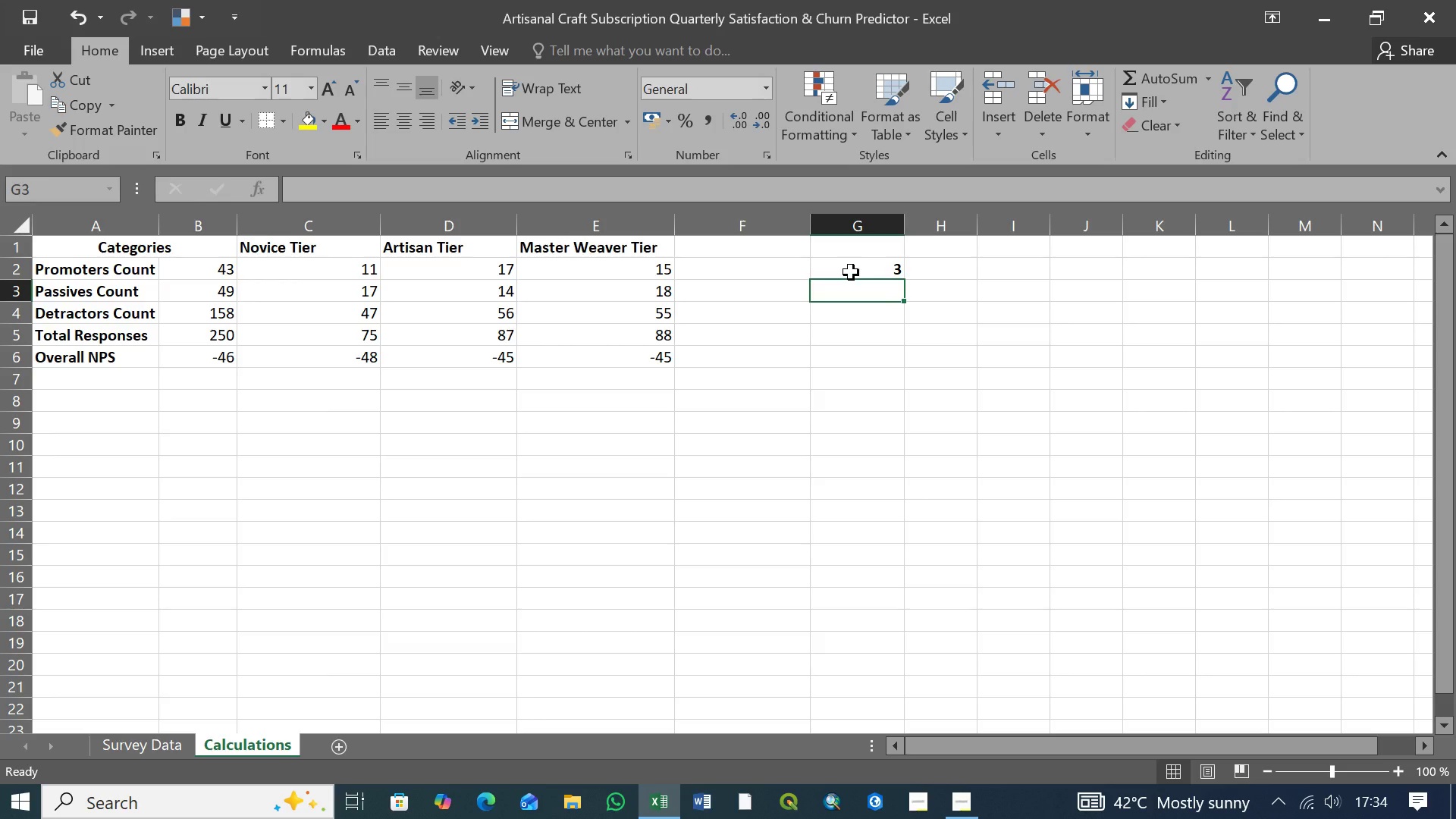 
wait(7.22)
 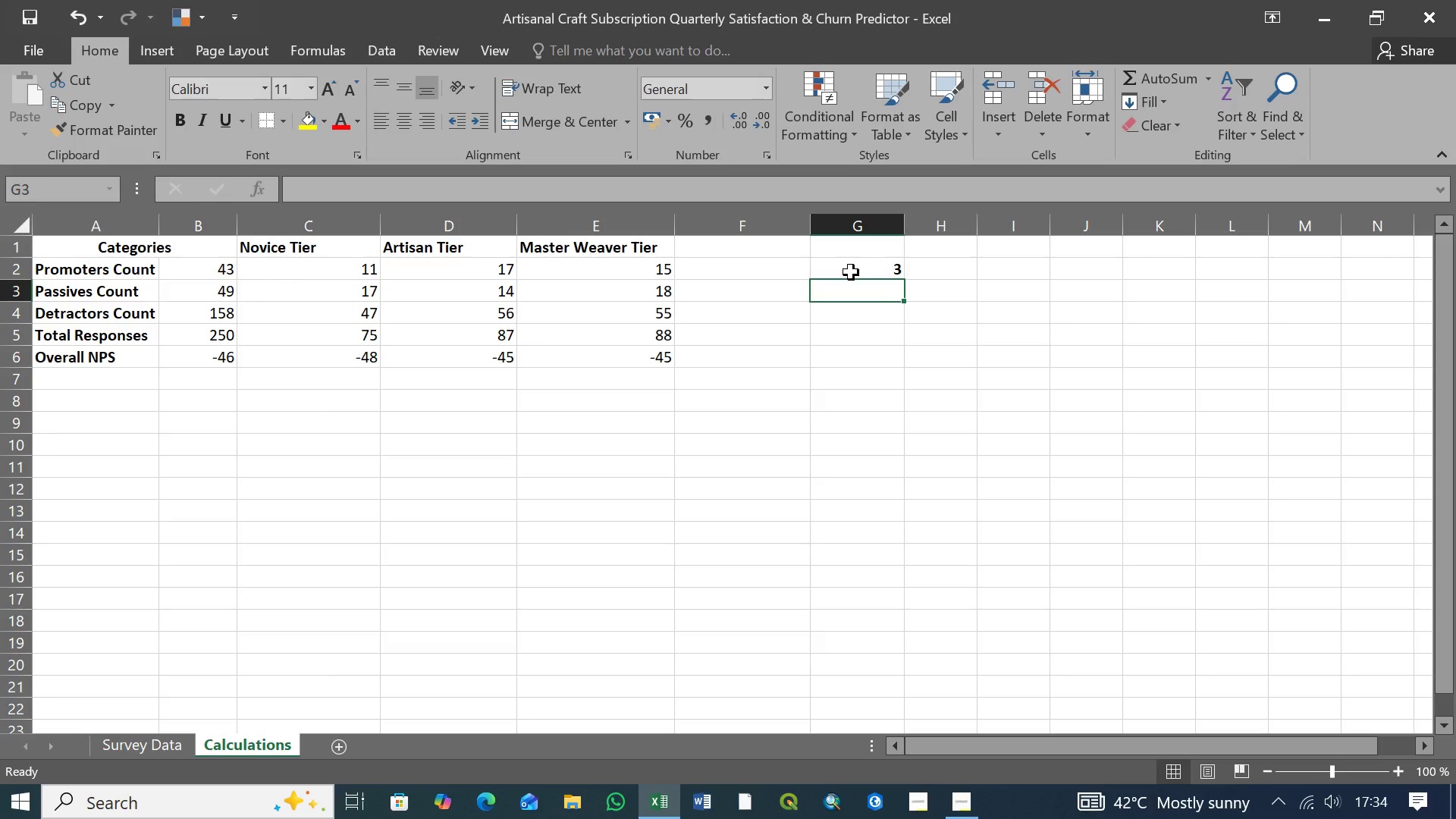 
left_click([774, 265])
 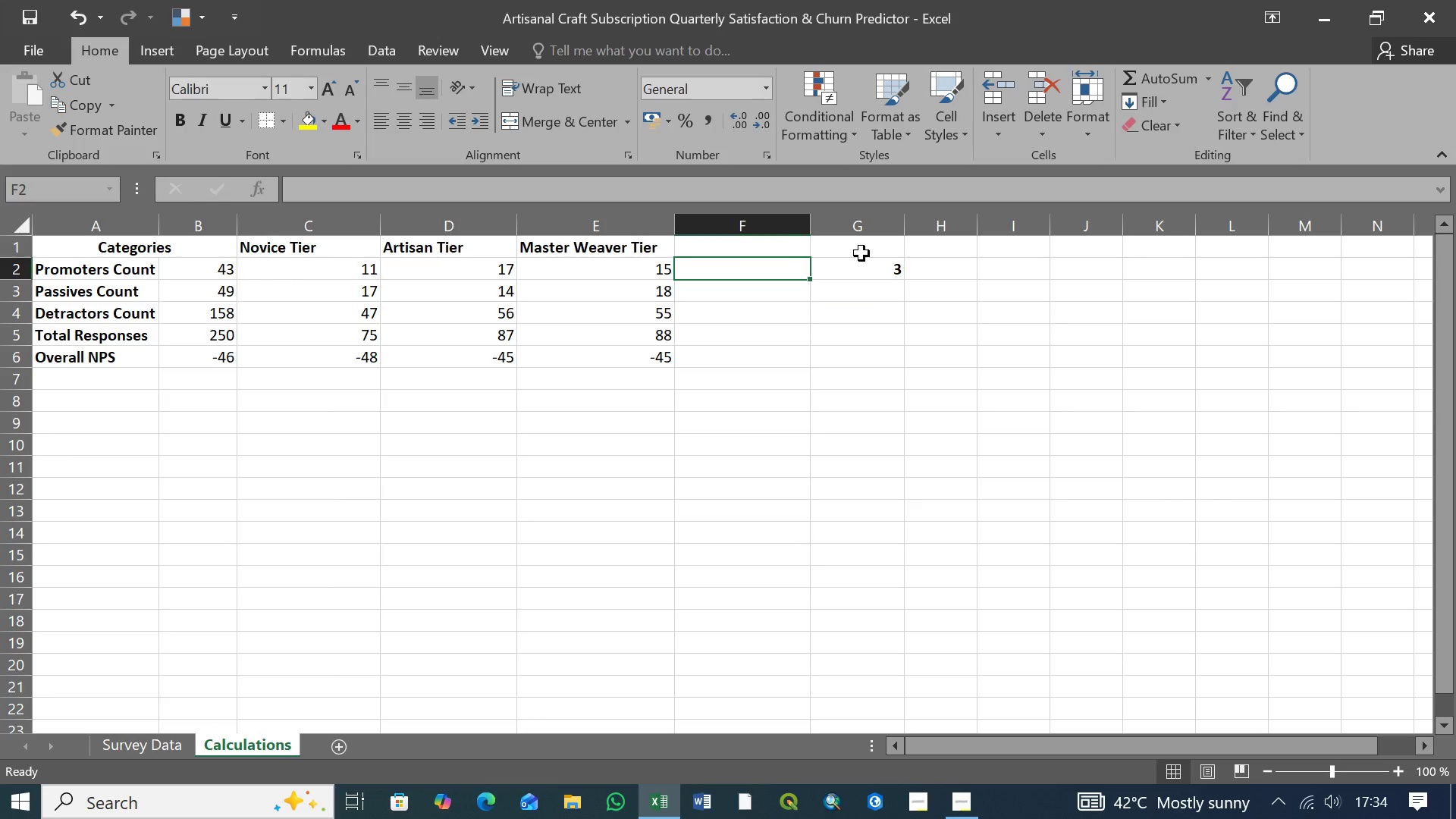 
left_click([861, 253])
 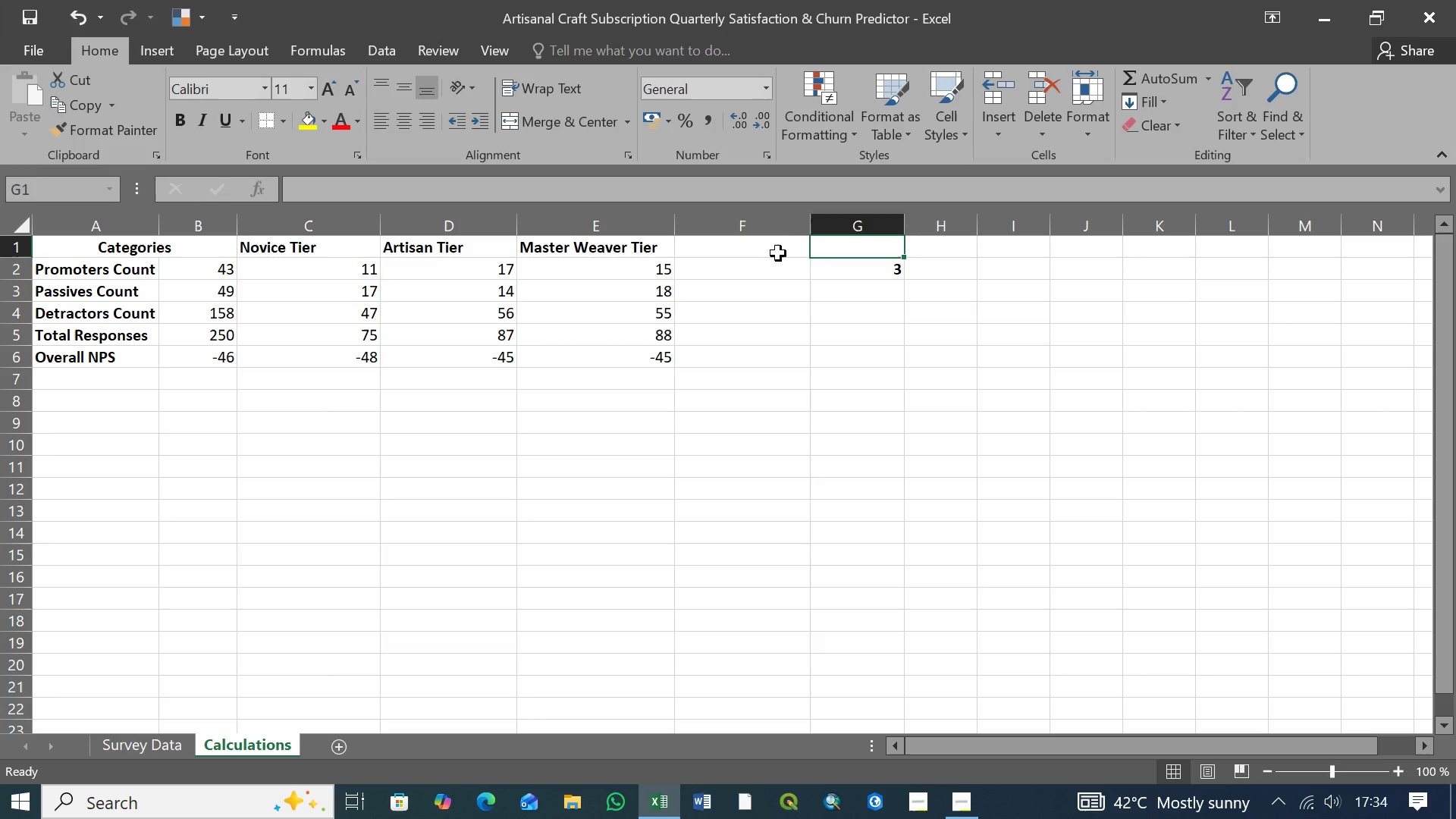 
left_click([778, 253])
 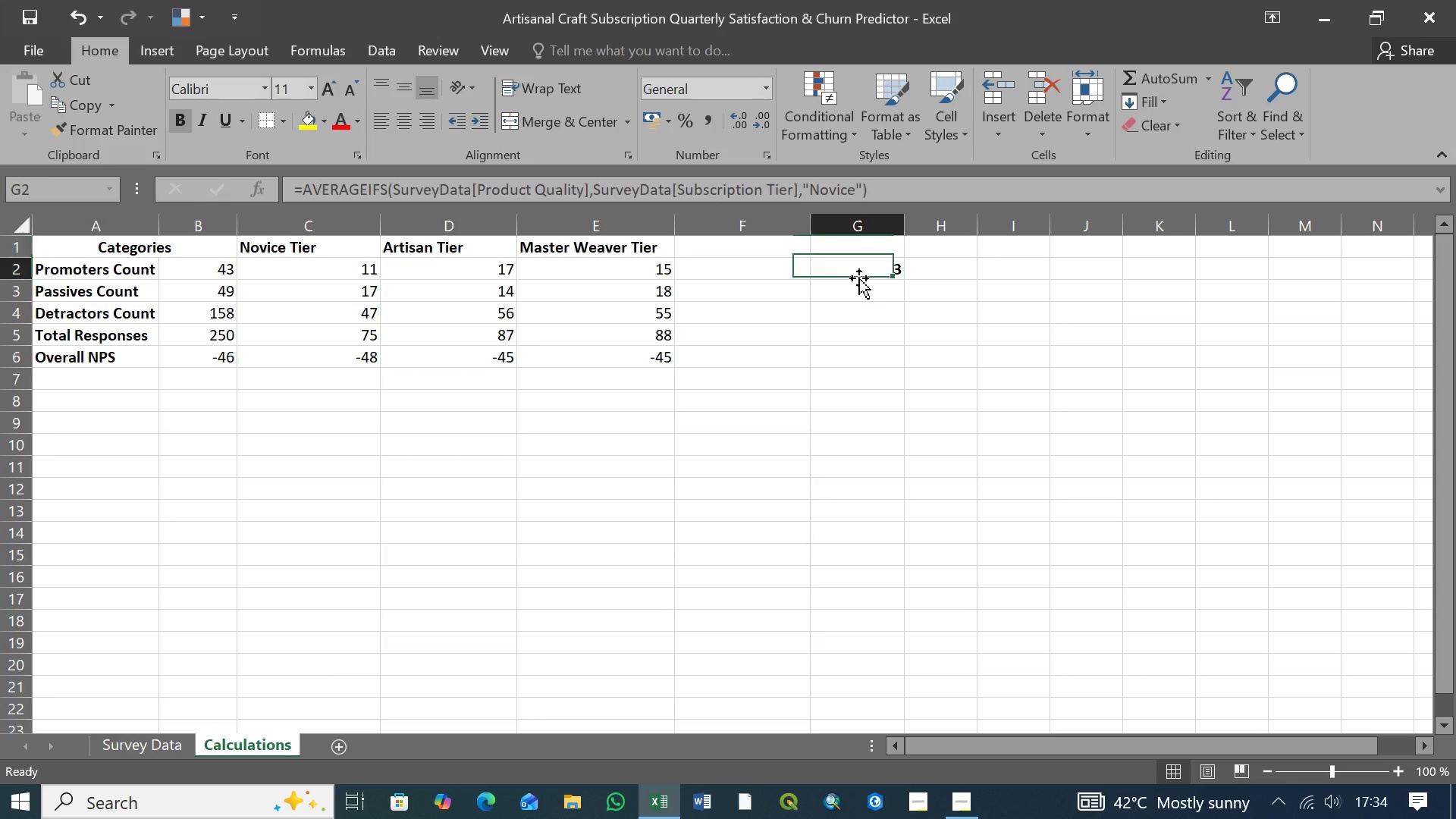 
left_click([859, 278])
 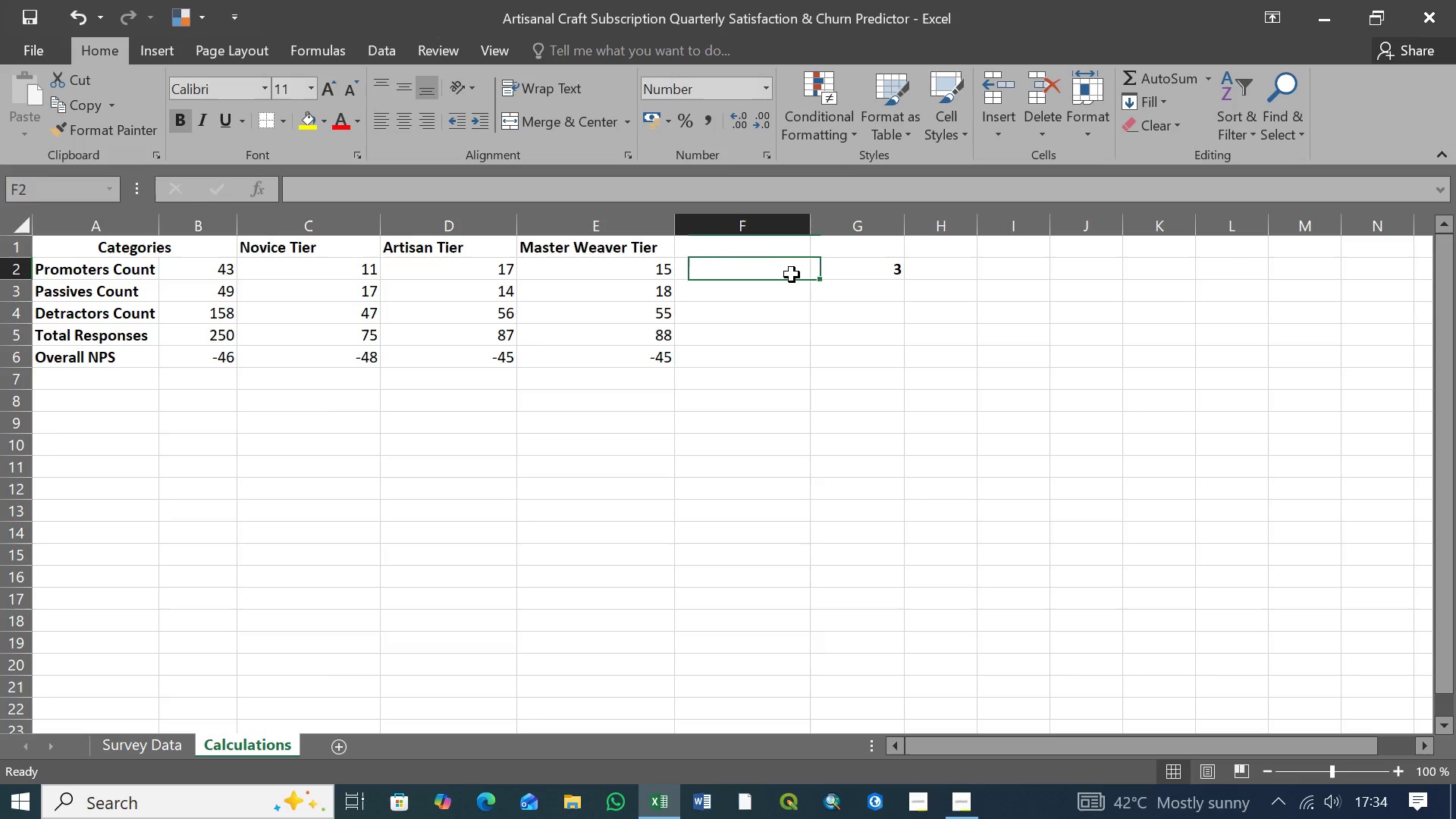 
left_click([792, 275])
 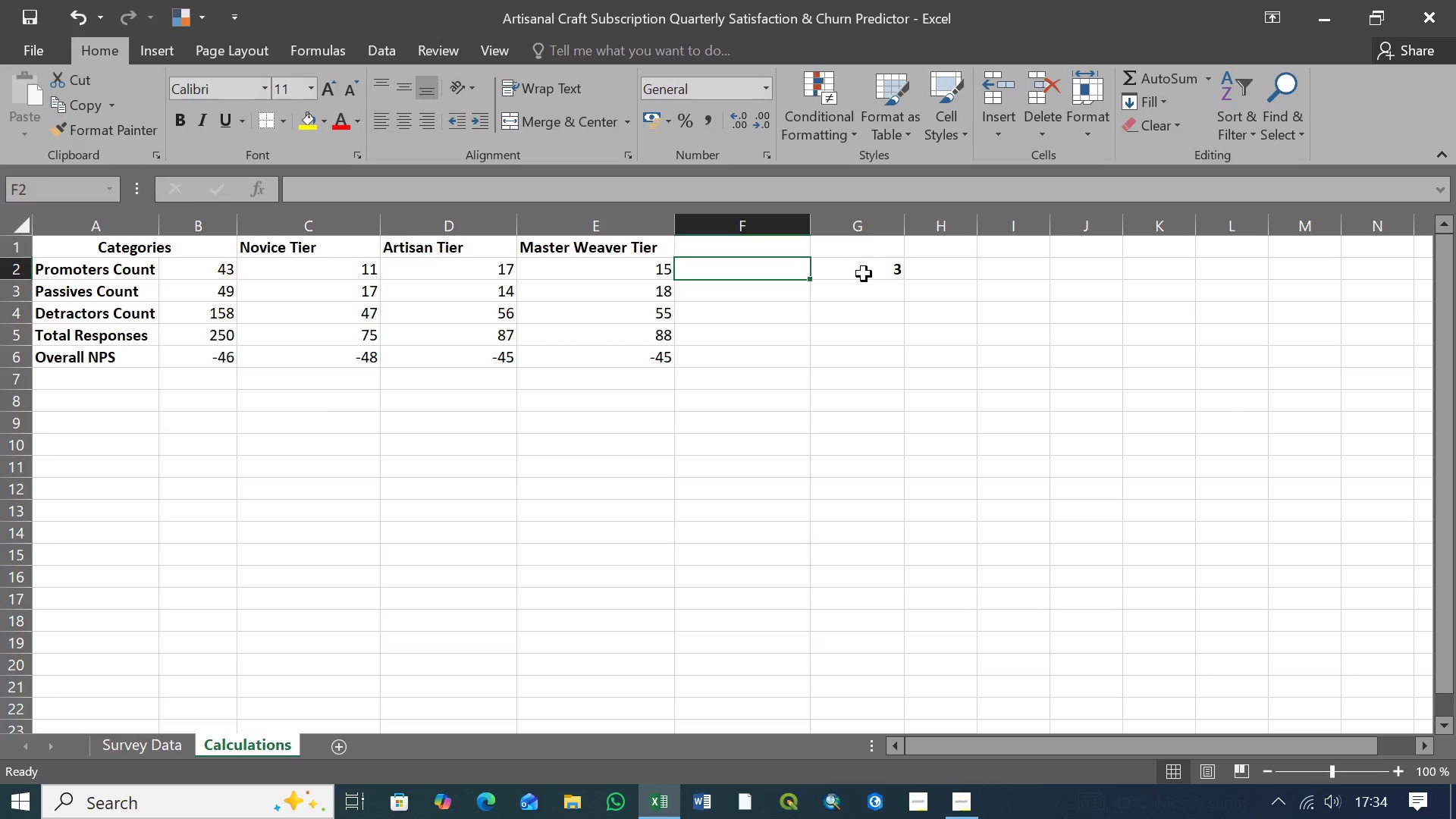 
left_click([864, 274])
 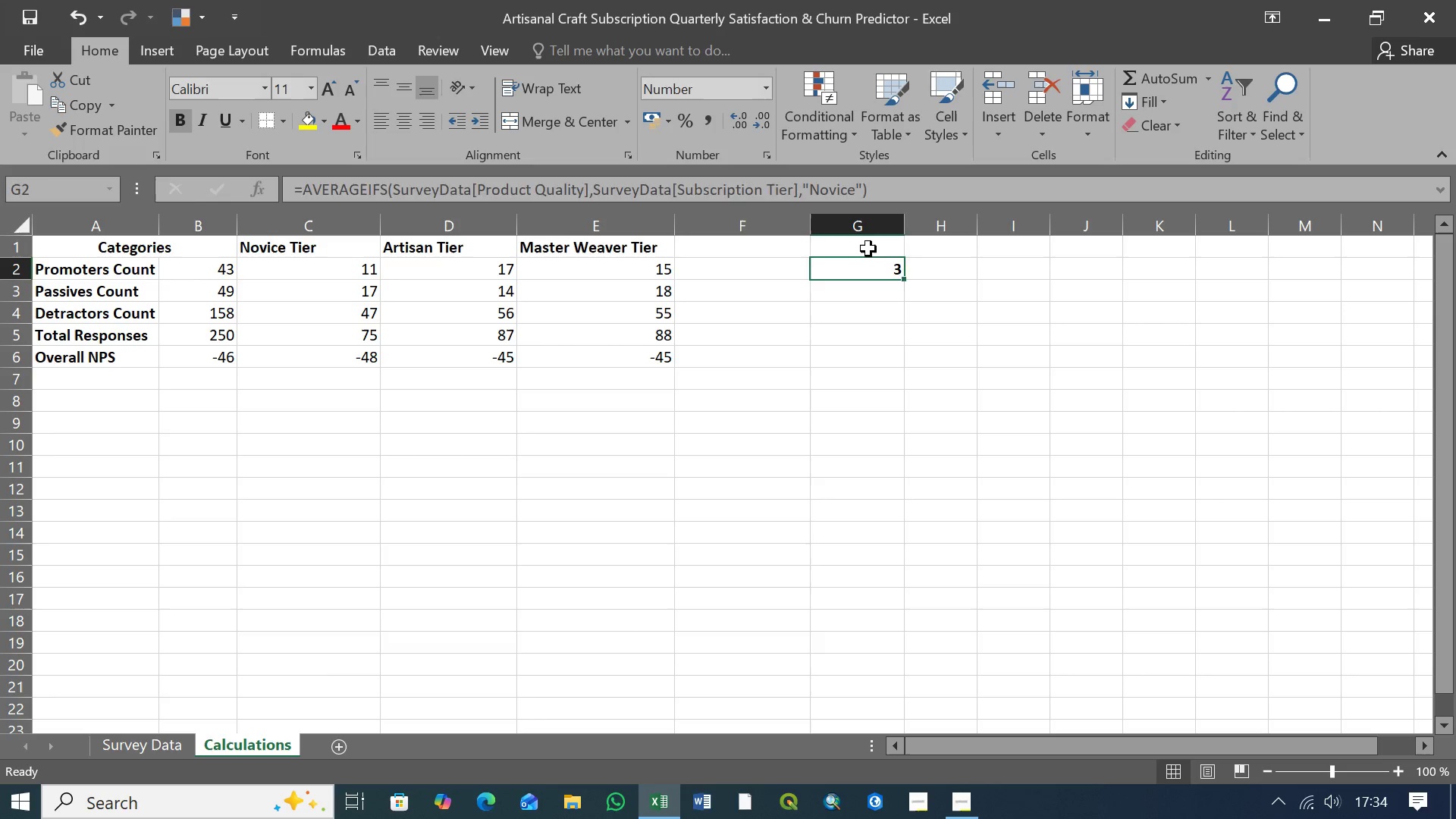 
left_click([868, 249])
 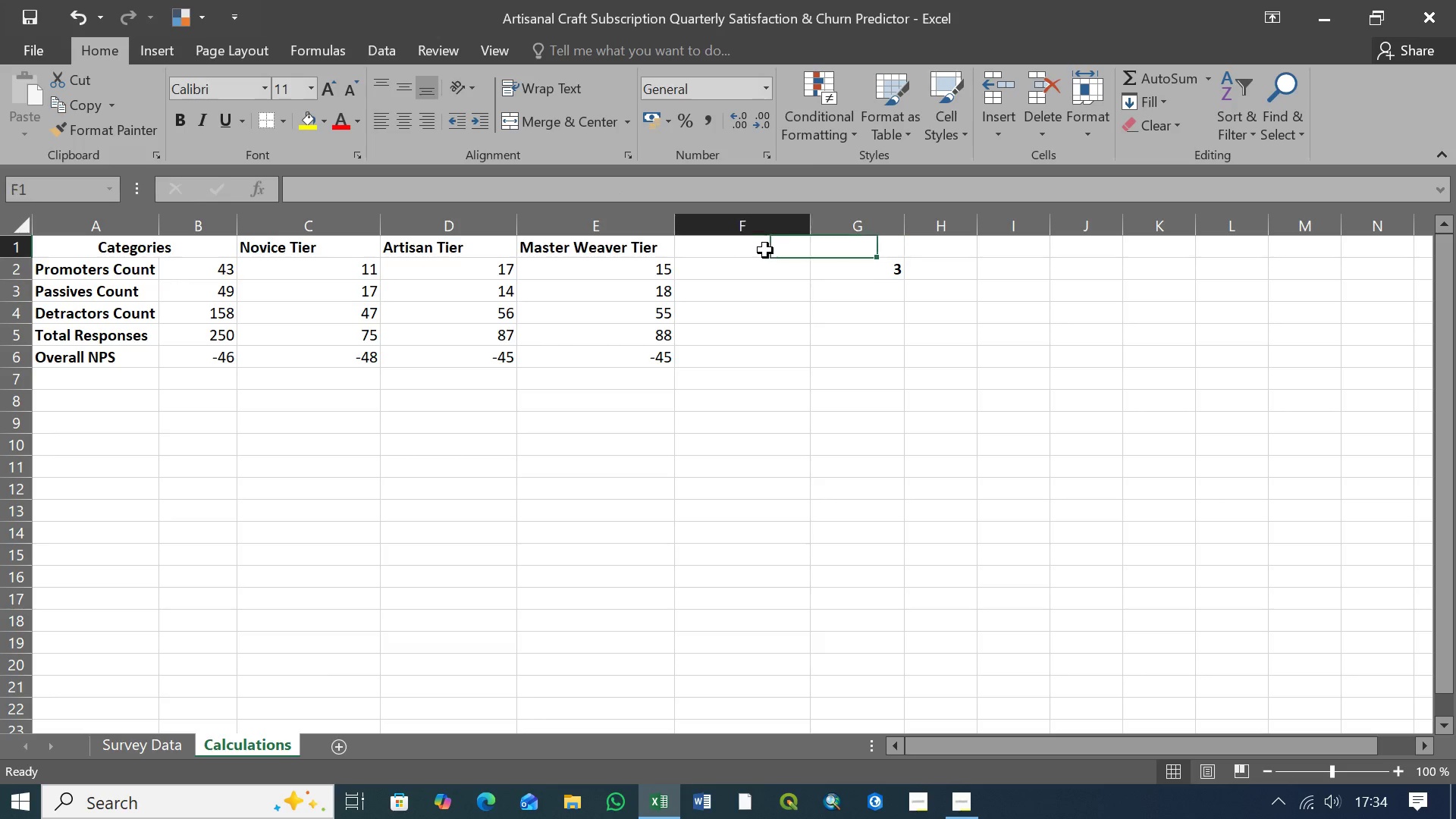 
left_click([765, 250])
 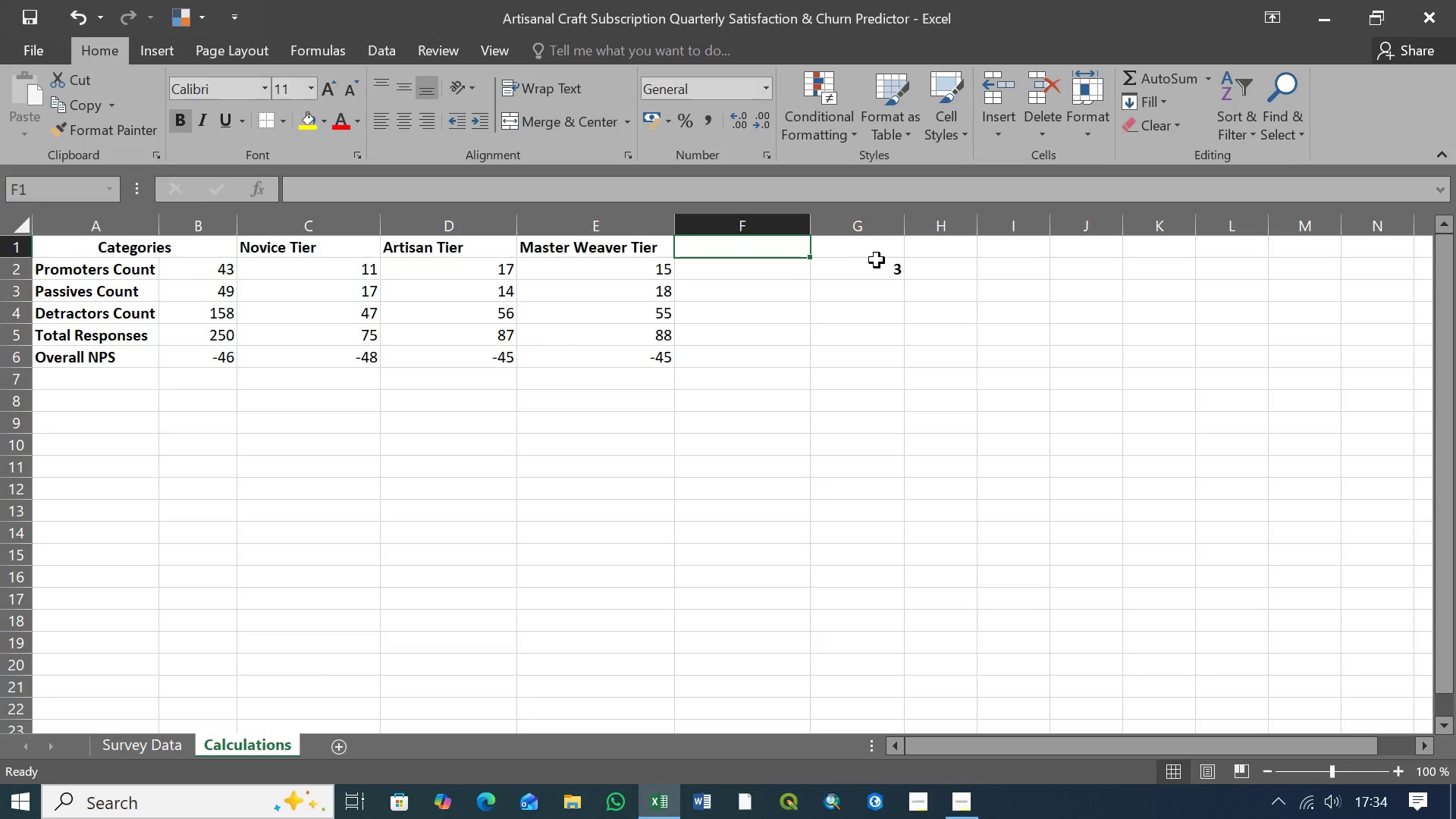 
left_click([870, 273])
 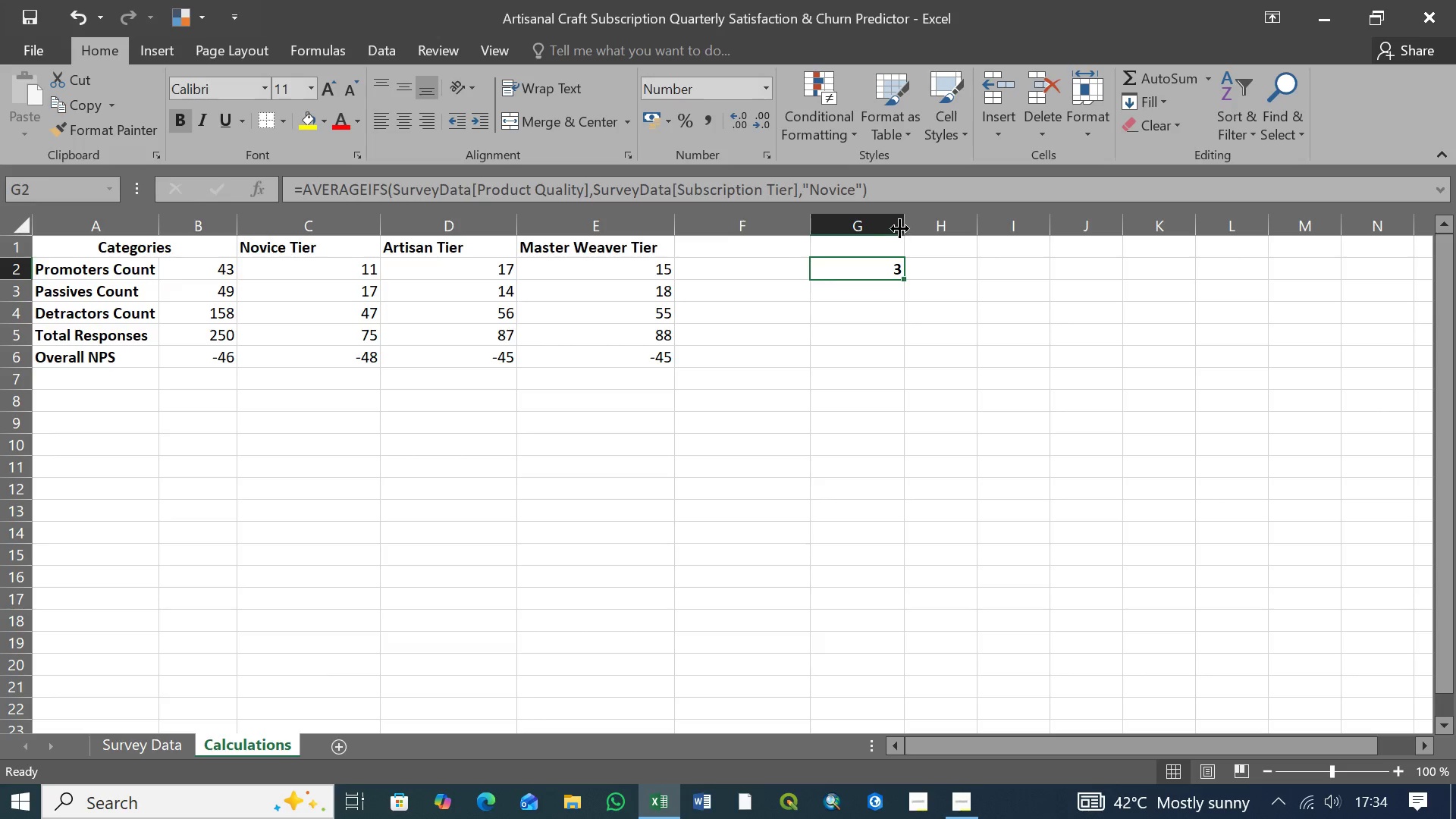 
left_click_drag(start_coordinate=[904, 226], to_coordinate=[862, 223])
 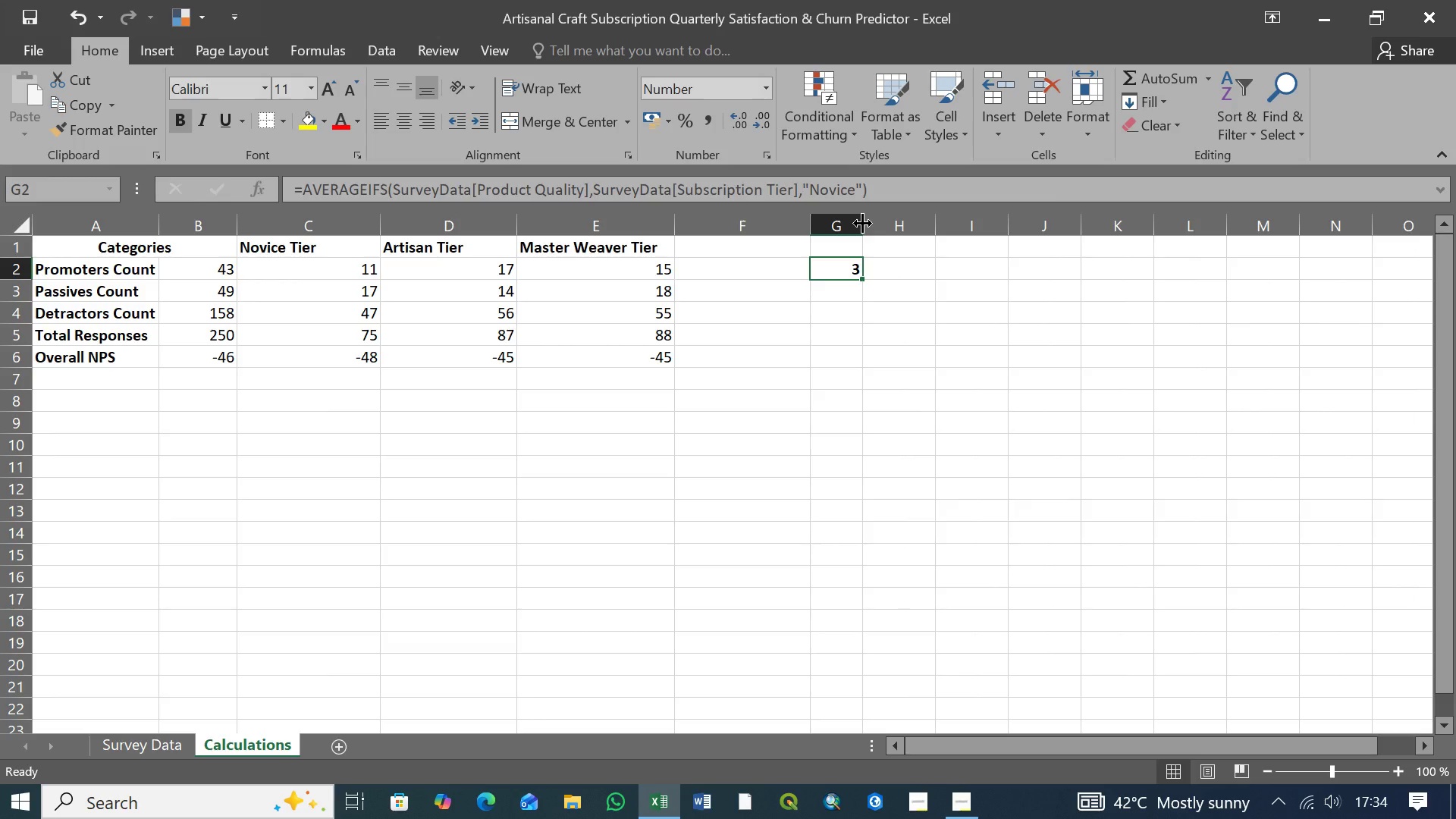 
left_click_drag(start_coordinate=[862, 223], to_coordinate=[846, 226])
 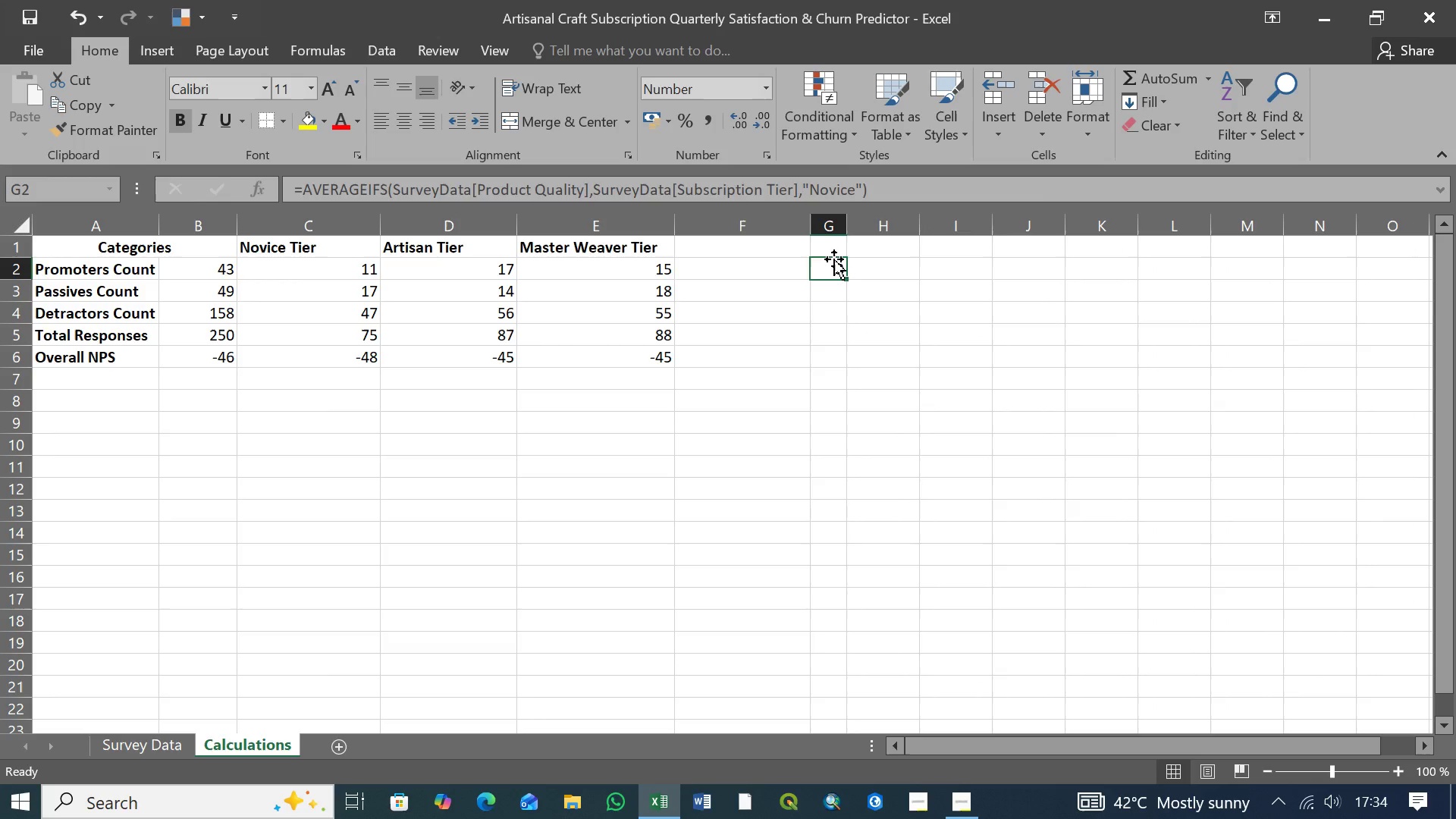 
left_click([799, 247])
 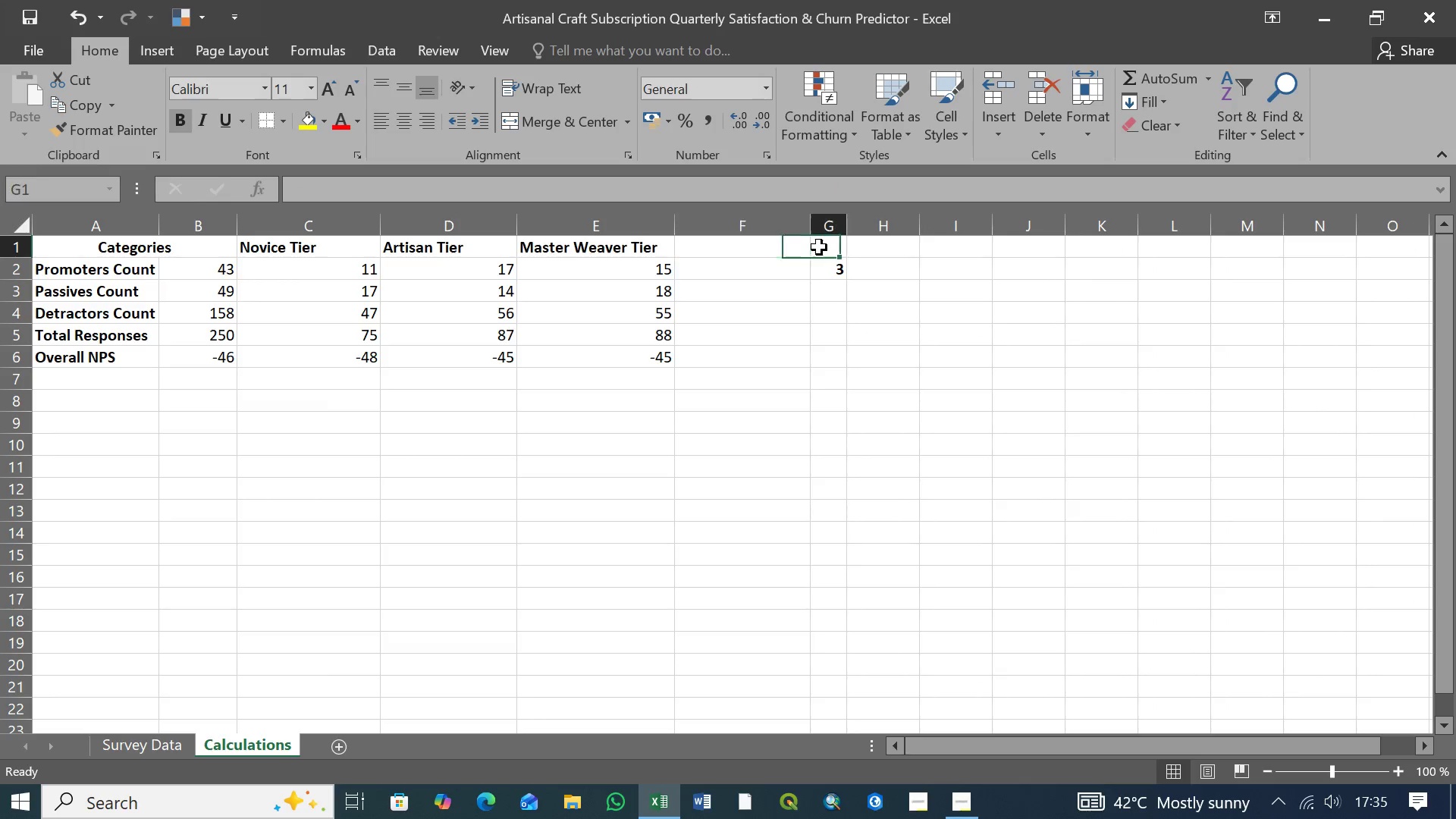 
double_click([819, 247])
 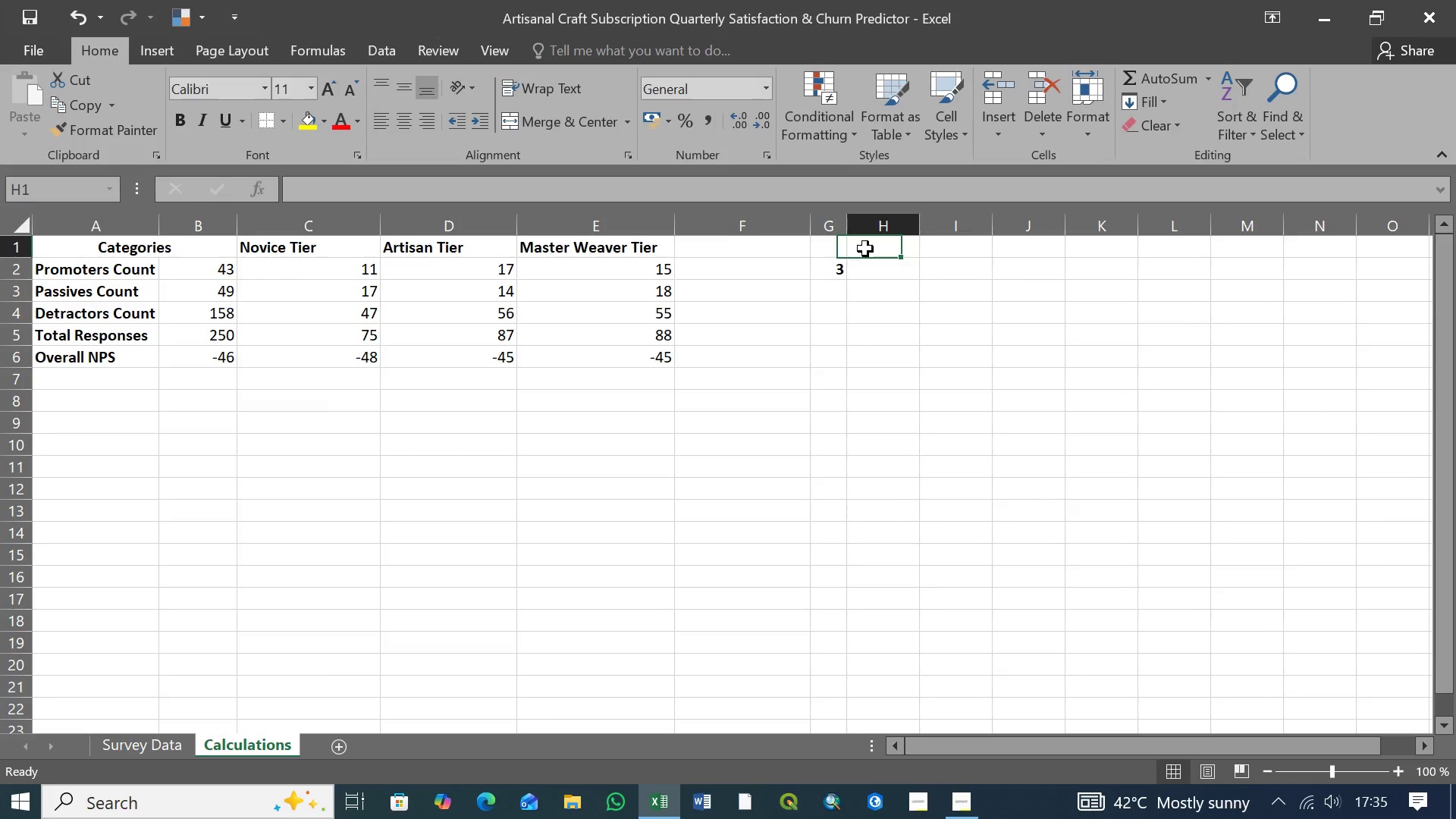 
left_click([865, 249])
 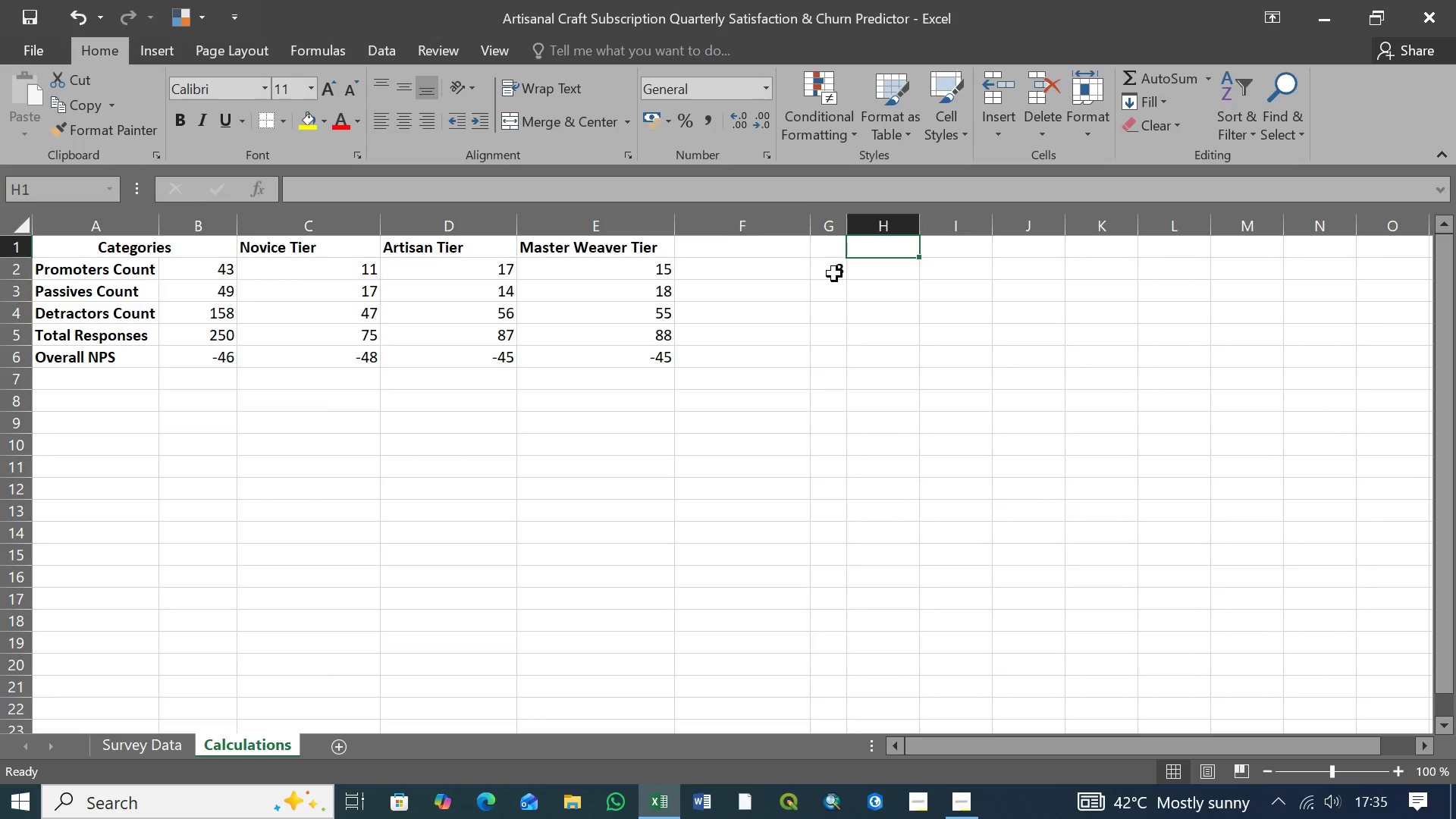 
left_click([834, 274])
 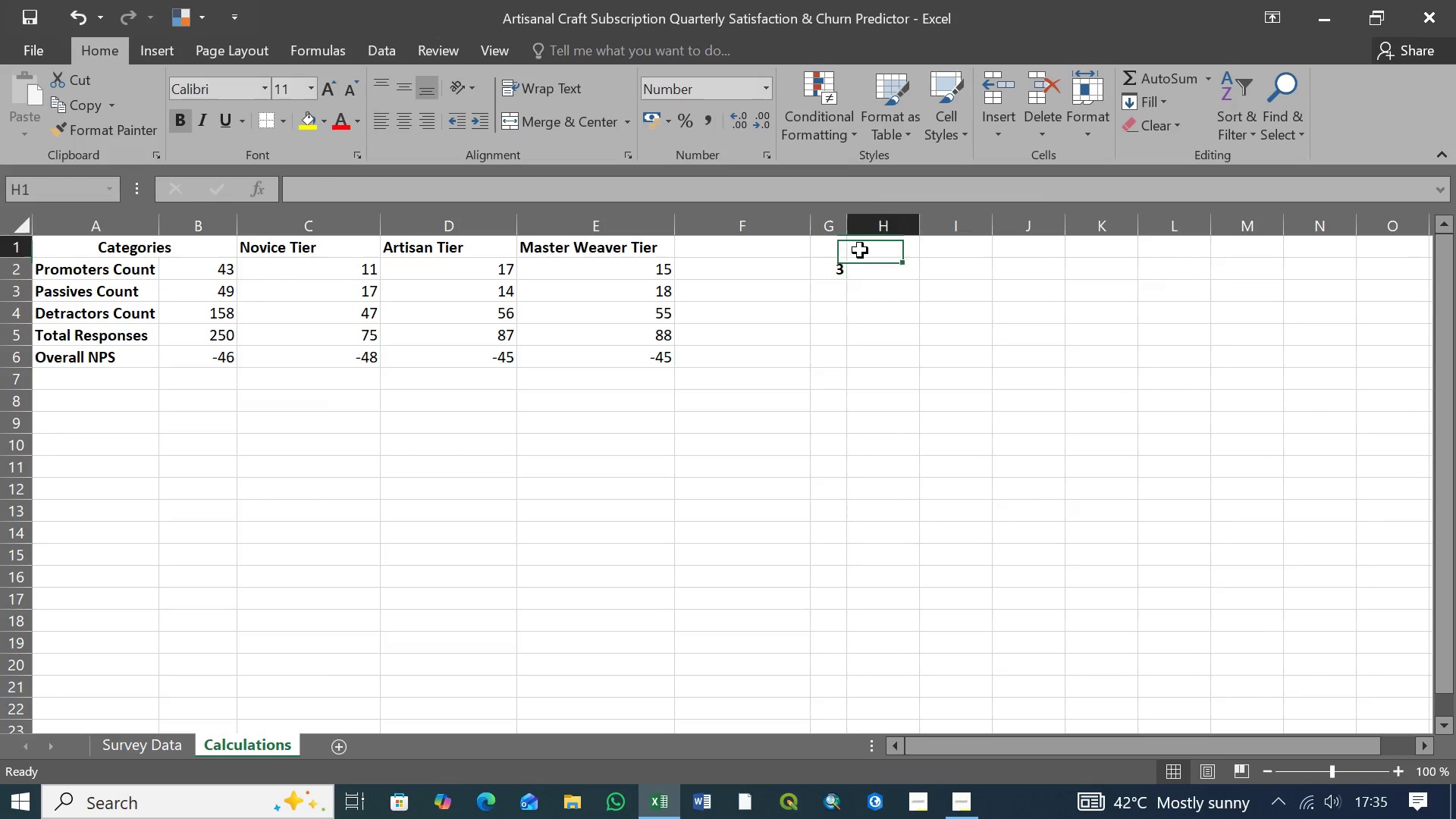 
left_click([860, 250])
 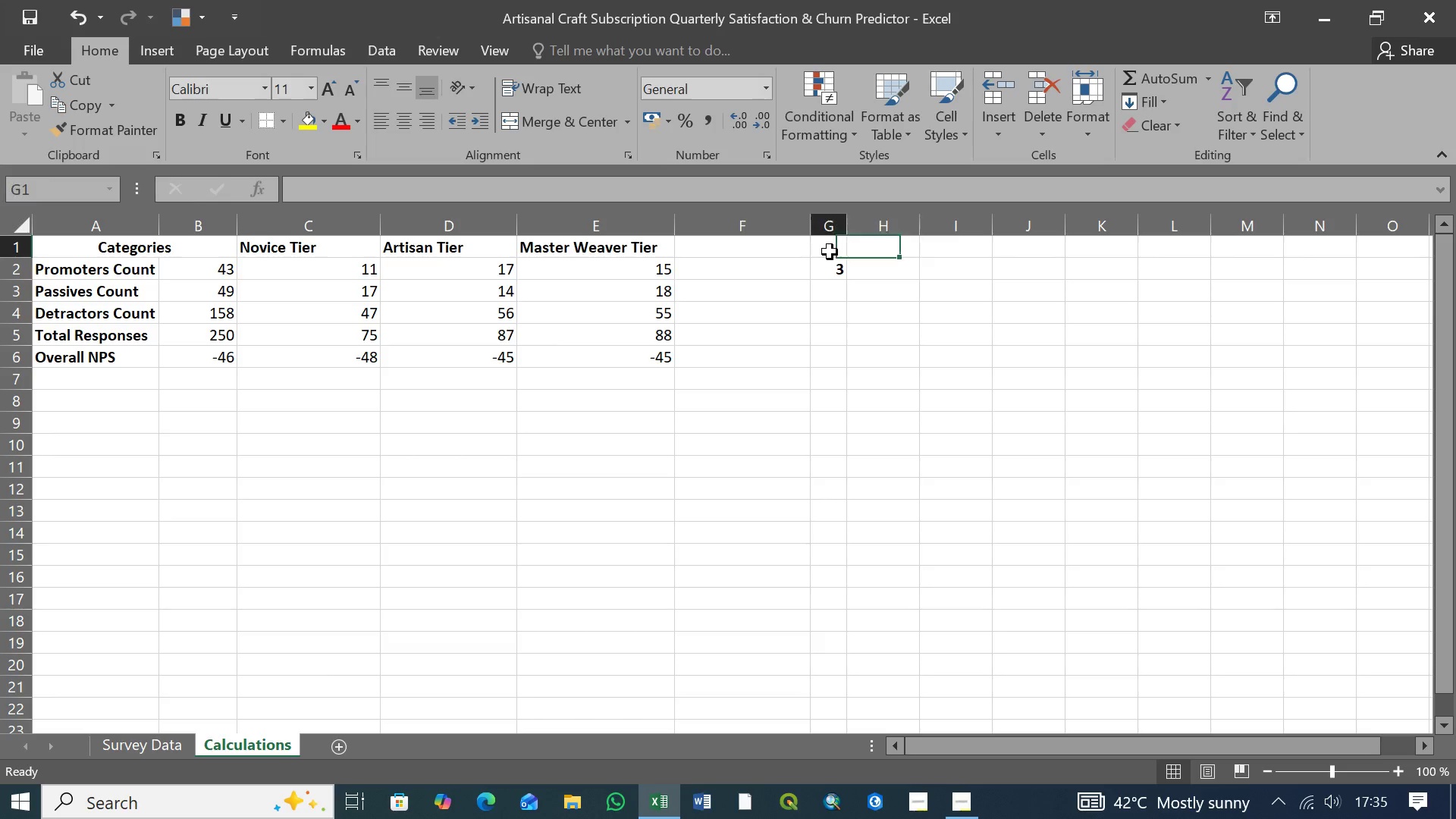 
left_click([830, 252])
 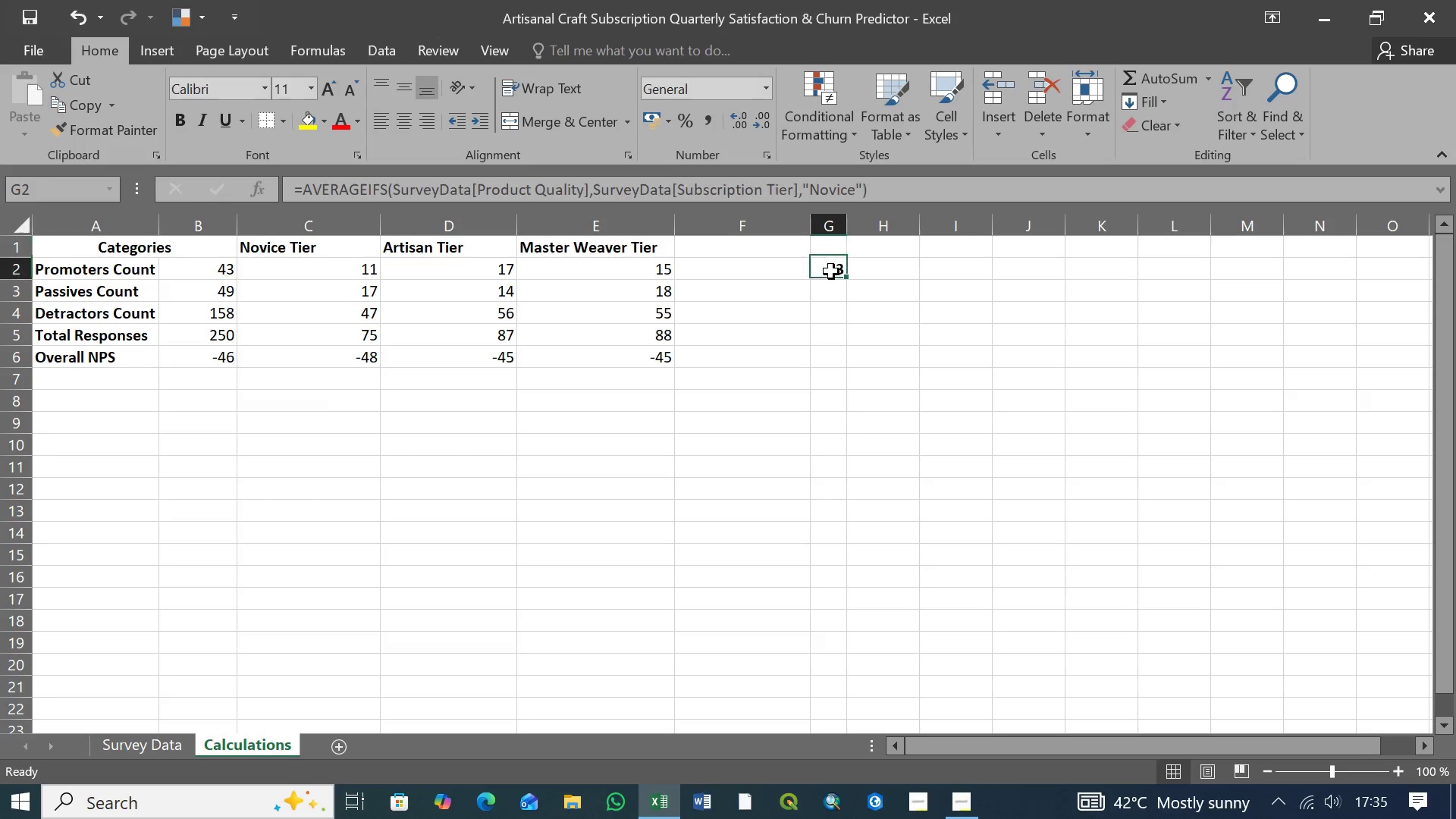 
double_click([831, 271])
 